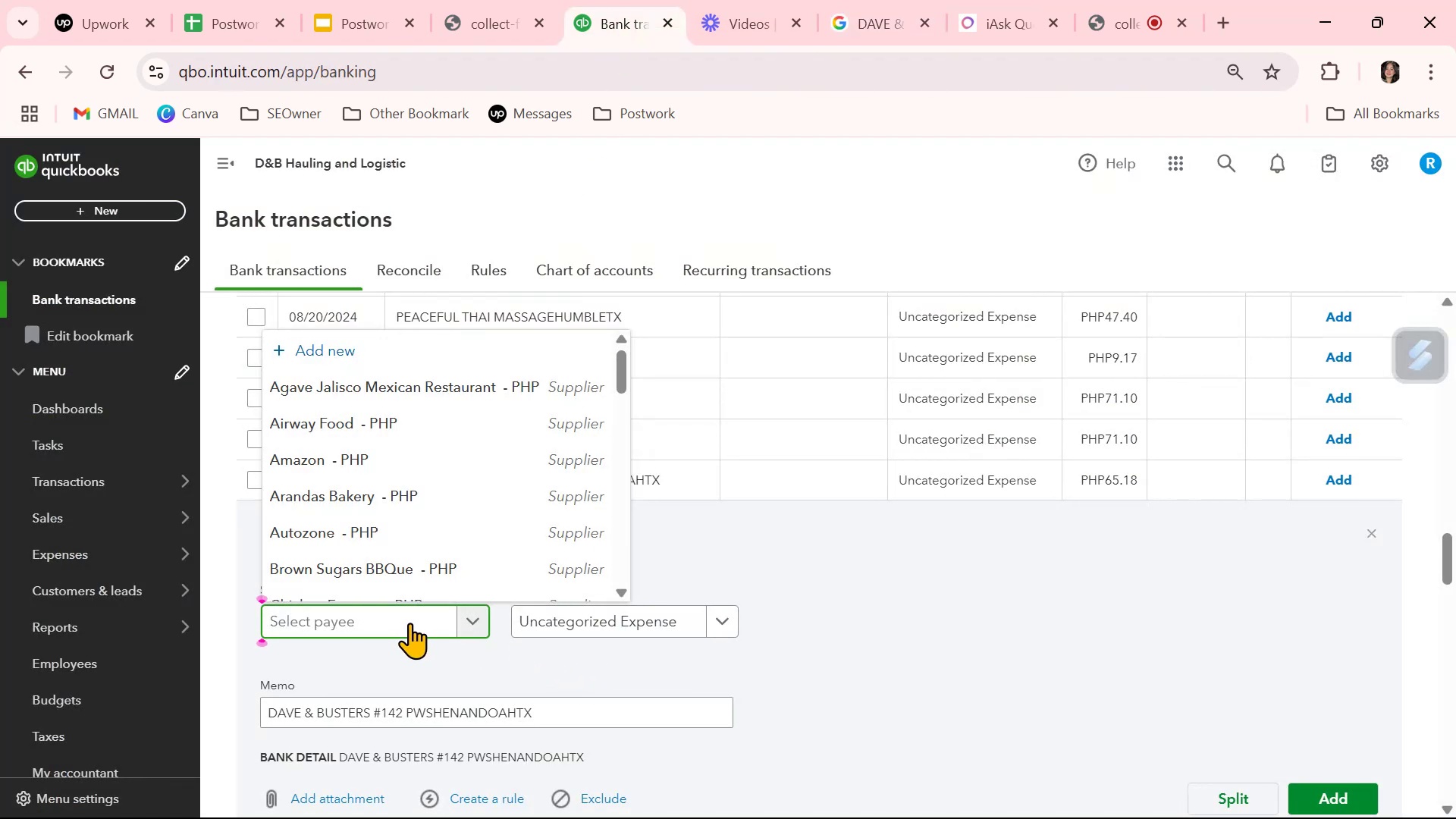 
left_click([574, 624])
 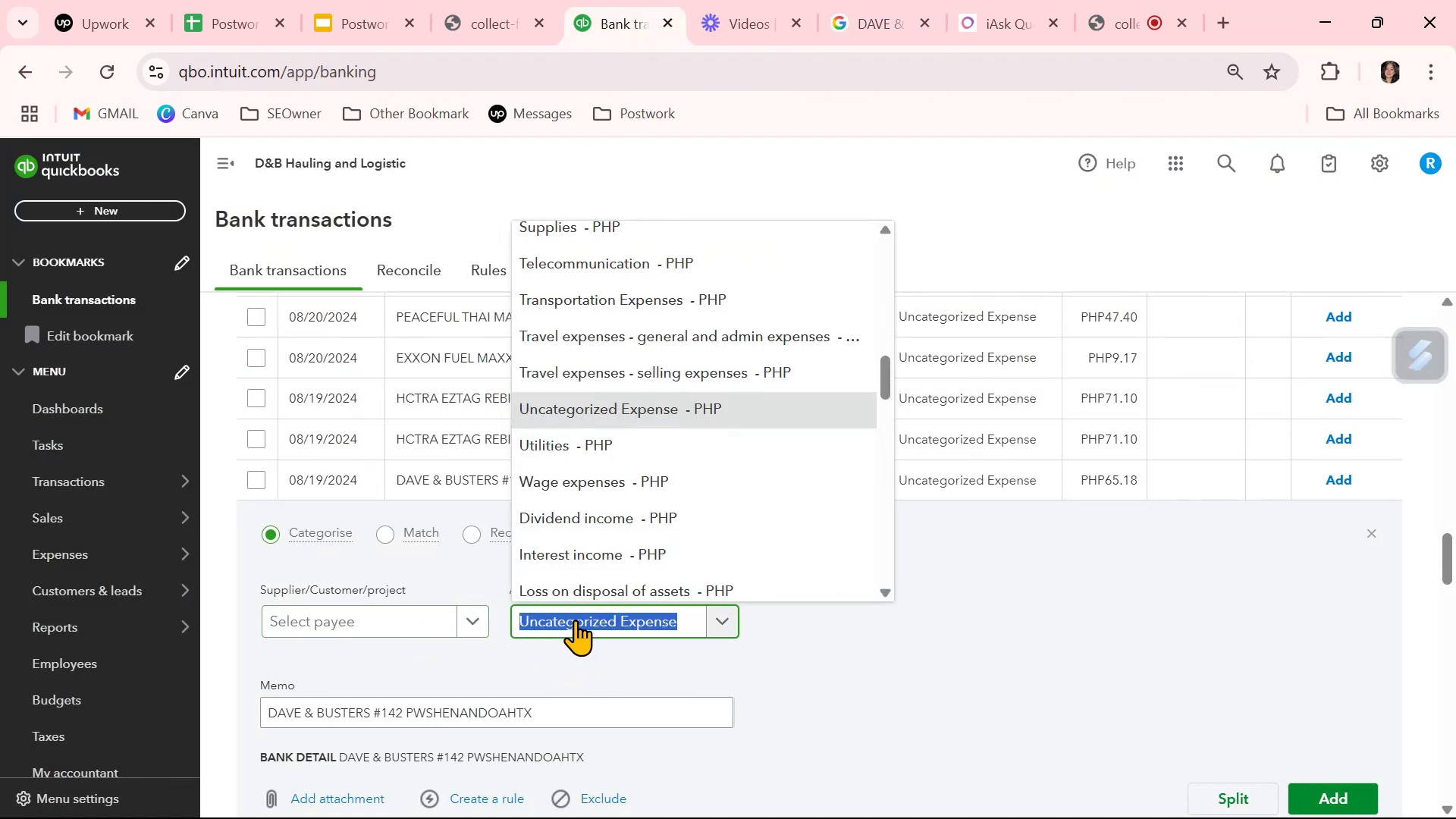 
type(meal)
 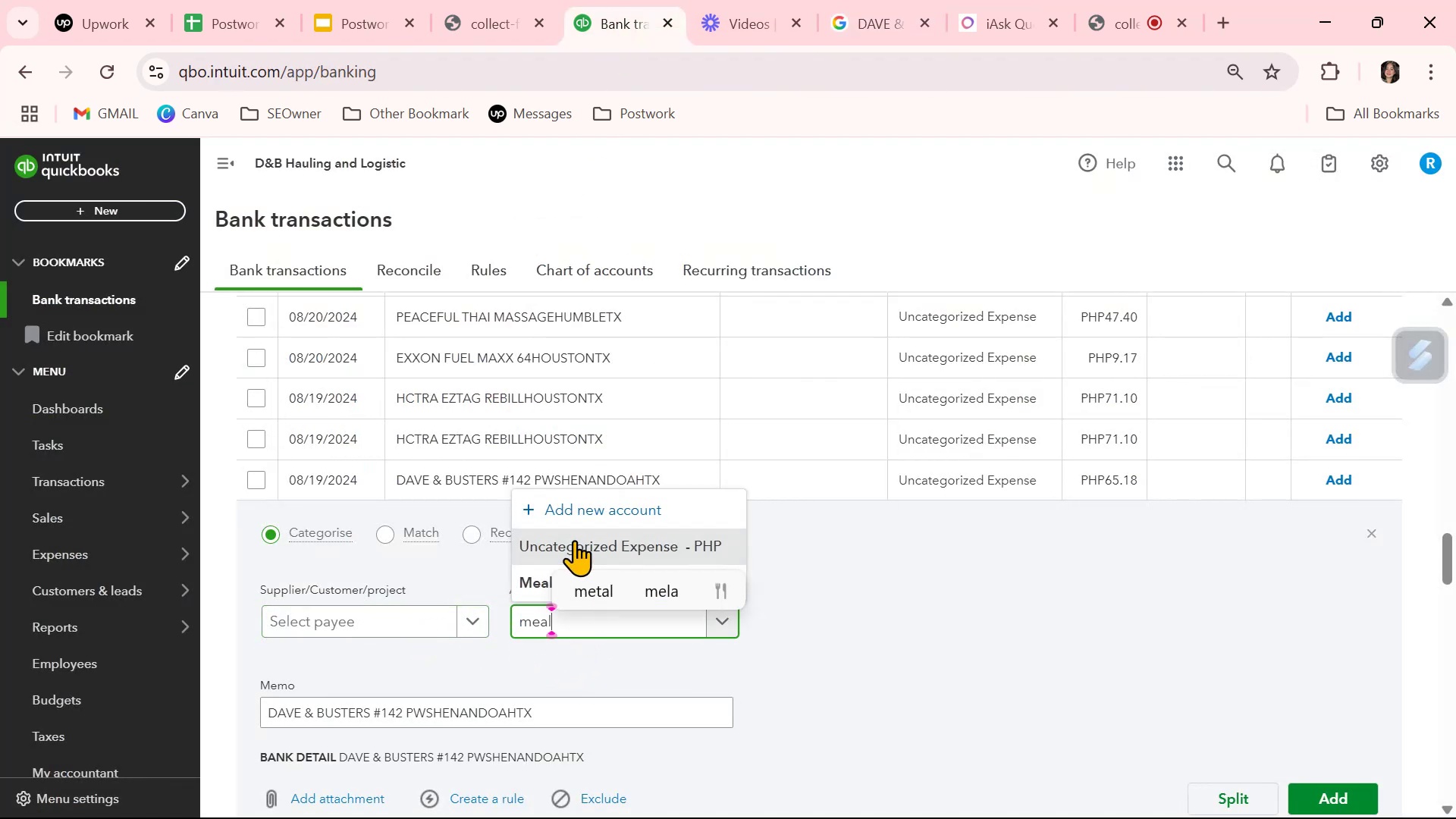 
left_click([532, 582])
 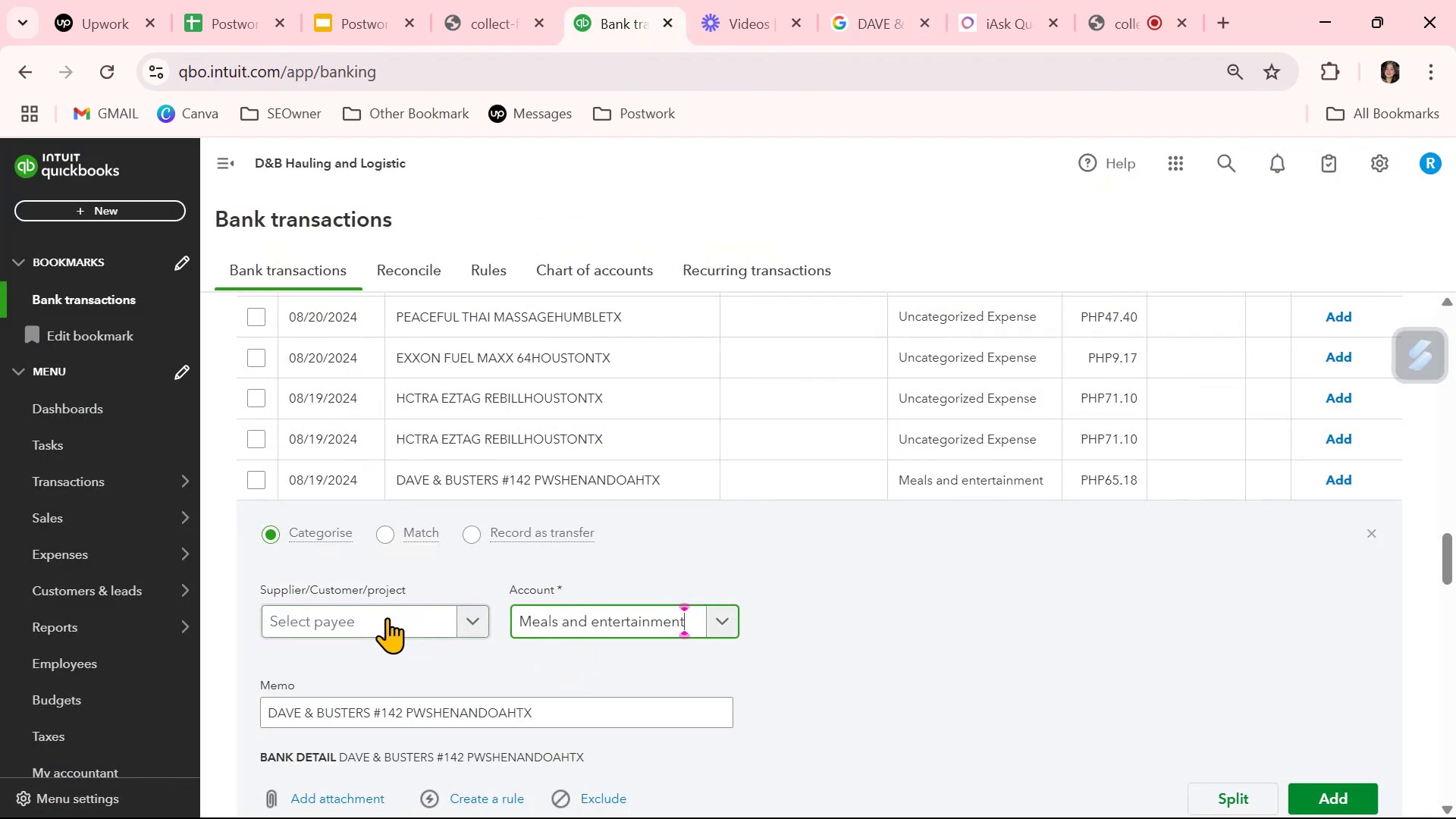 
left_click([385, 619])
 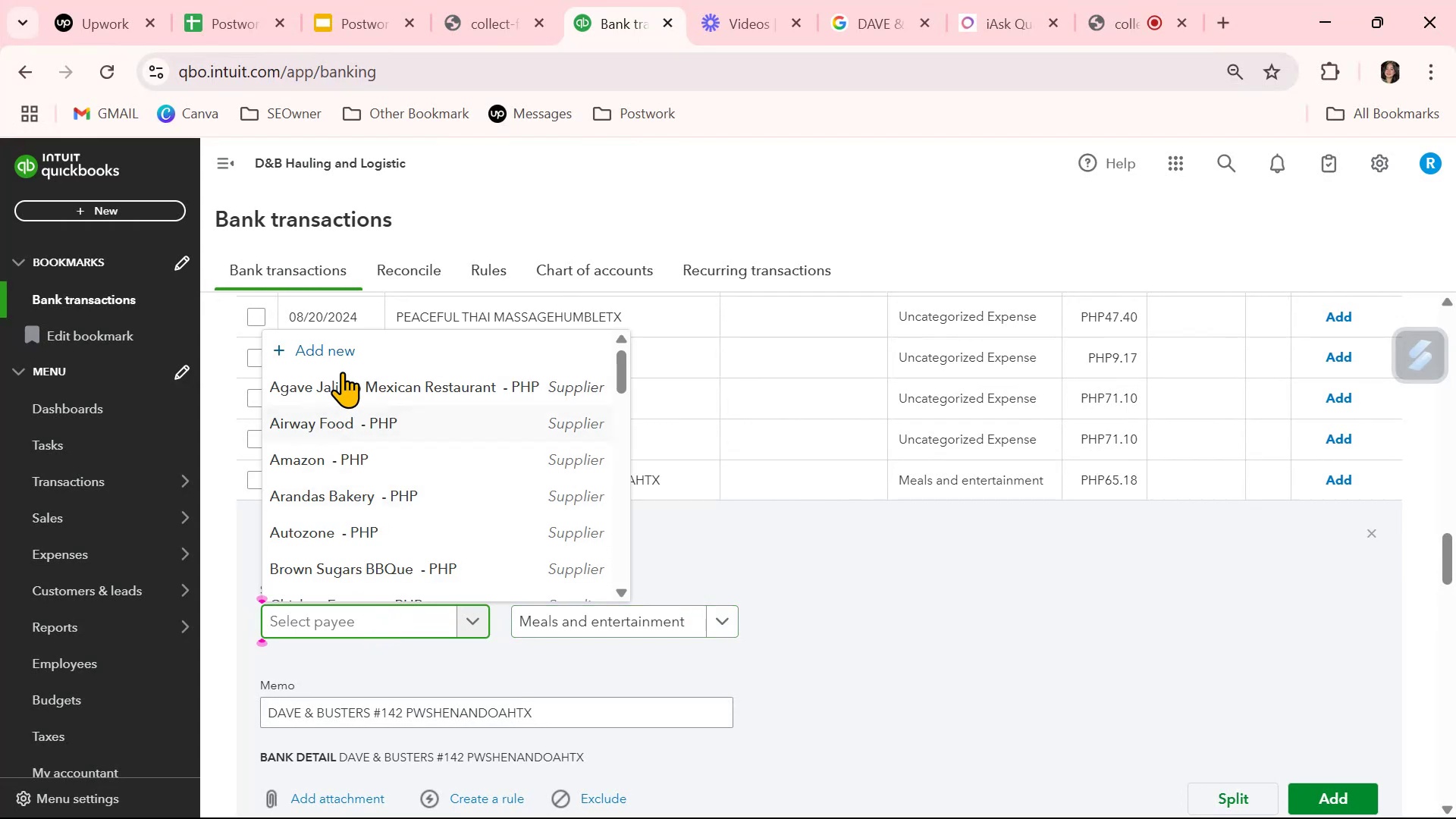 
left_click([342, 347])
 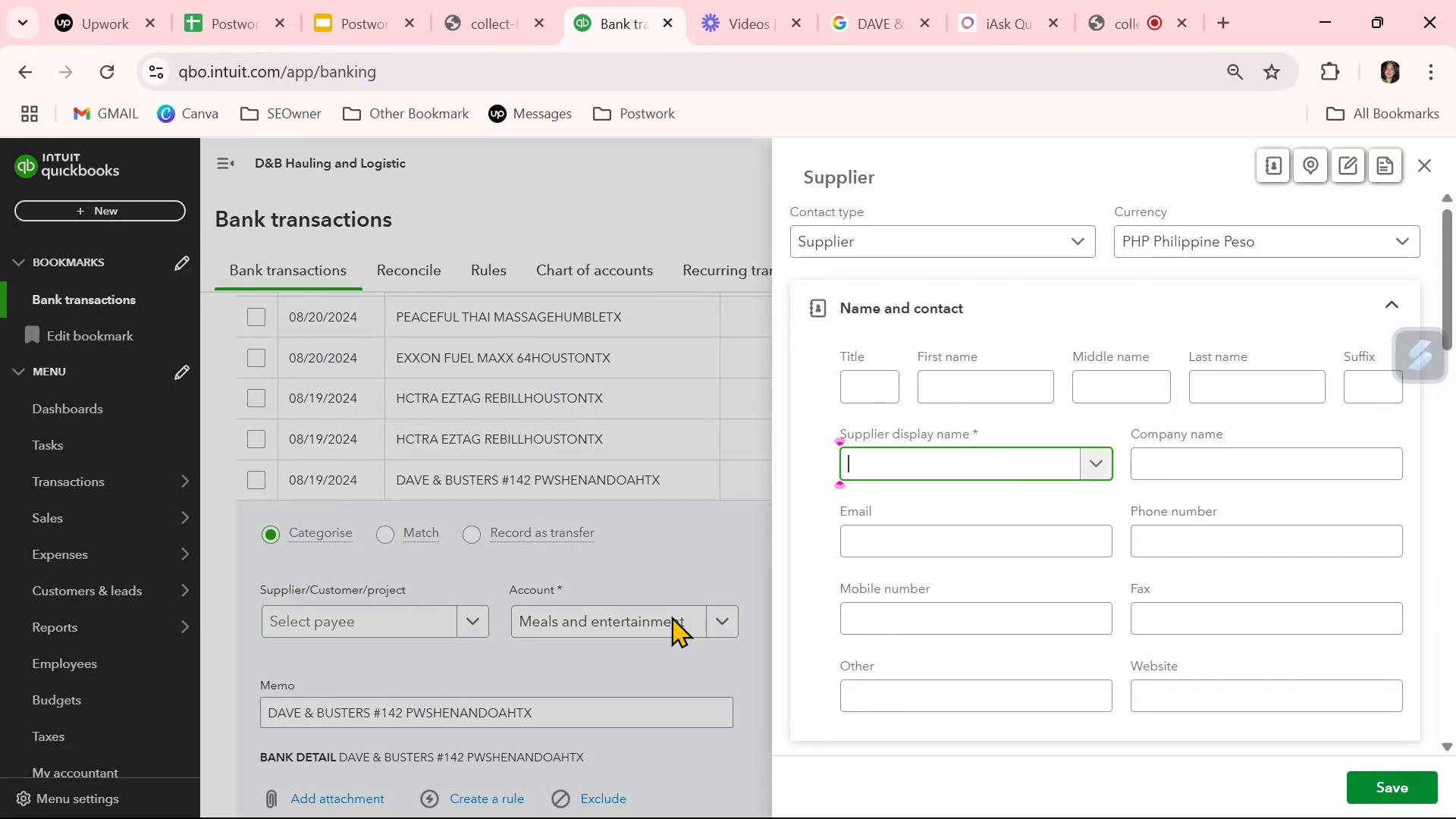 
key(Control+ControlLeft)
 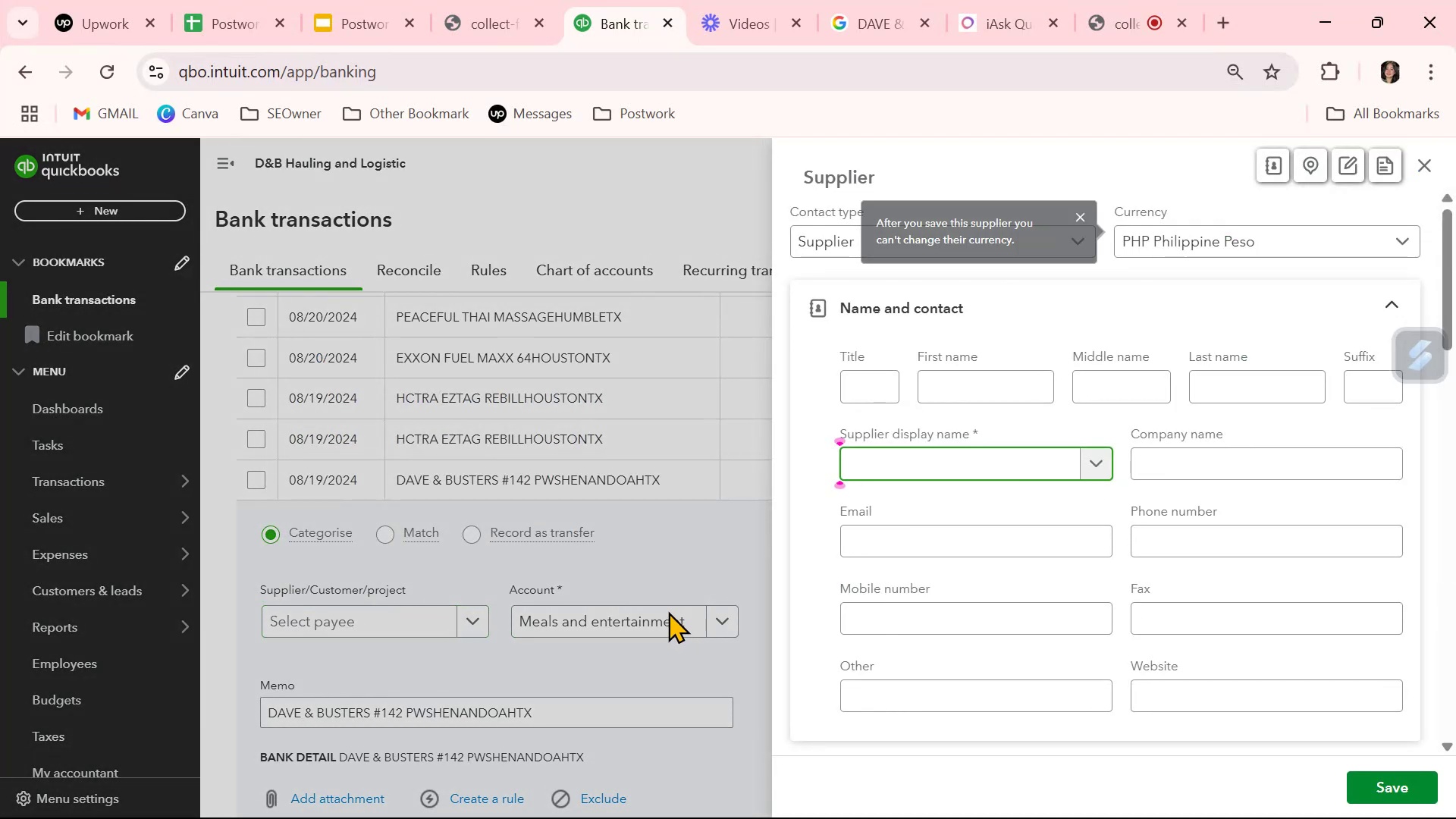 
key(Control+V)
 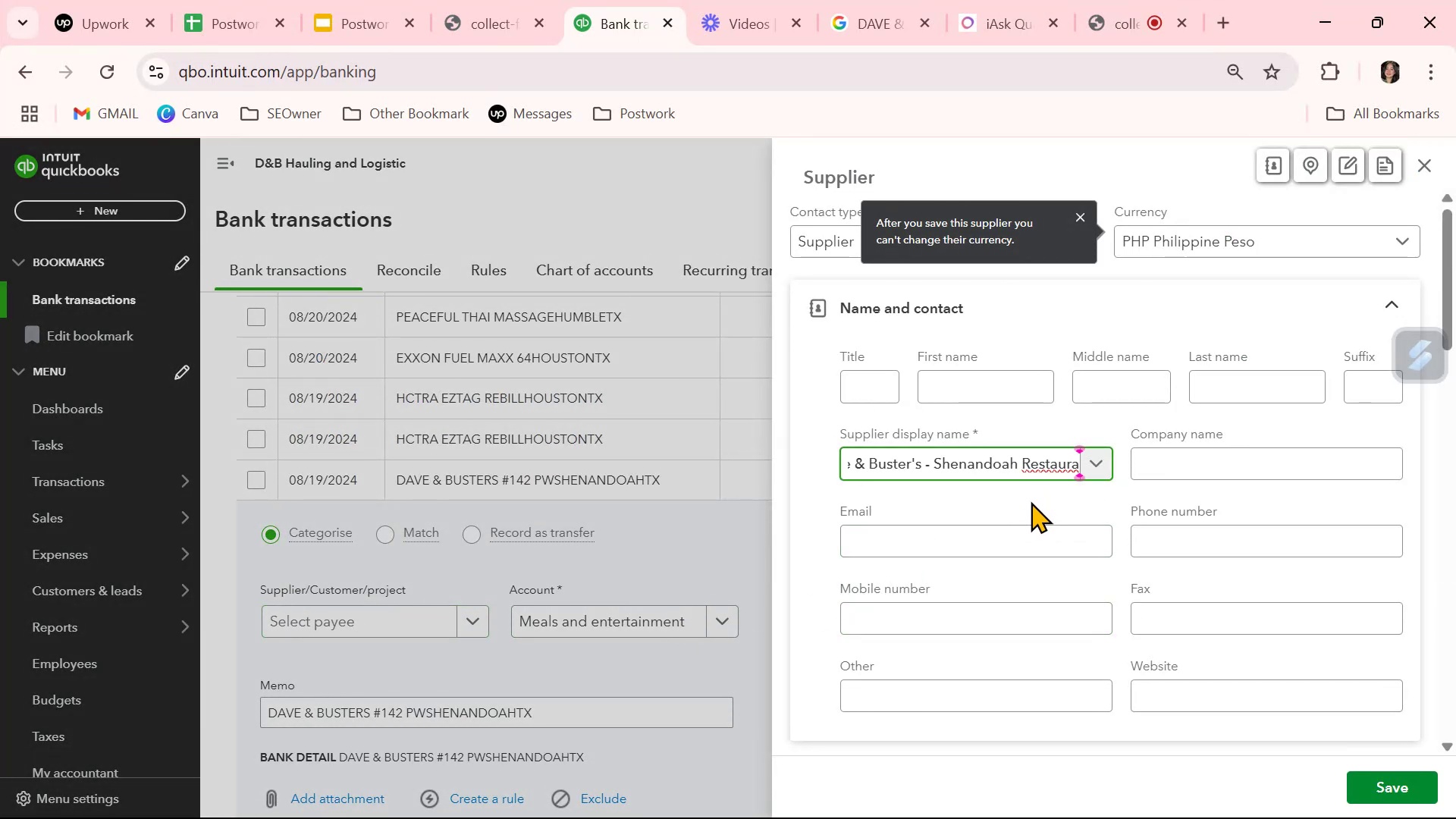 
left_click([855, 460])
 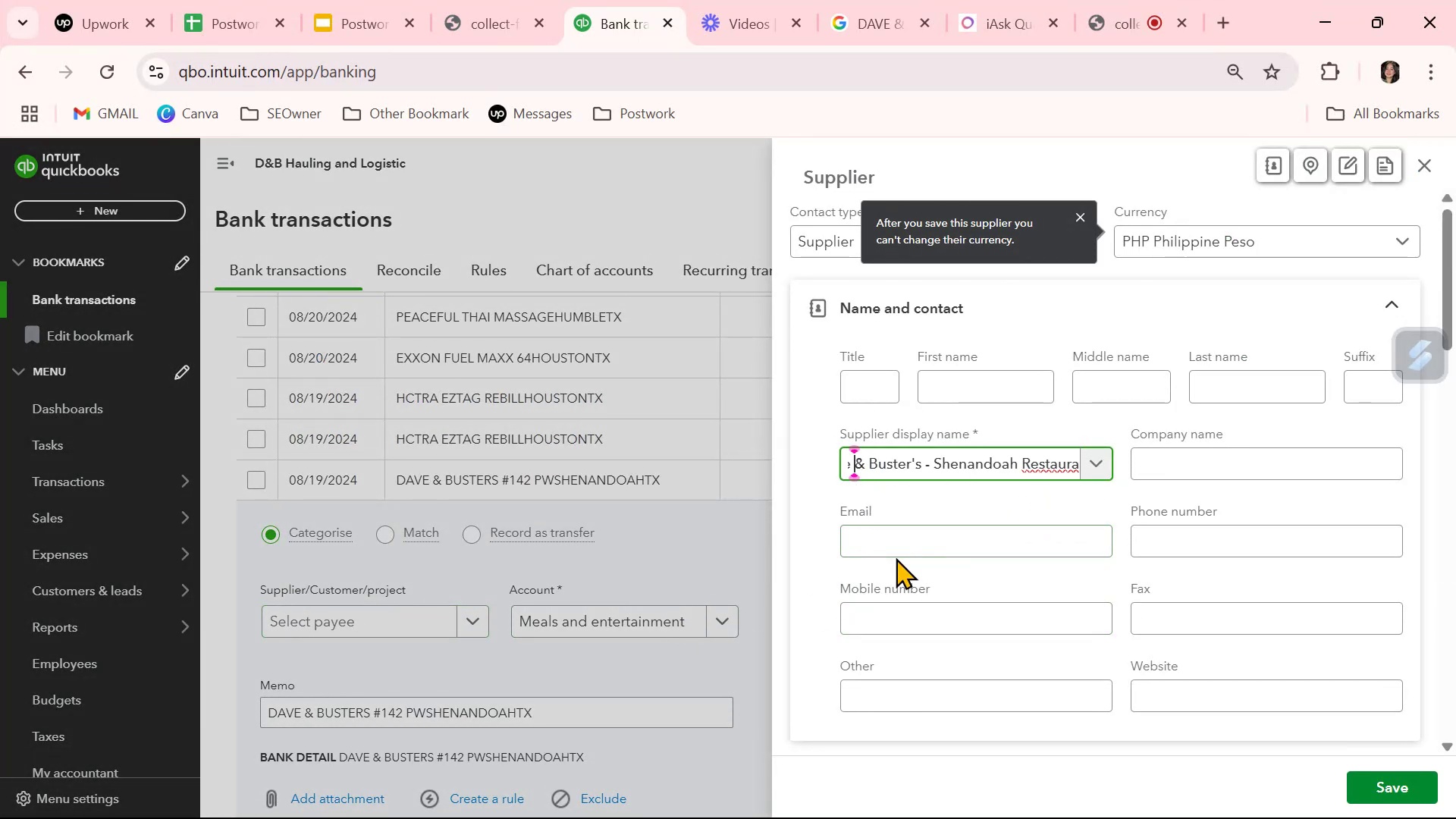 
hold_key(key=ArrowLeft, duration=1.06)
 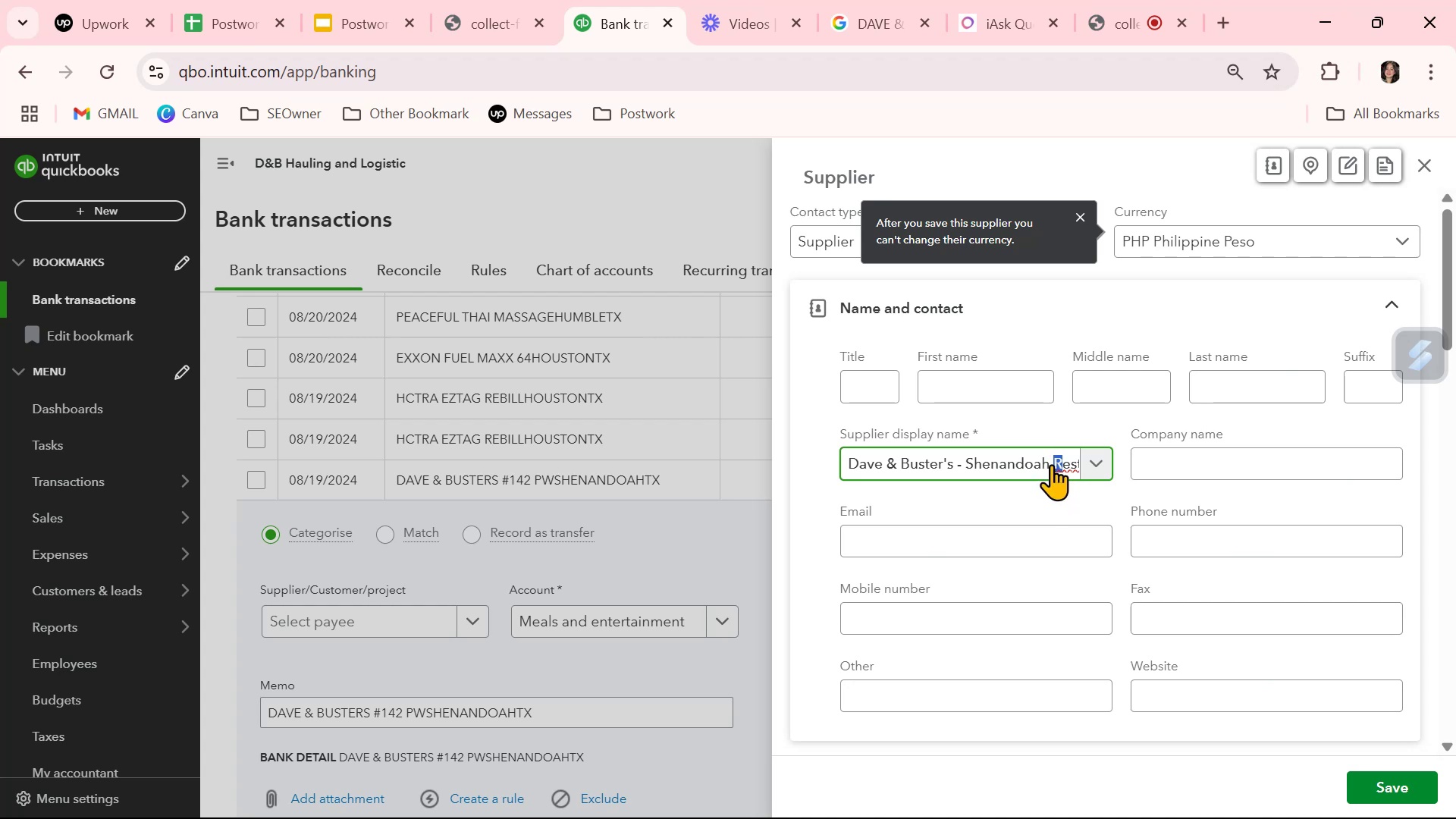 
key(ArrowLeft)
 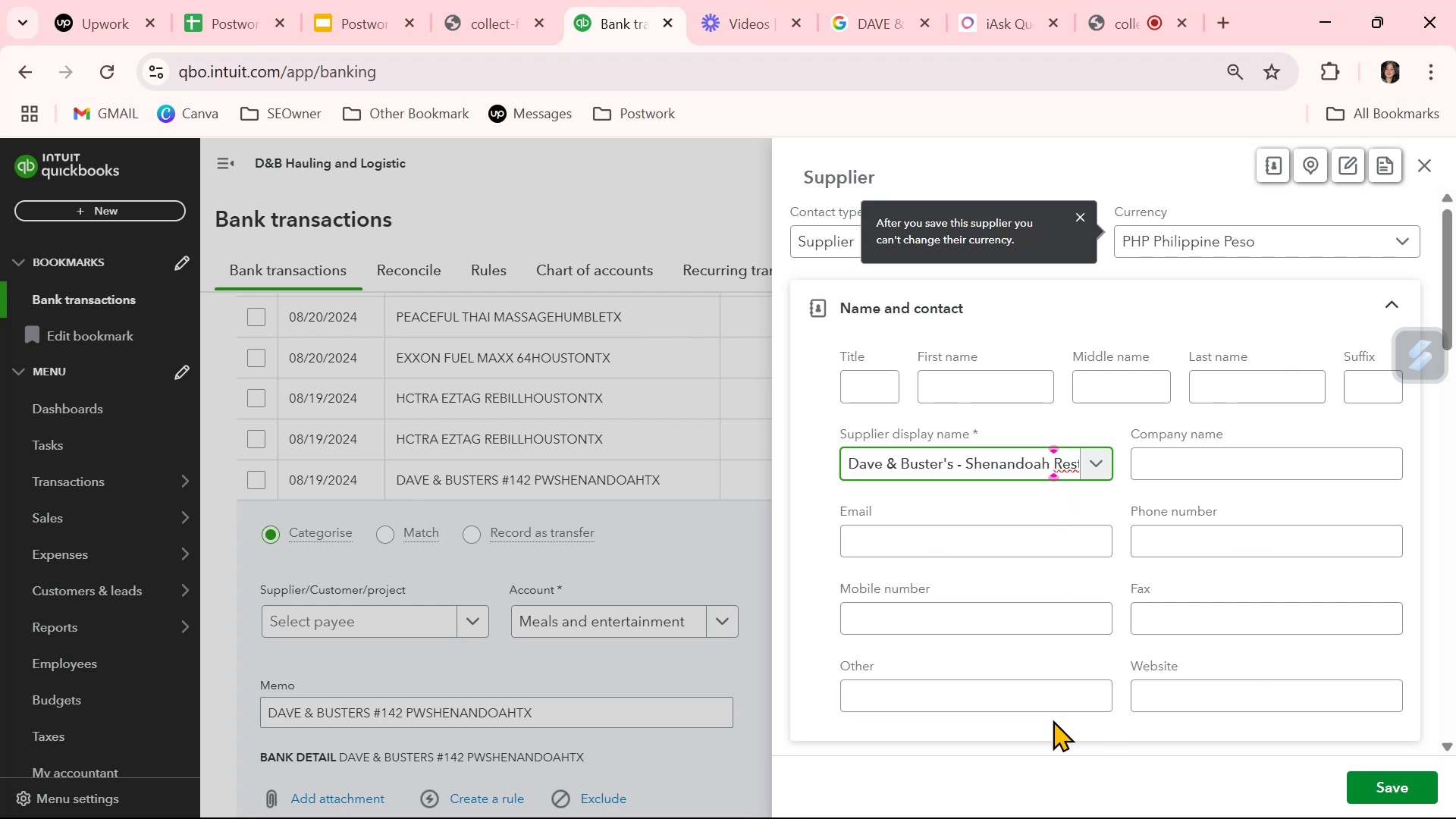 
hold_key(key=Backspace, duration=1.22)
 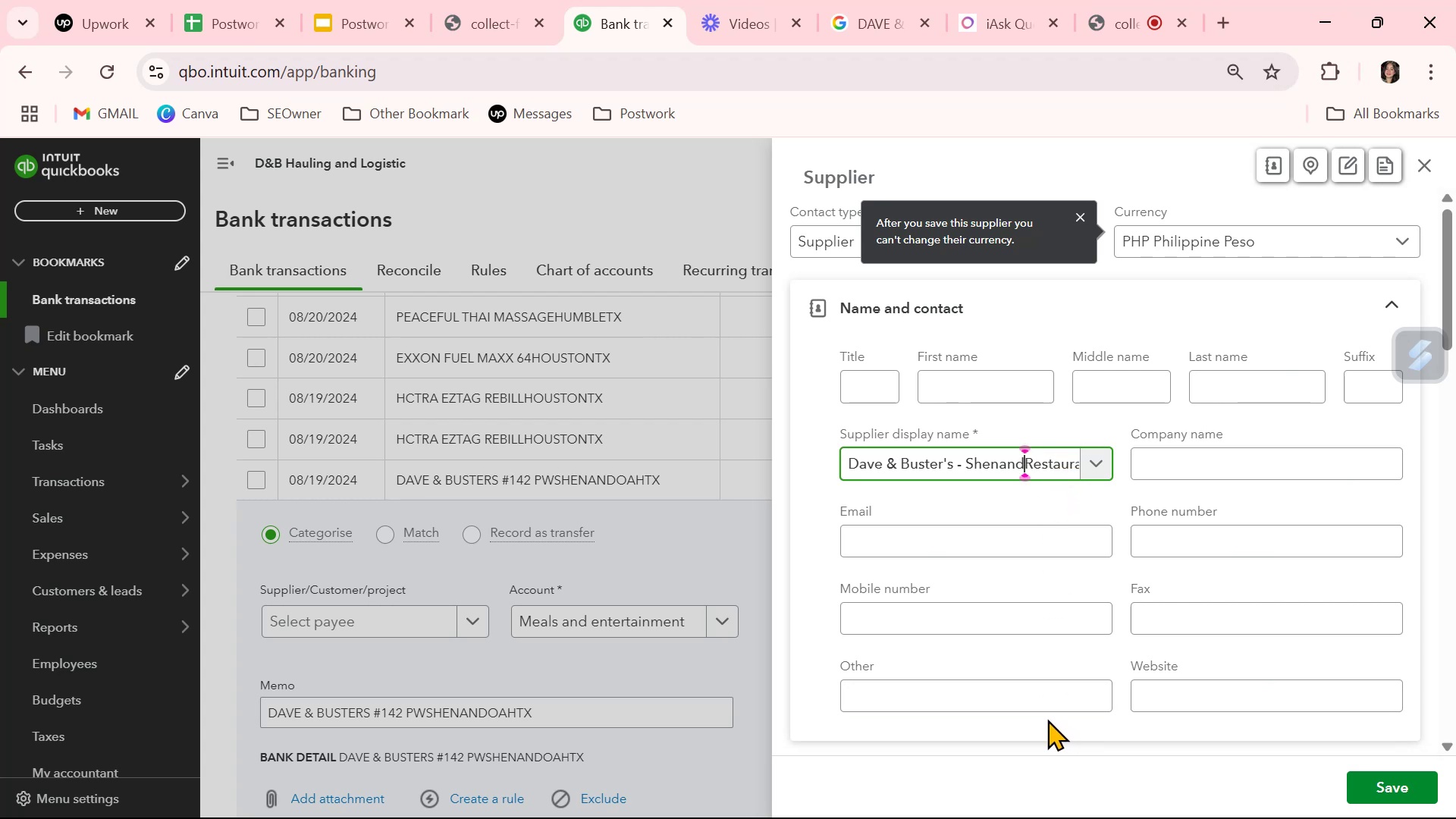 
key(Backspace)
 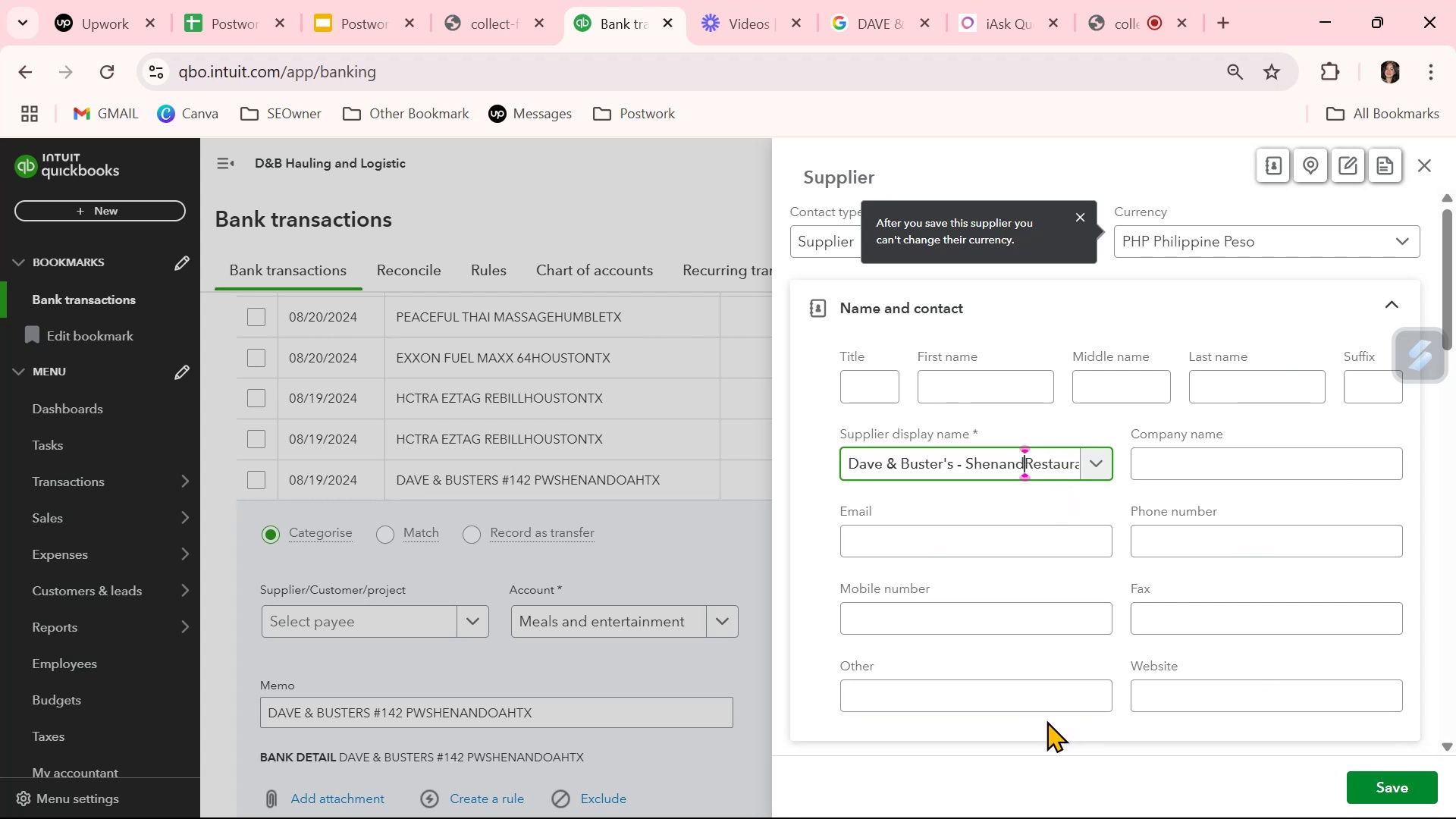 
key(Backspace)
 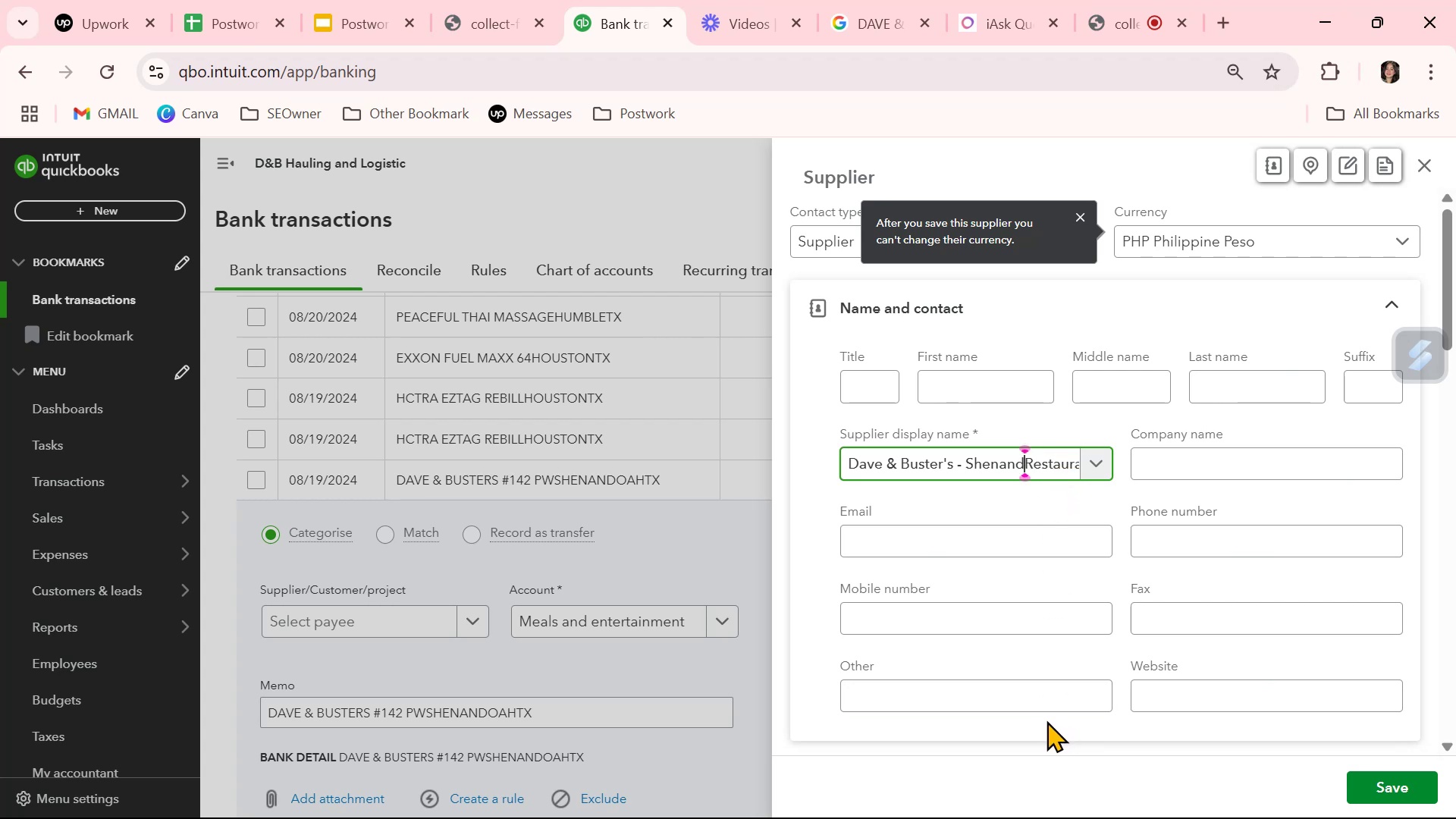 
key(Backspace)
 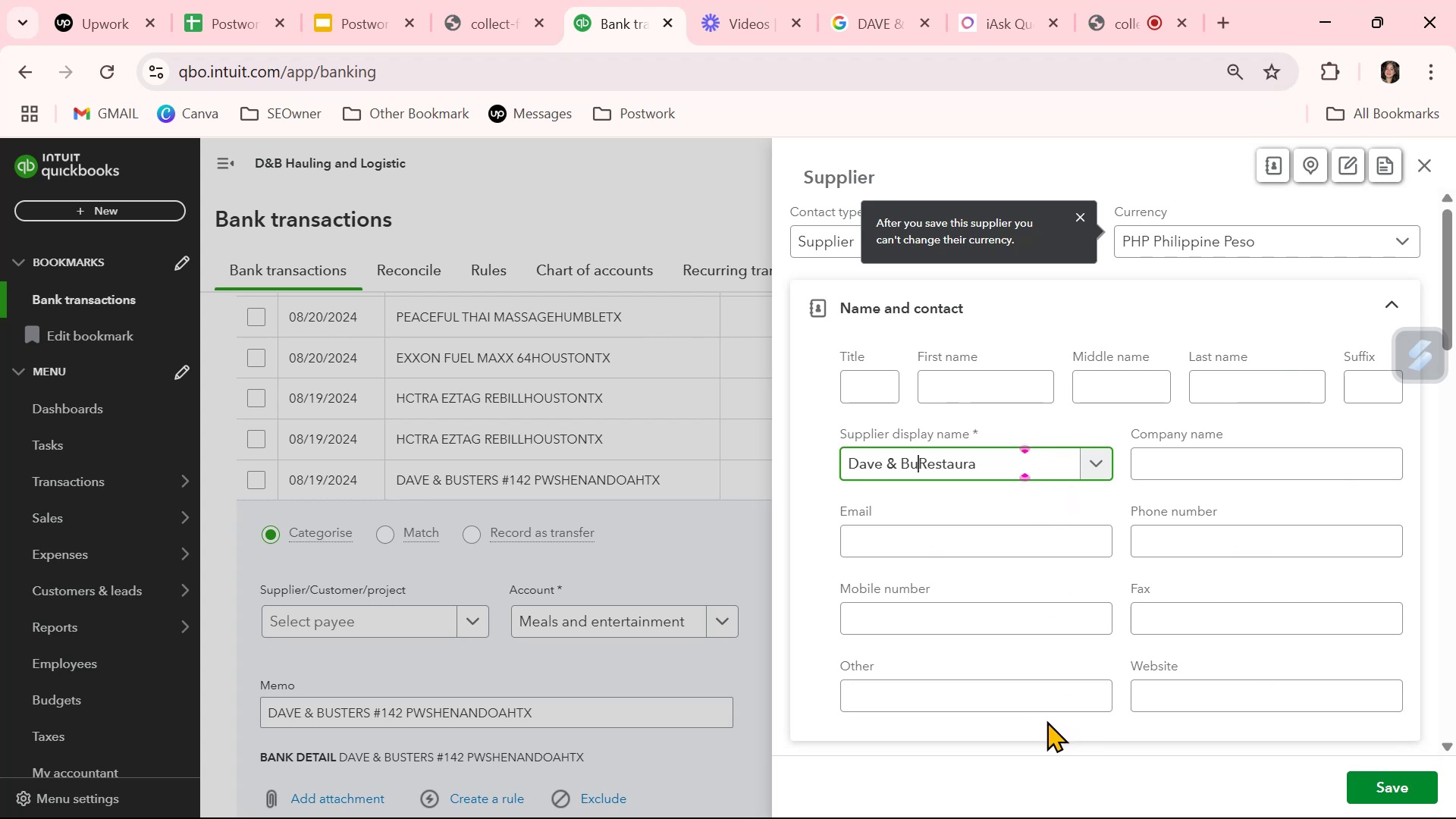 
key(Backspace)
 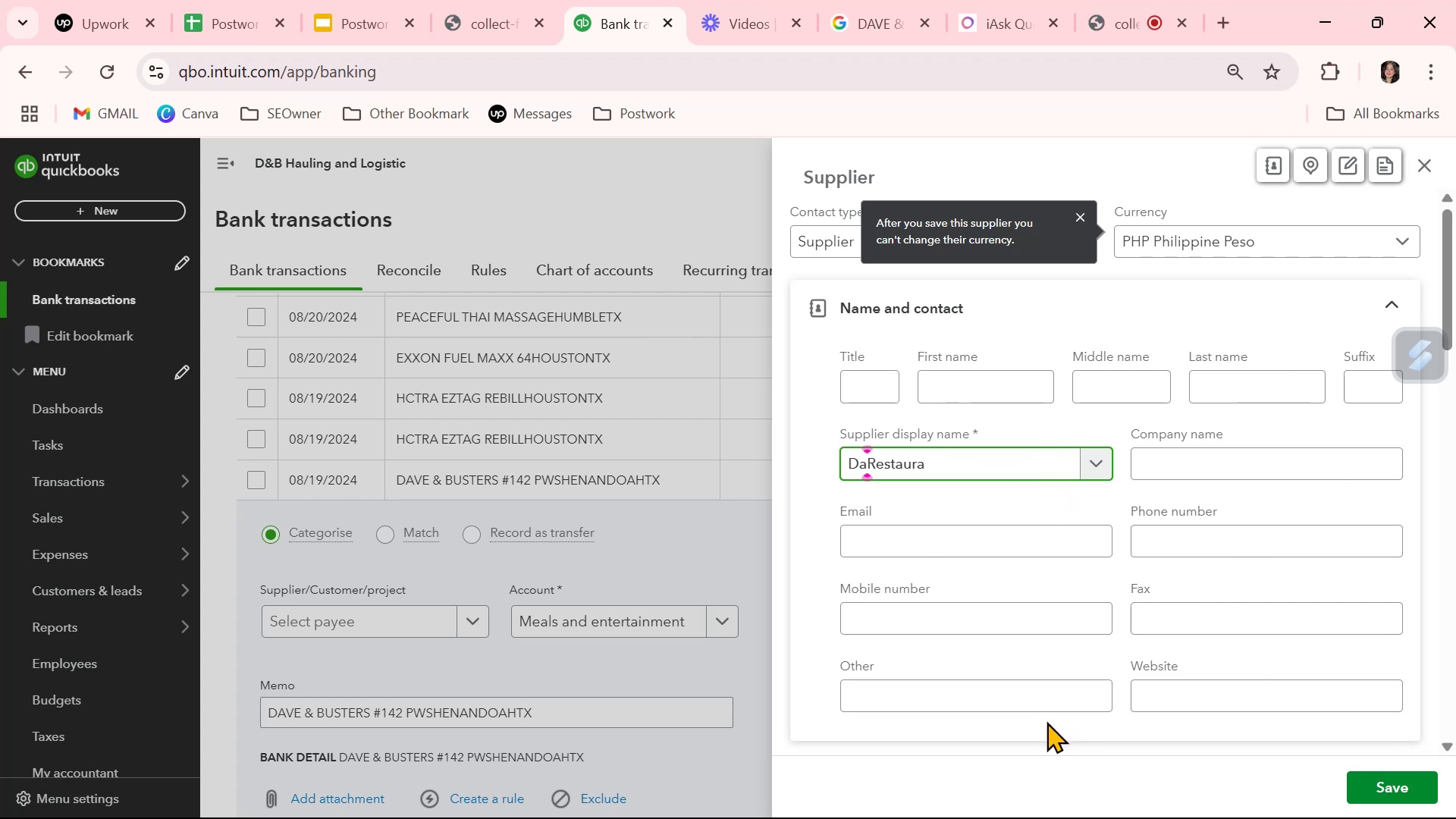 
key(Control+Z)
 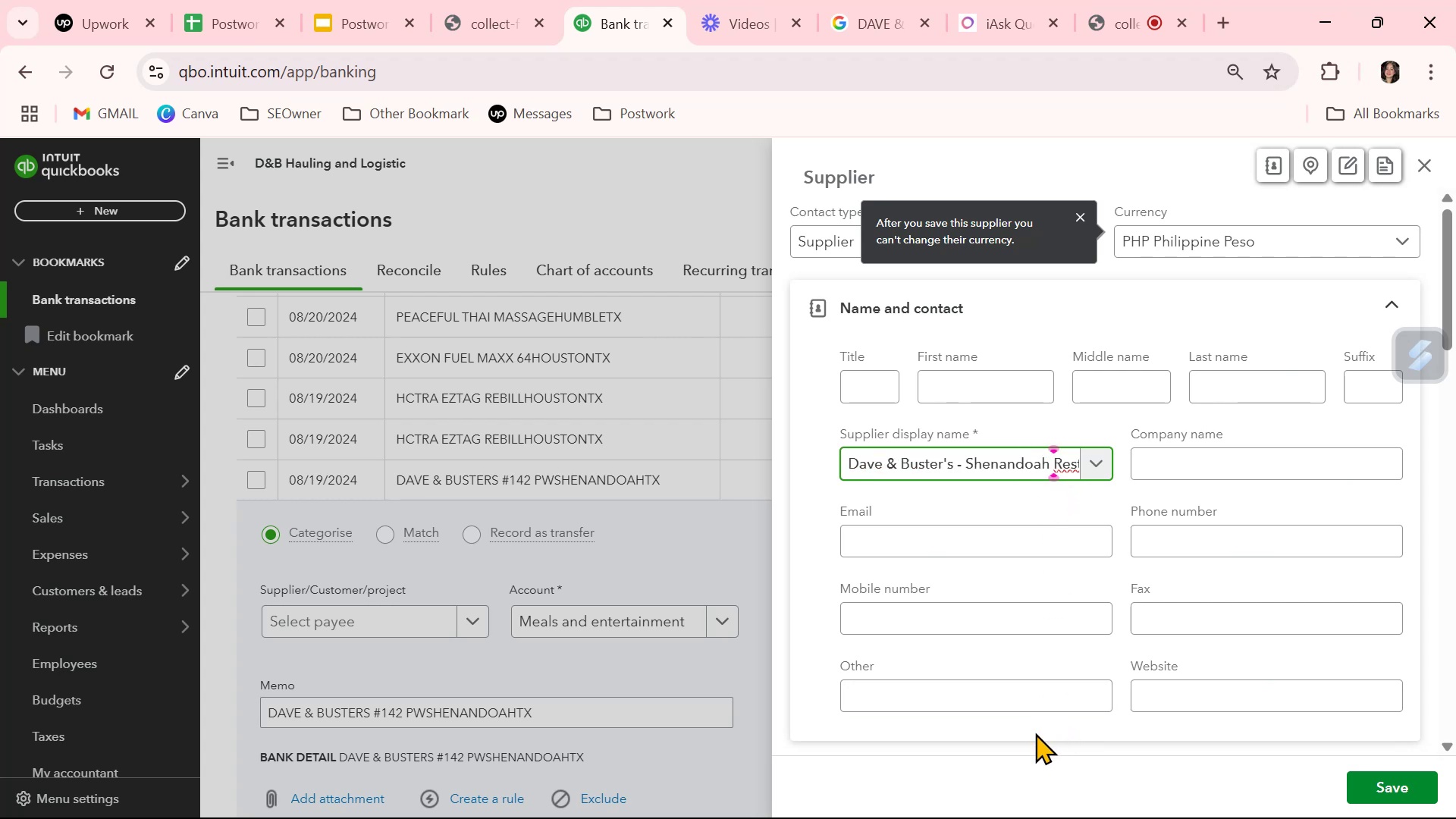 
key(Backspace)
 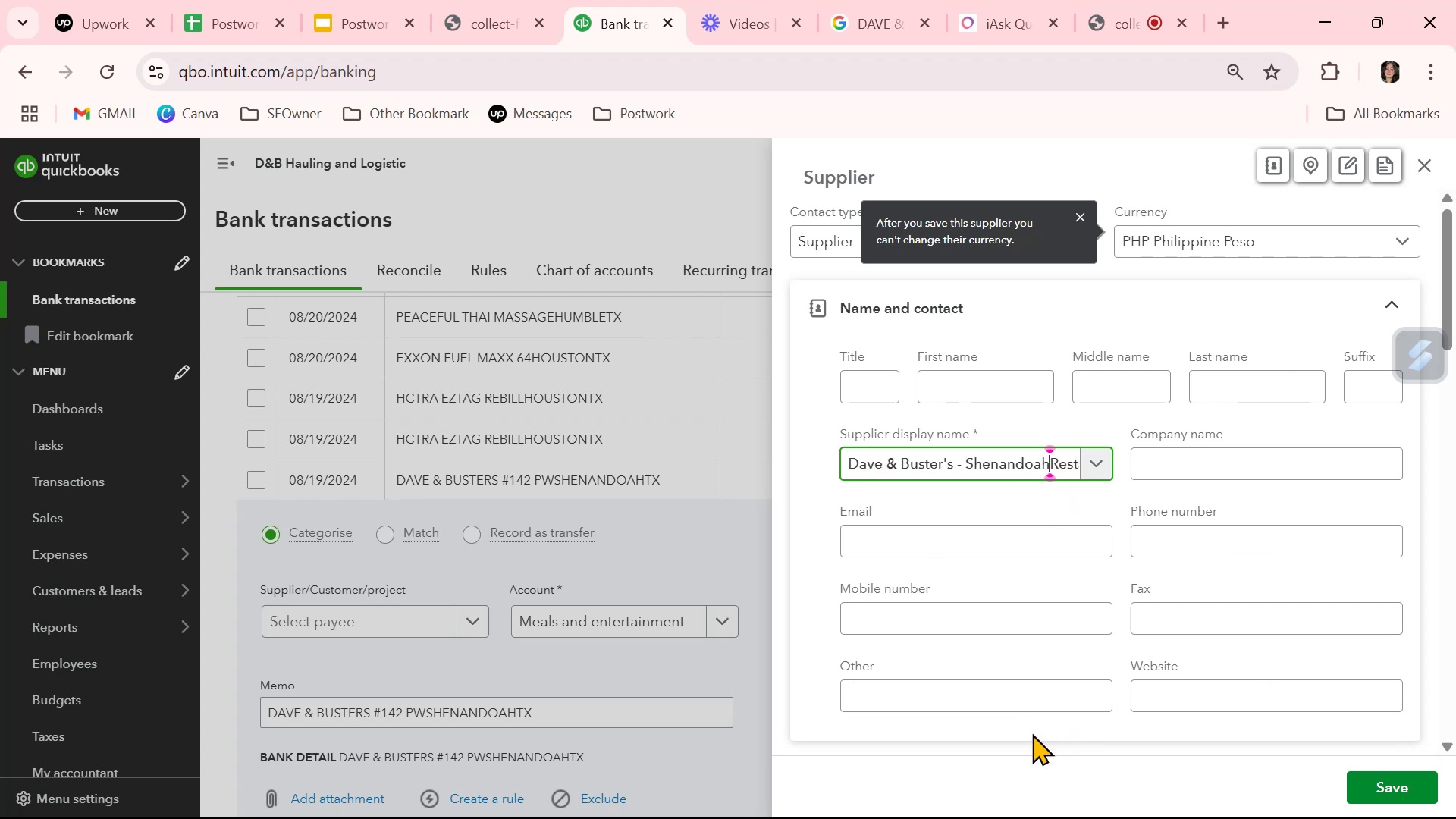 
key(Backspace)
 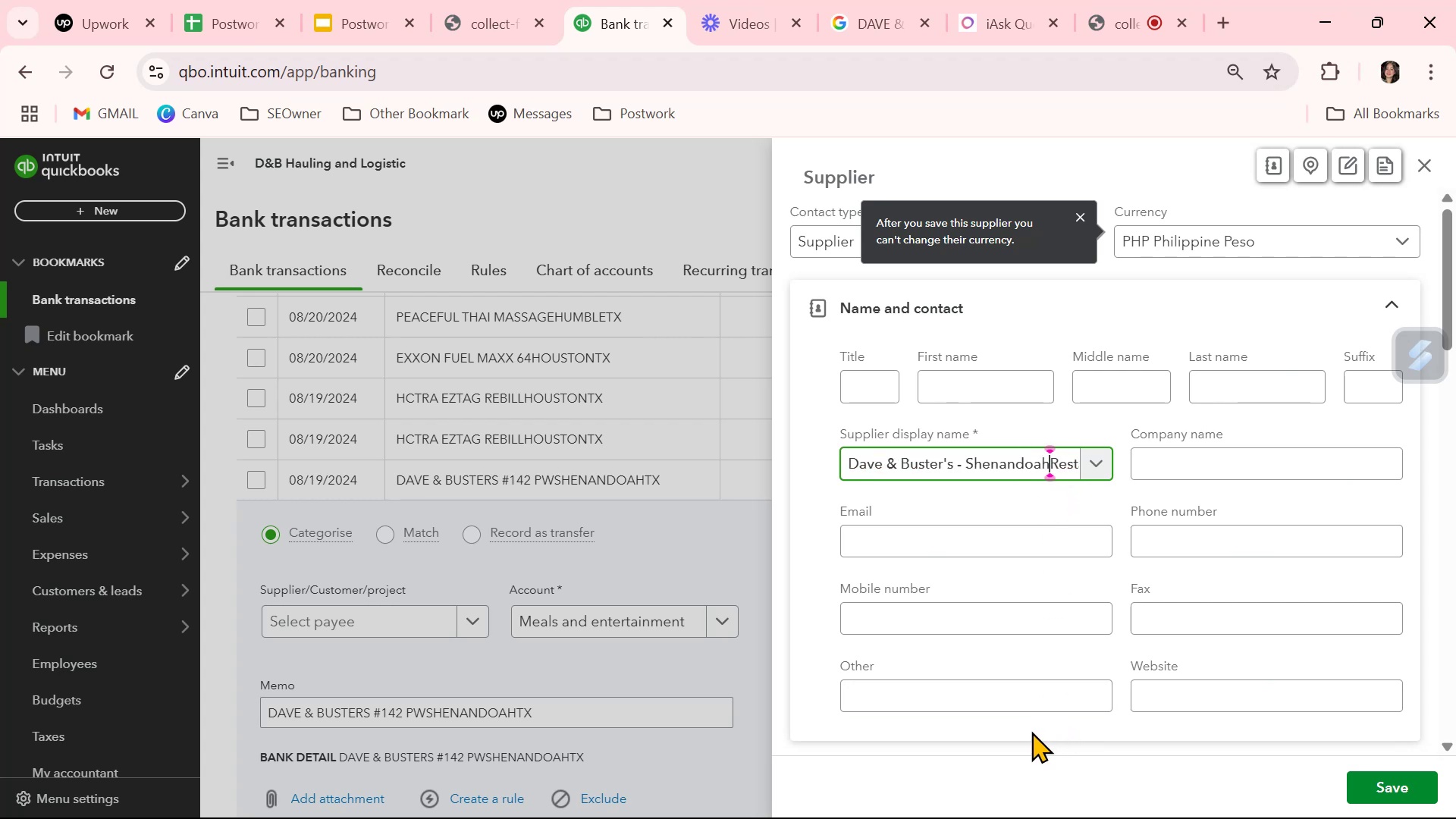 
key(Backspace)
 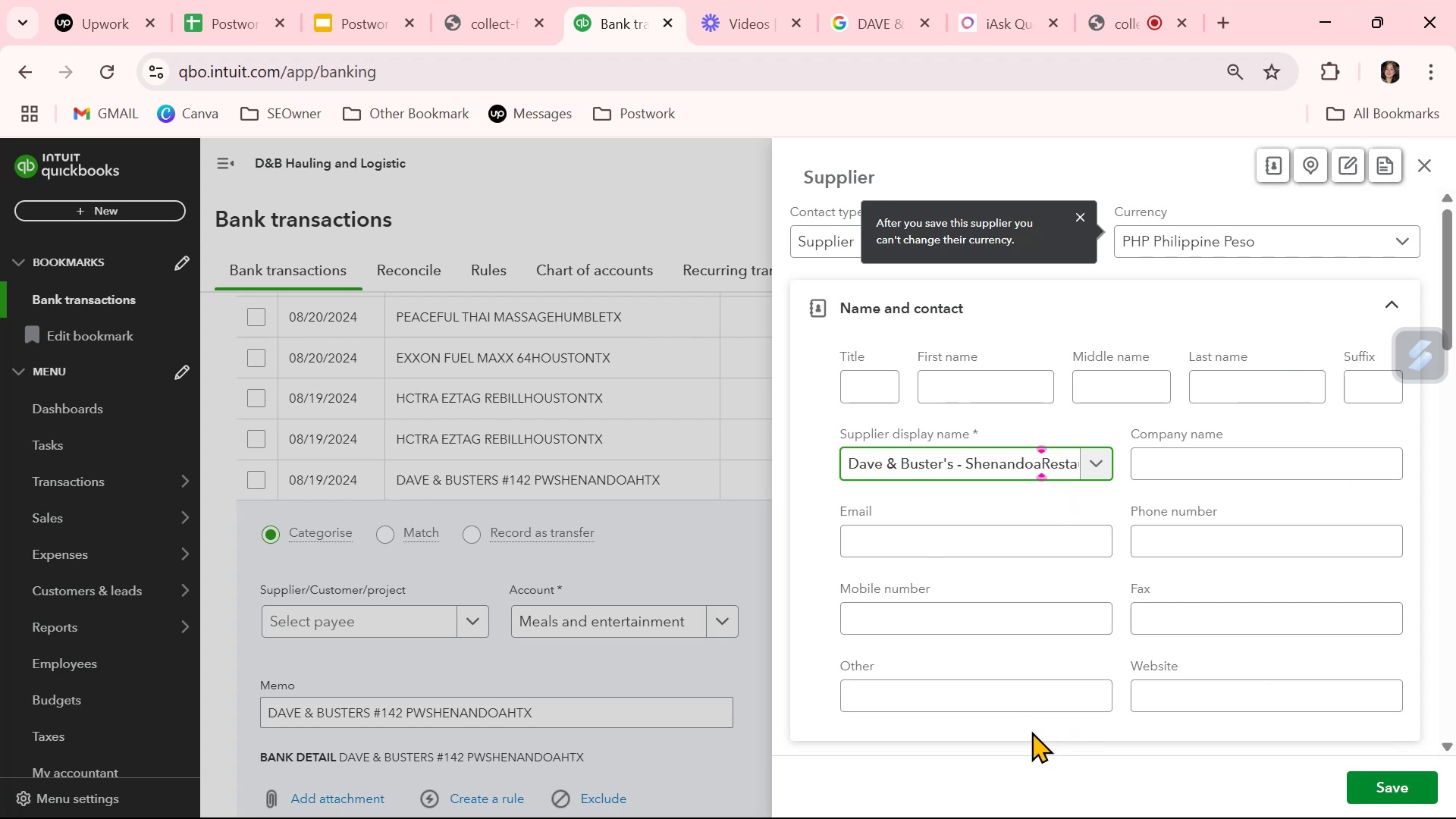 
key(Backspace)
 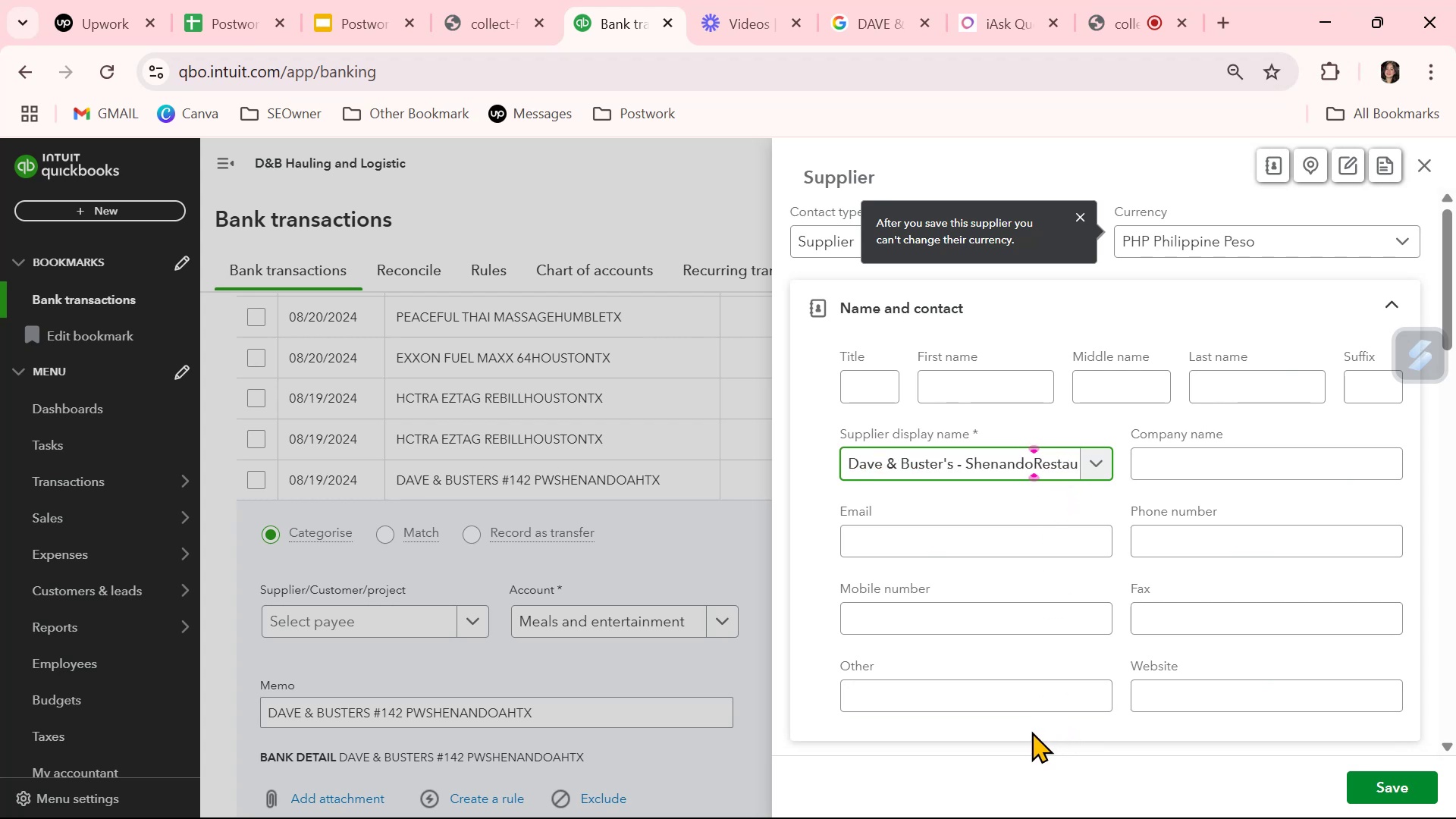 
key(Backspace)
 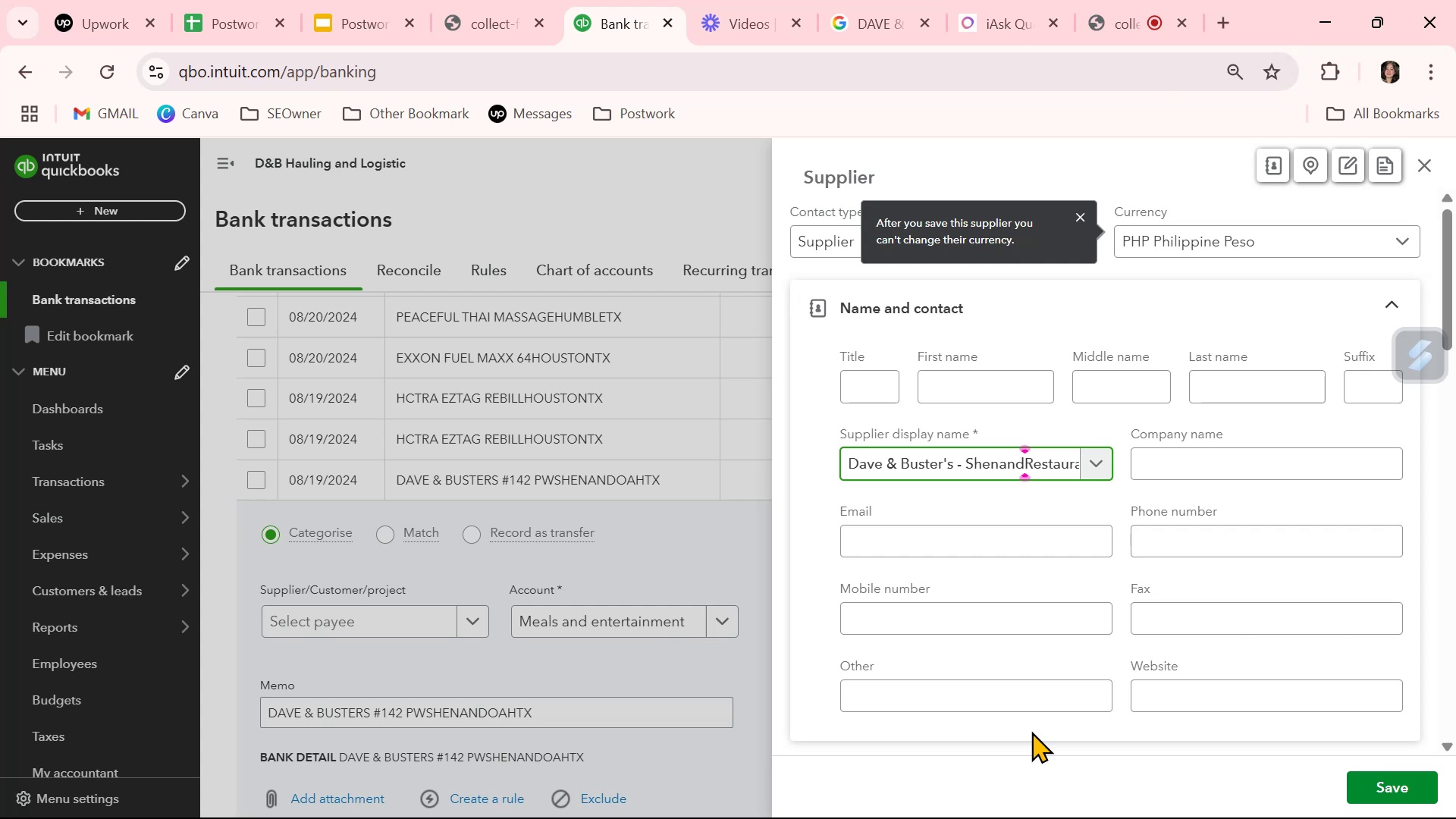 
key(Backspace)
 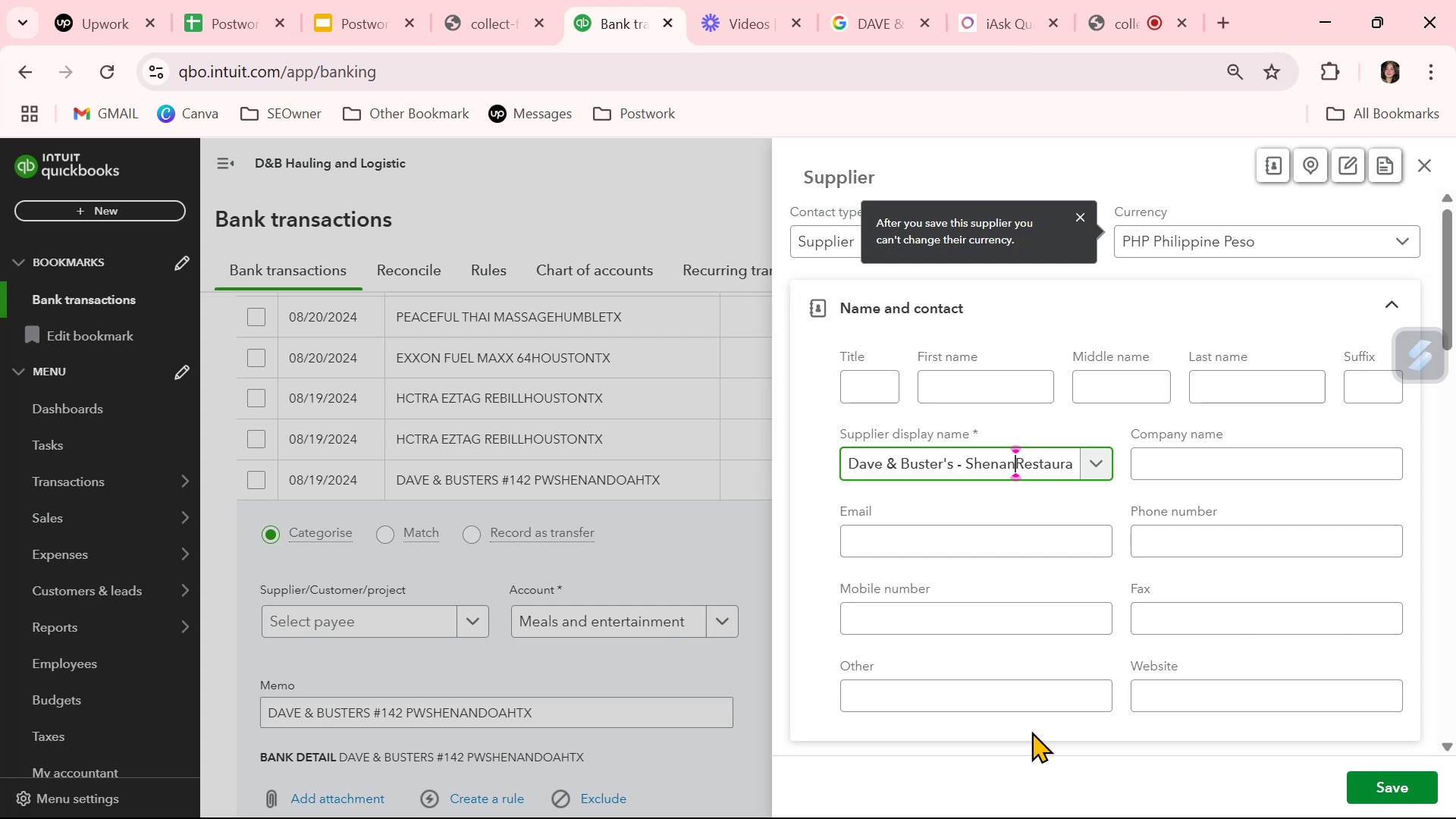 
key(Backspace)
 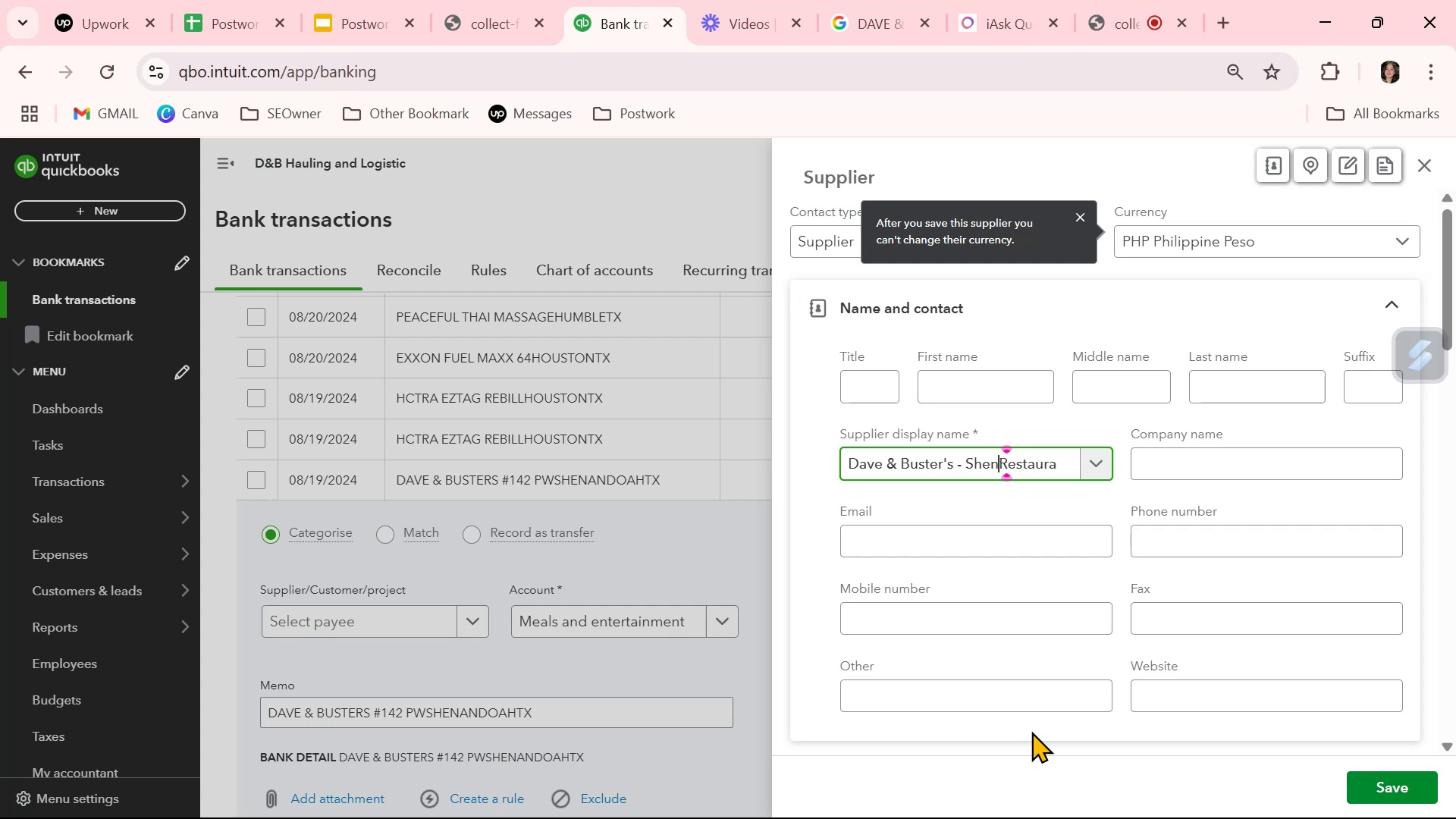 
key(Backspace)
 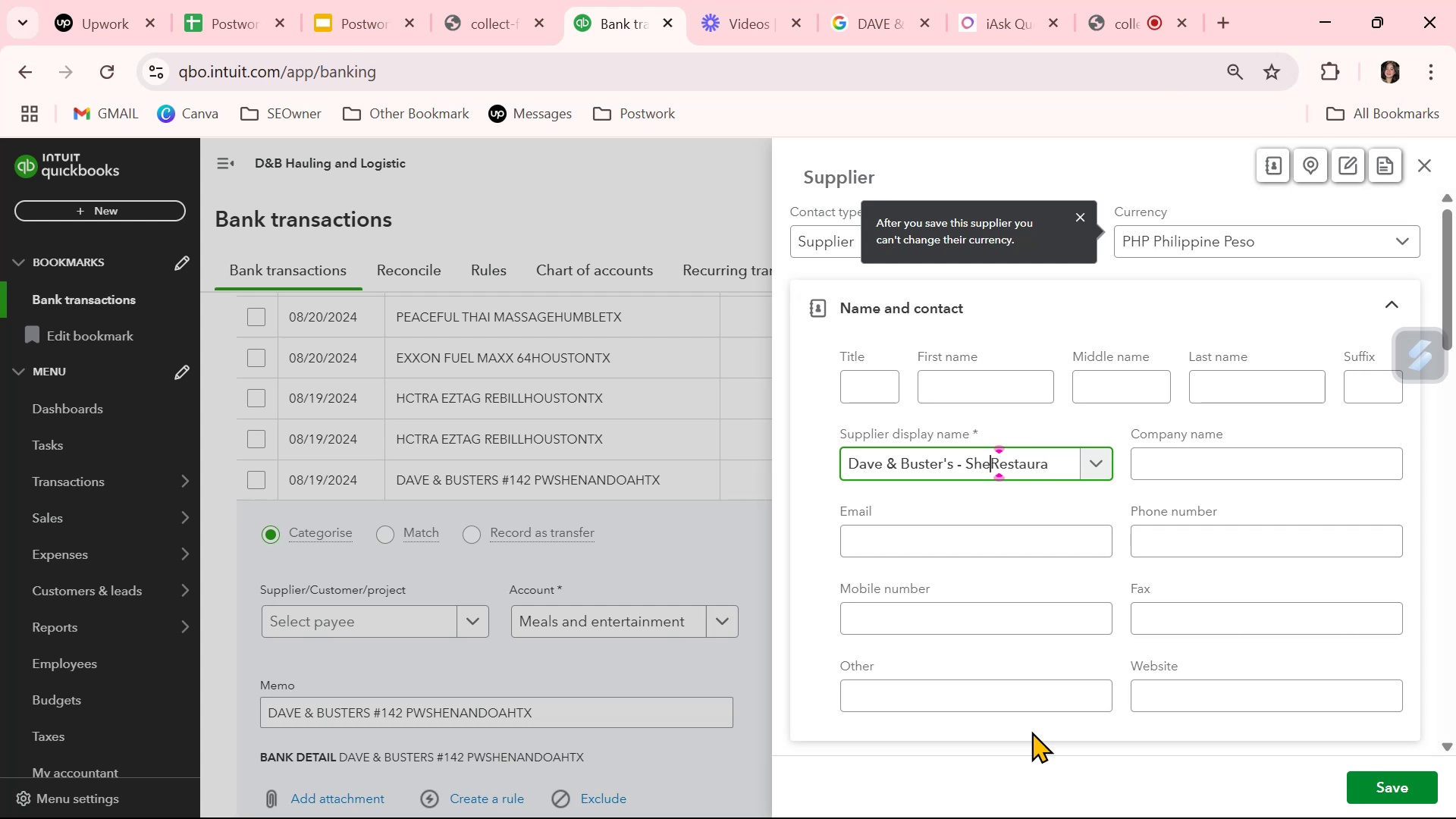 
key(Backspace)
 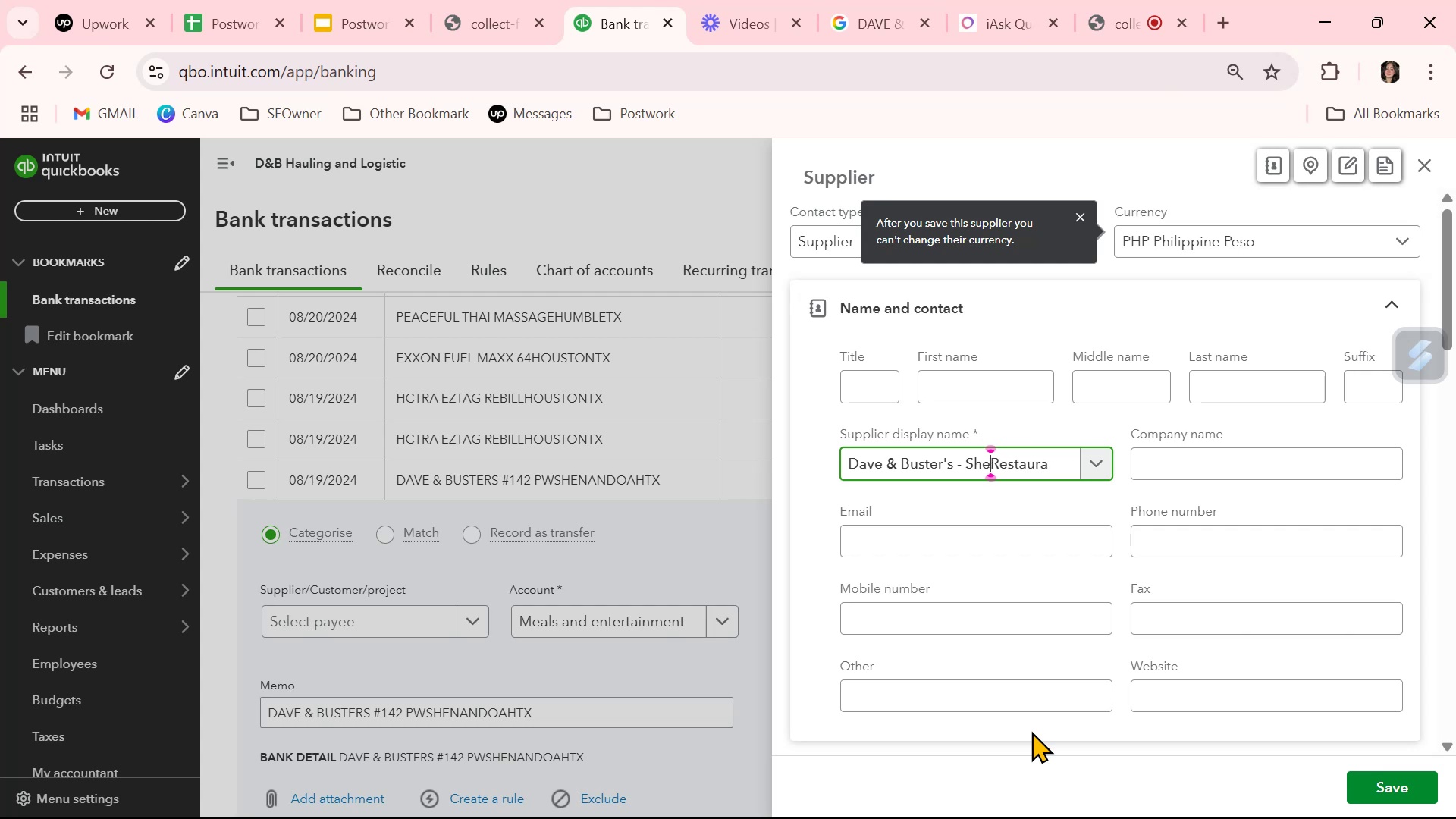 
key(Backspace)
 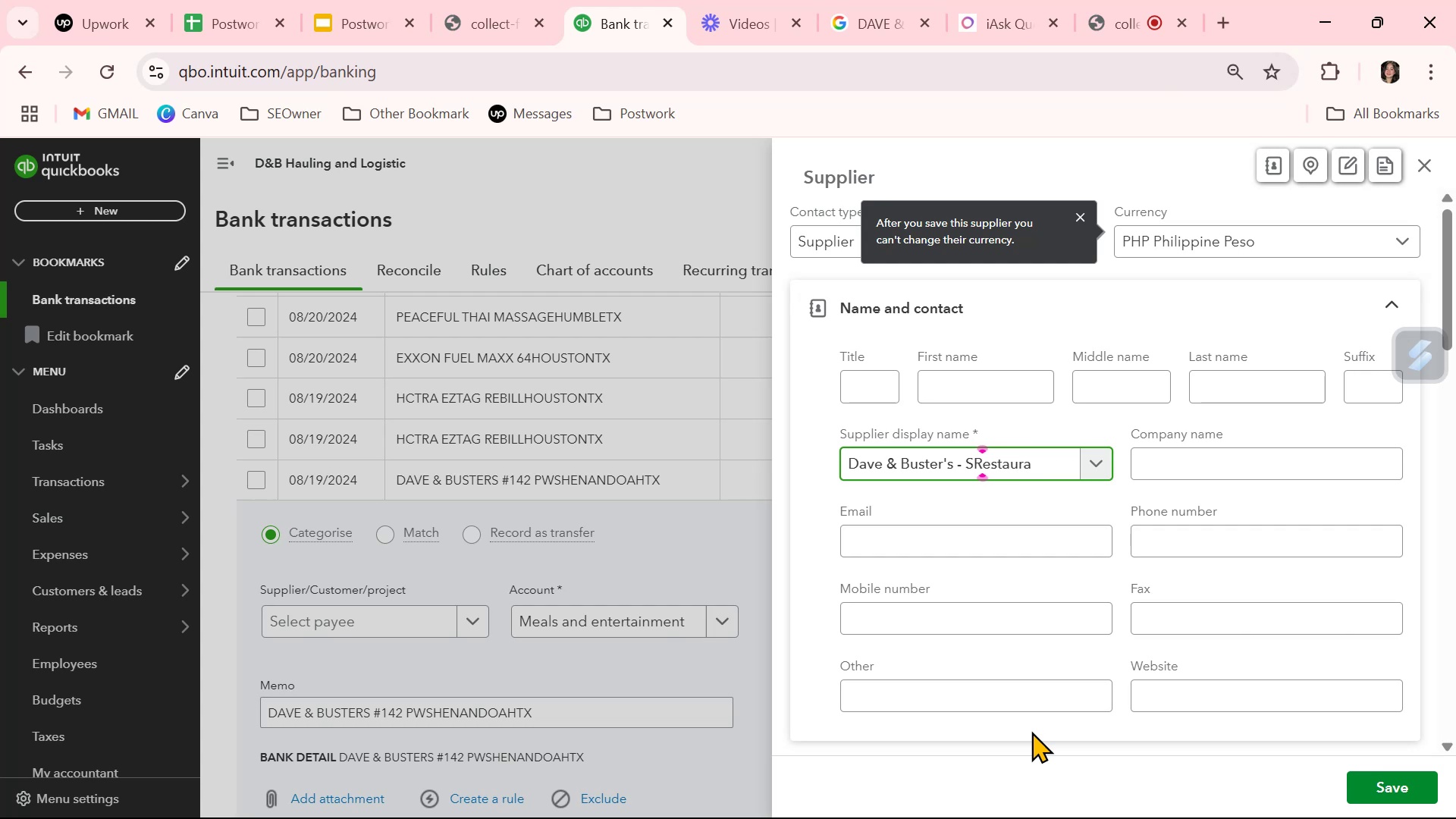 
key(Backspace)
 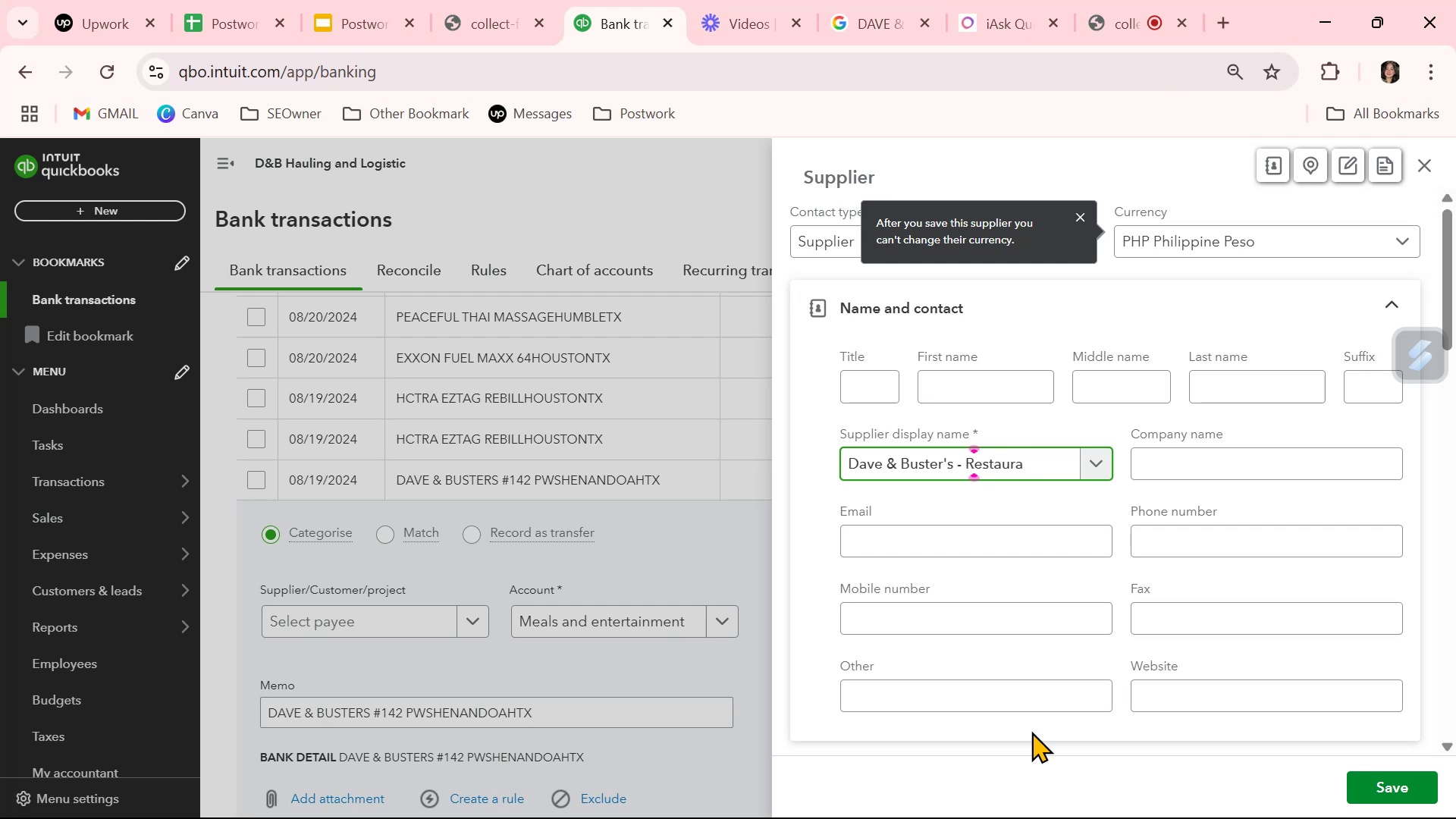 
key(Backspace)
 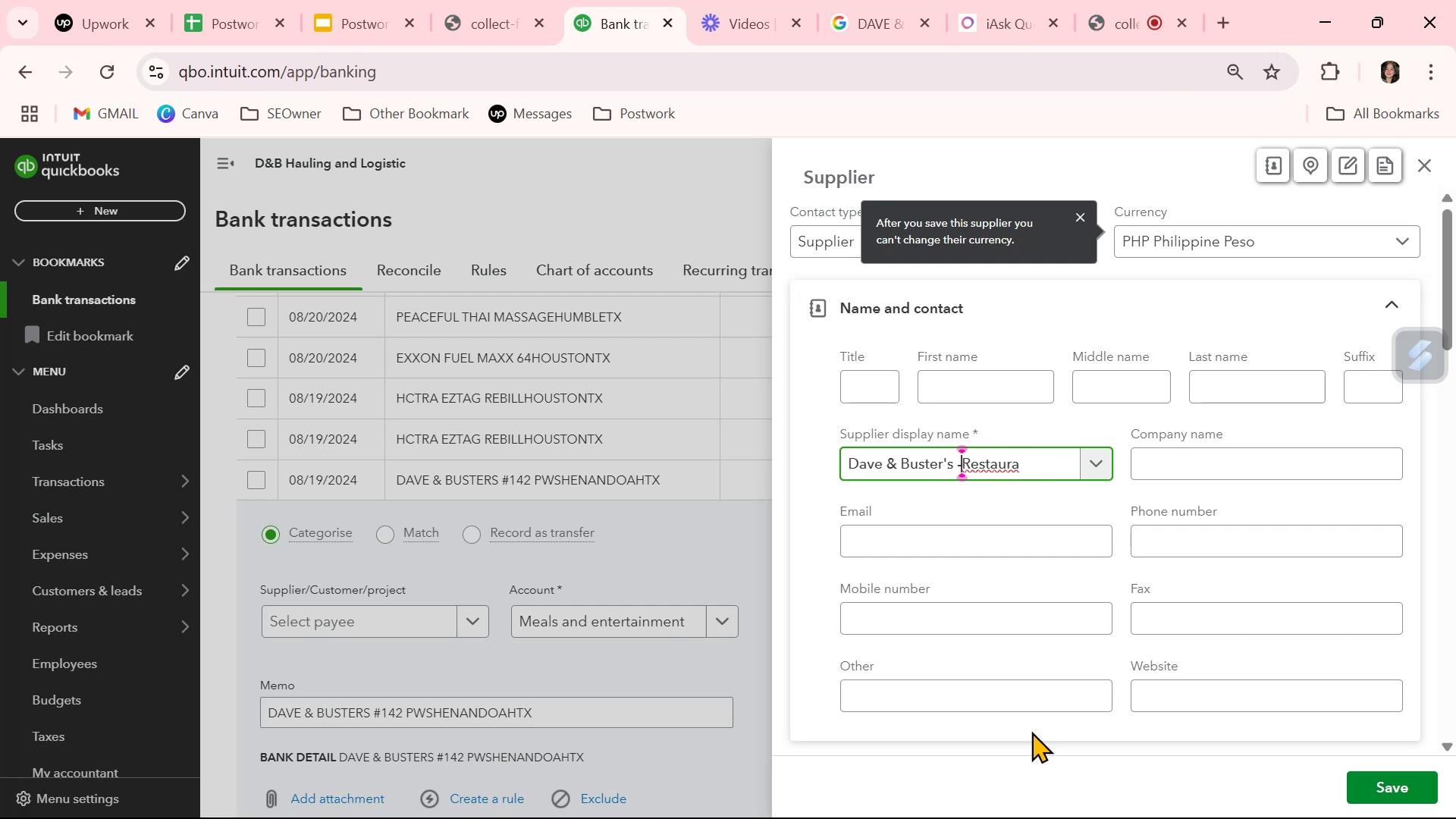 
key(Backspace)
 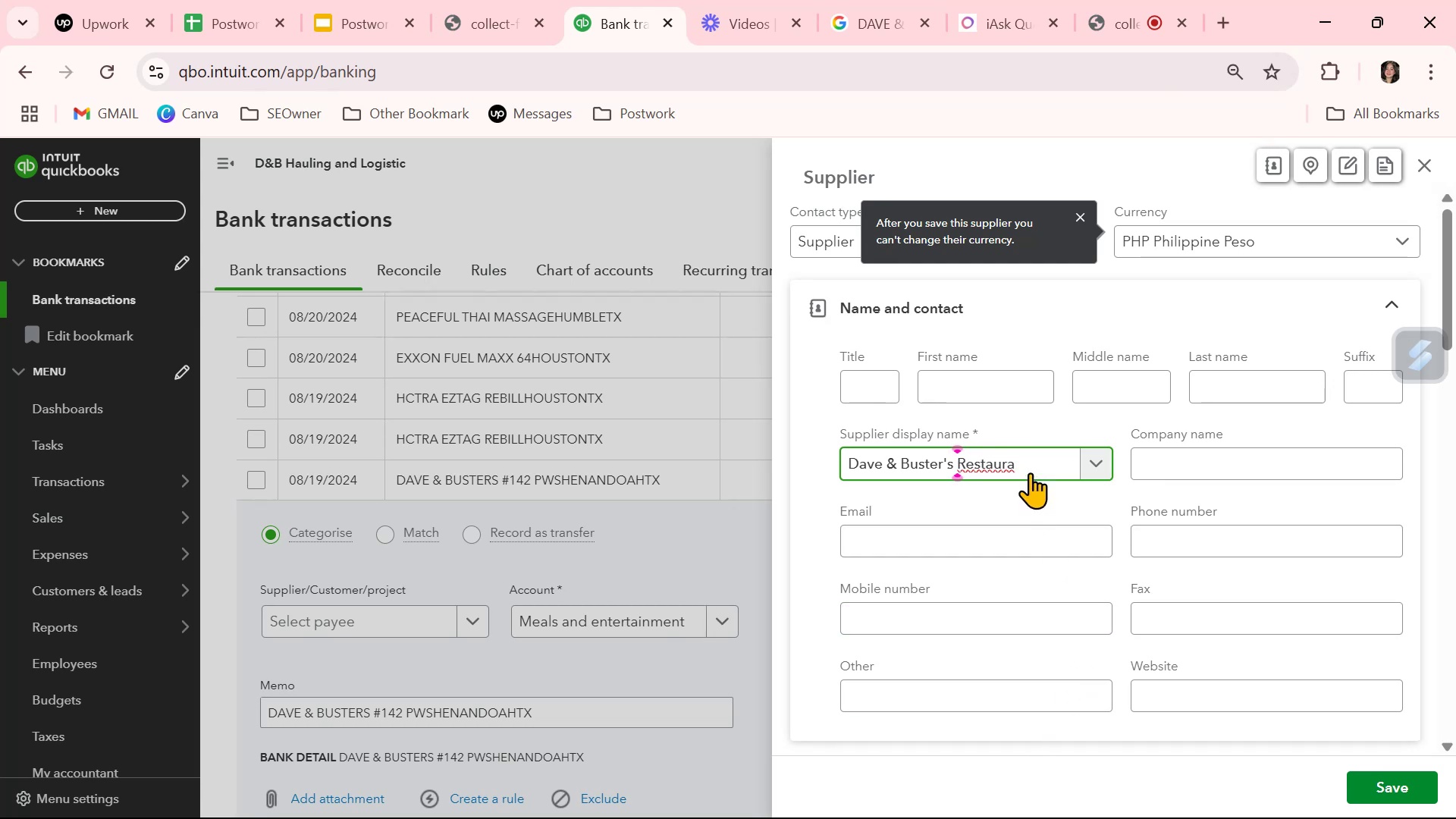 
left_click([1030, 466])
 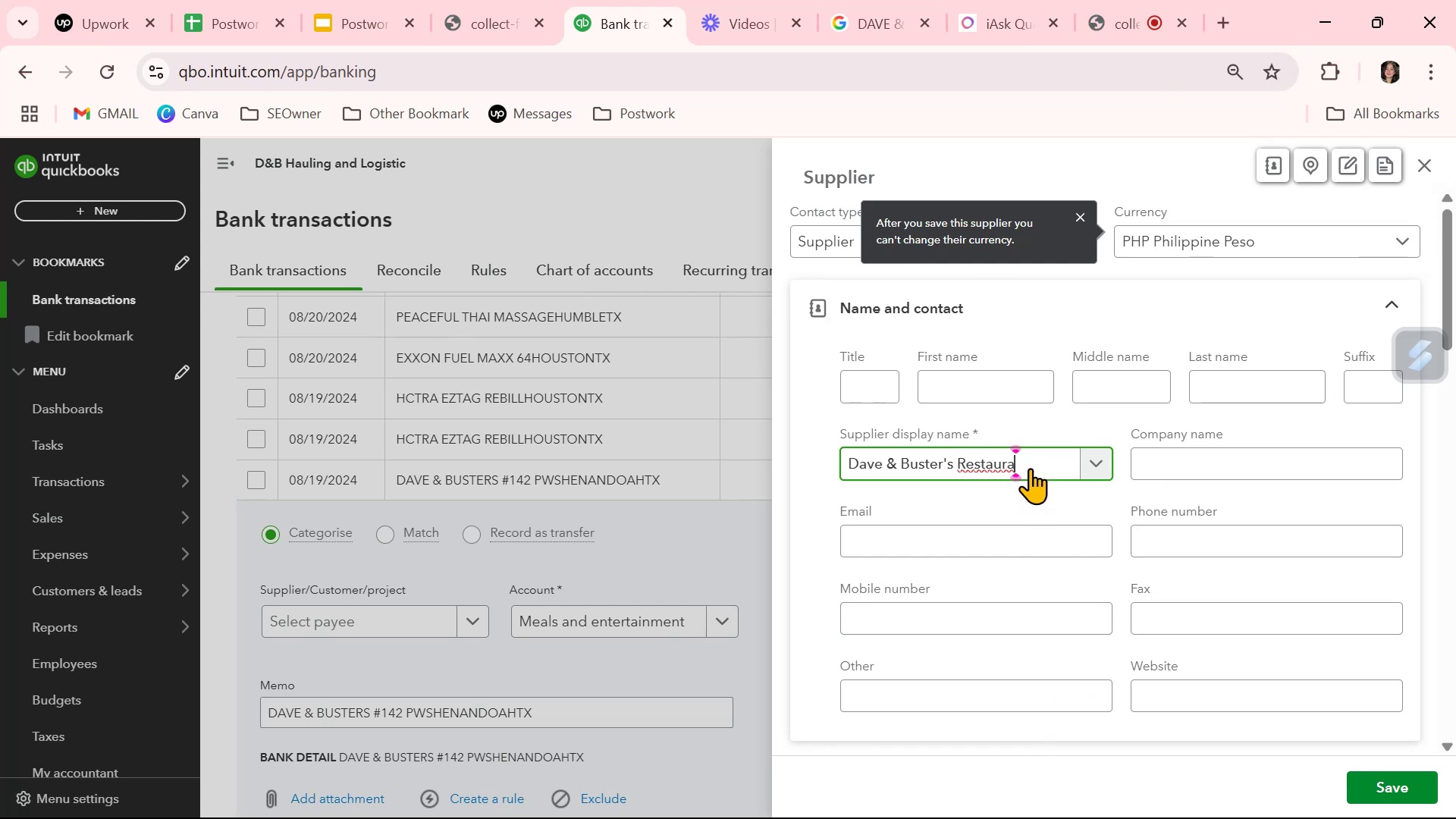 
type(nt)
 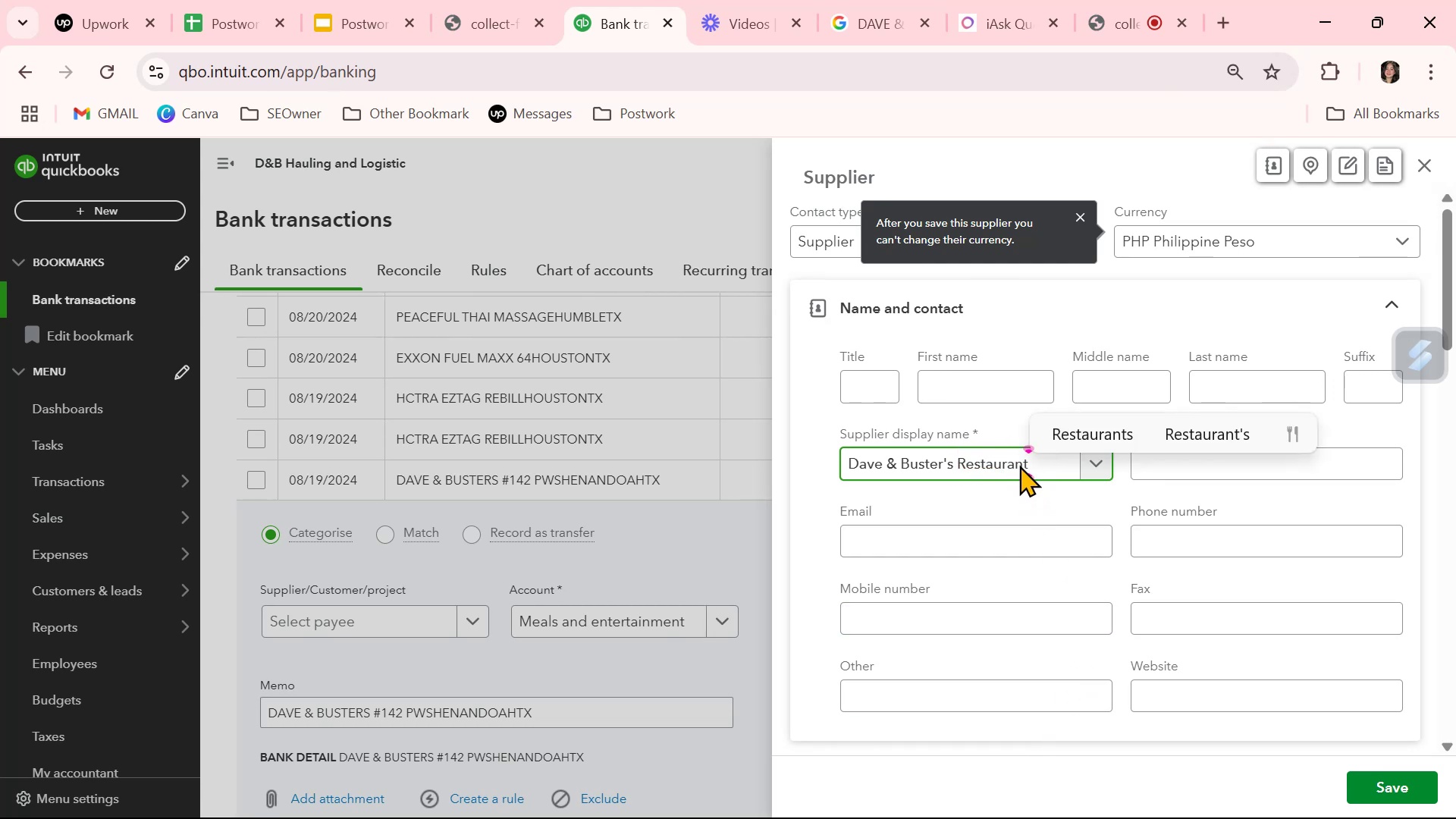 
double_click([985, 464])
 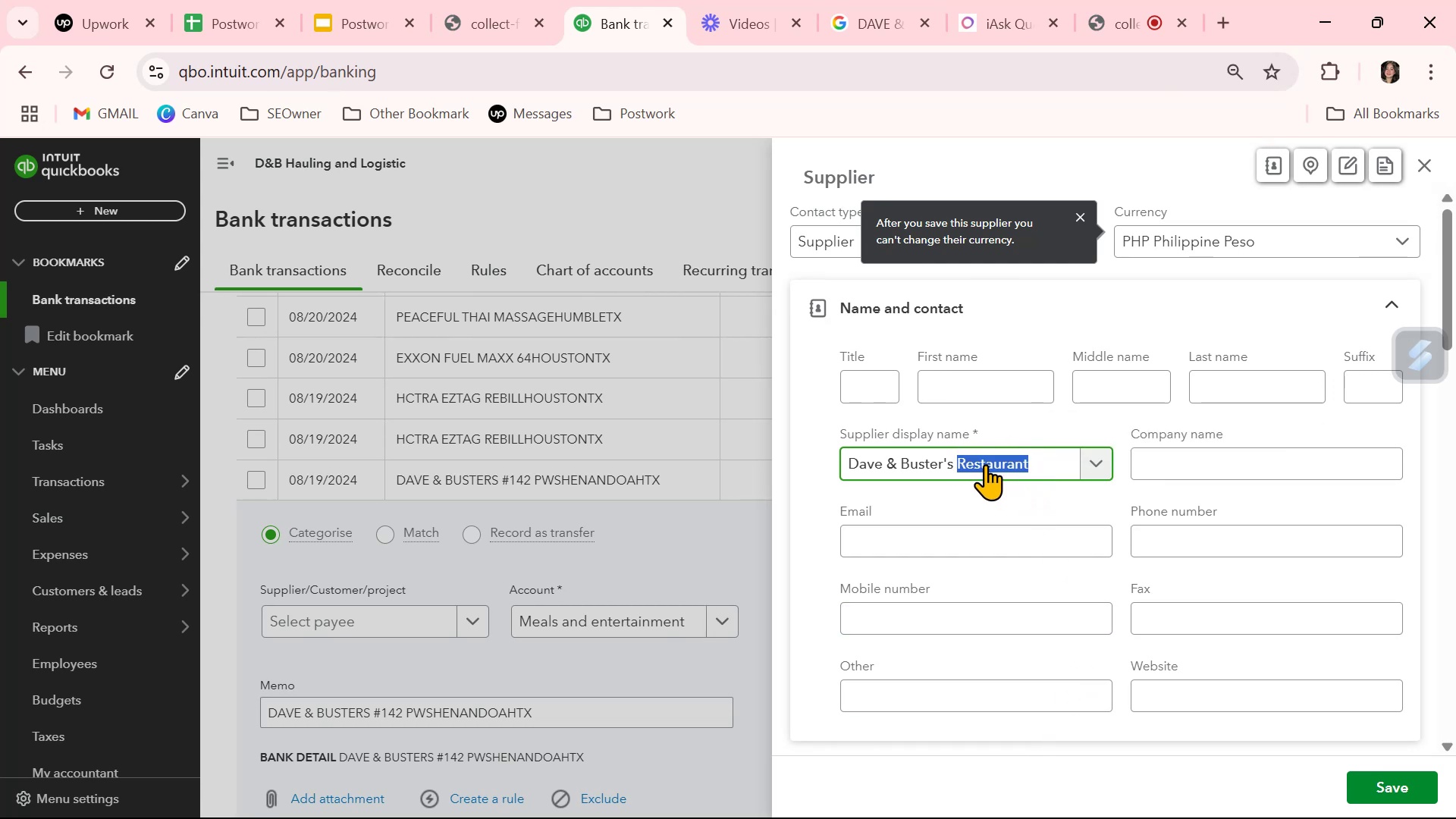 
triple_click([985, 464])
 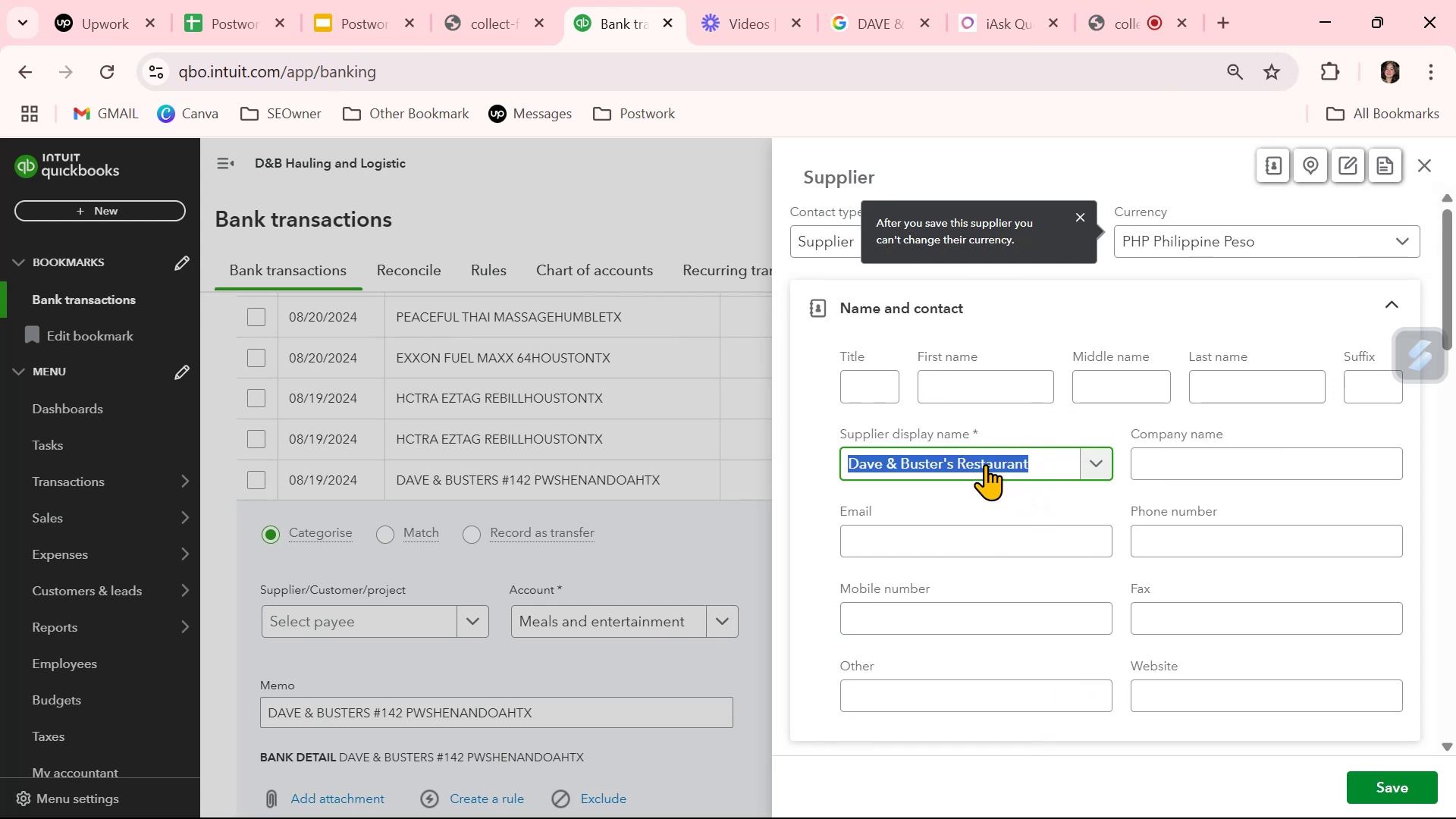 
key(Control+ControlLeft)
 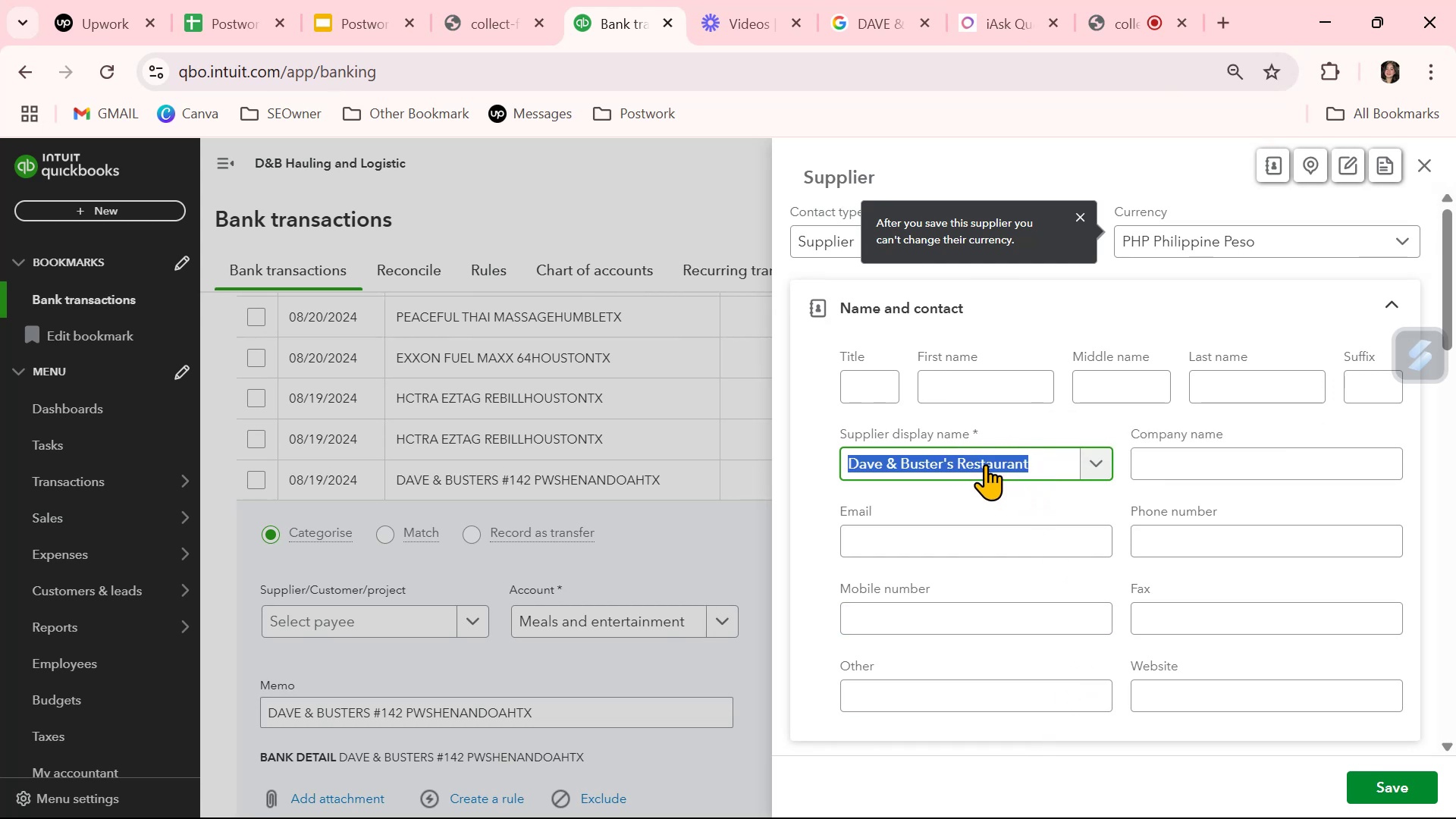 
key(Control+C)
 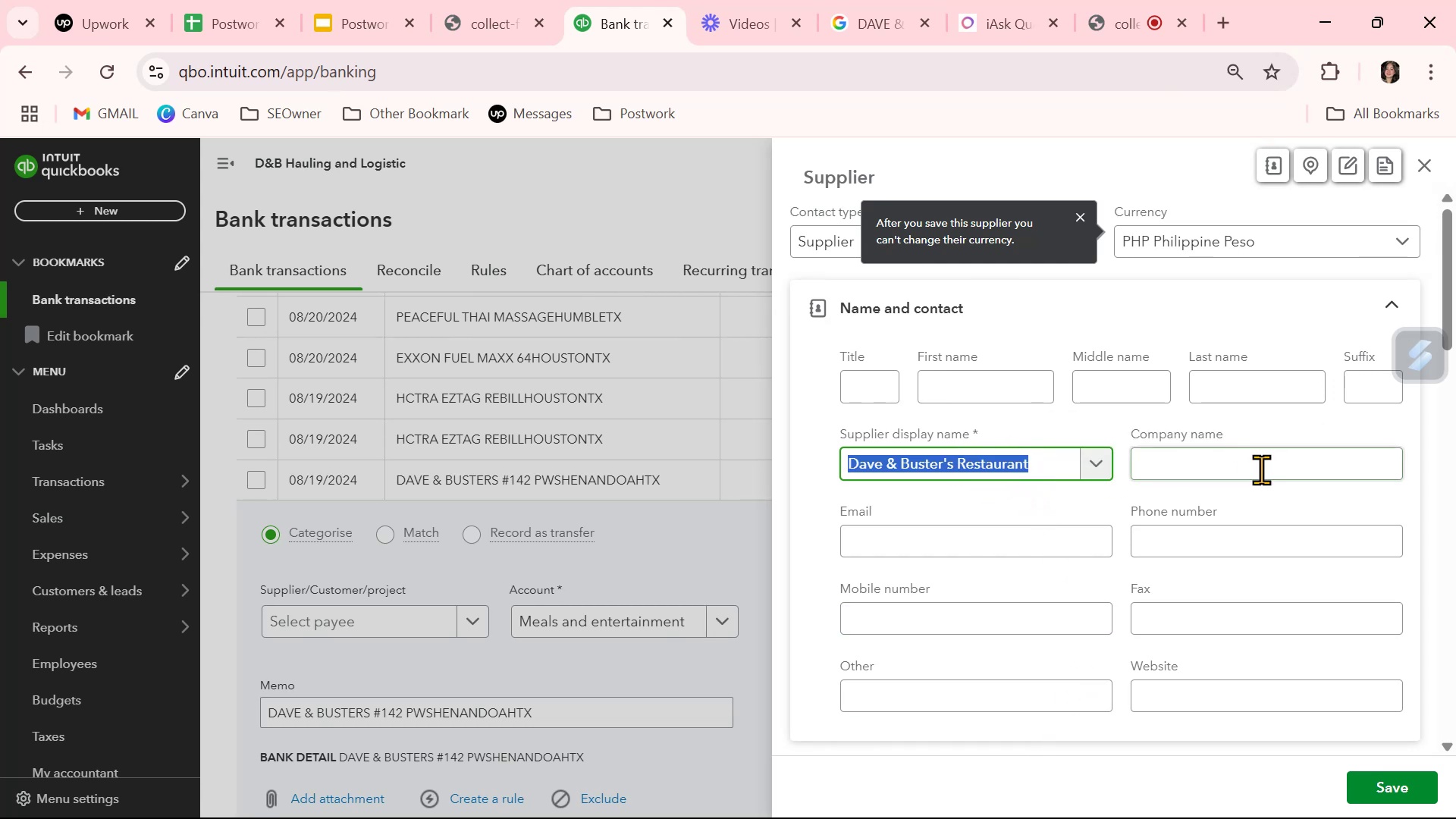 
left_click([1261, 469])
 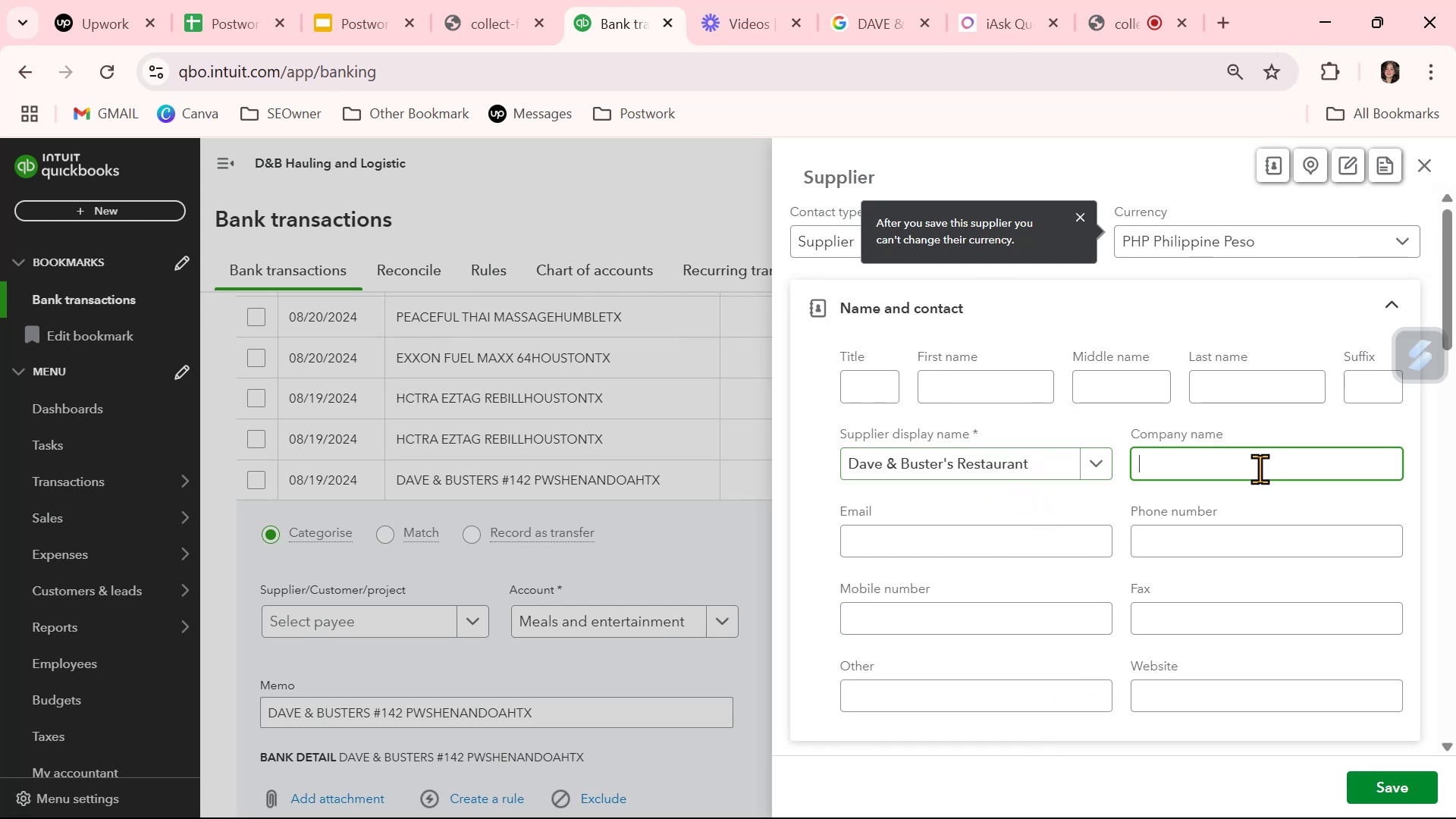 
key(Control+ControlLeft)
 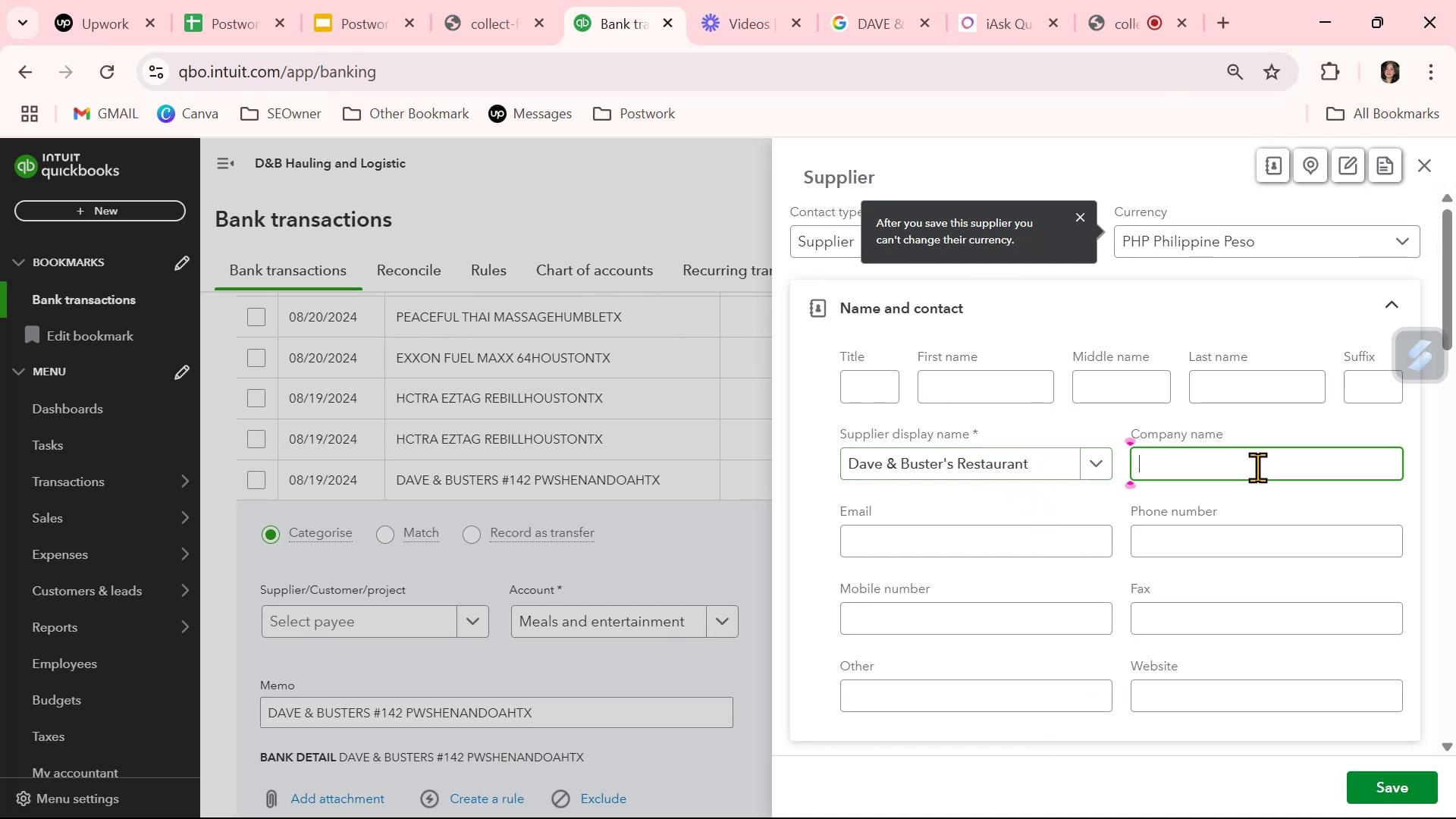 
key(Control+V)
 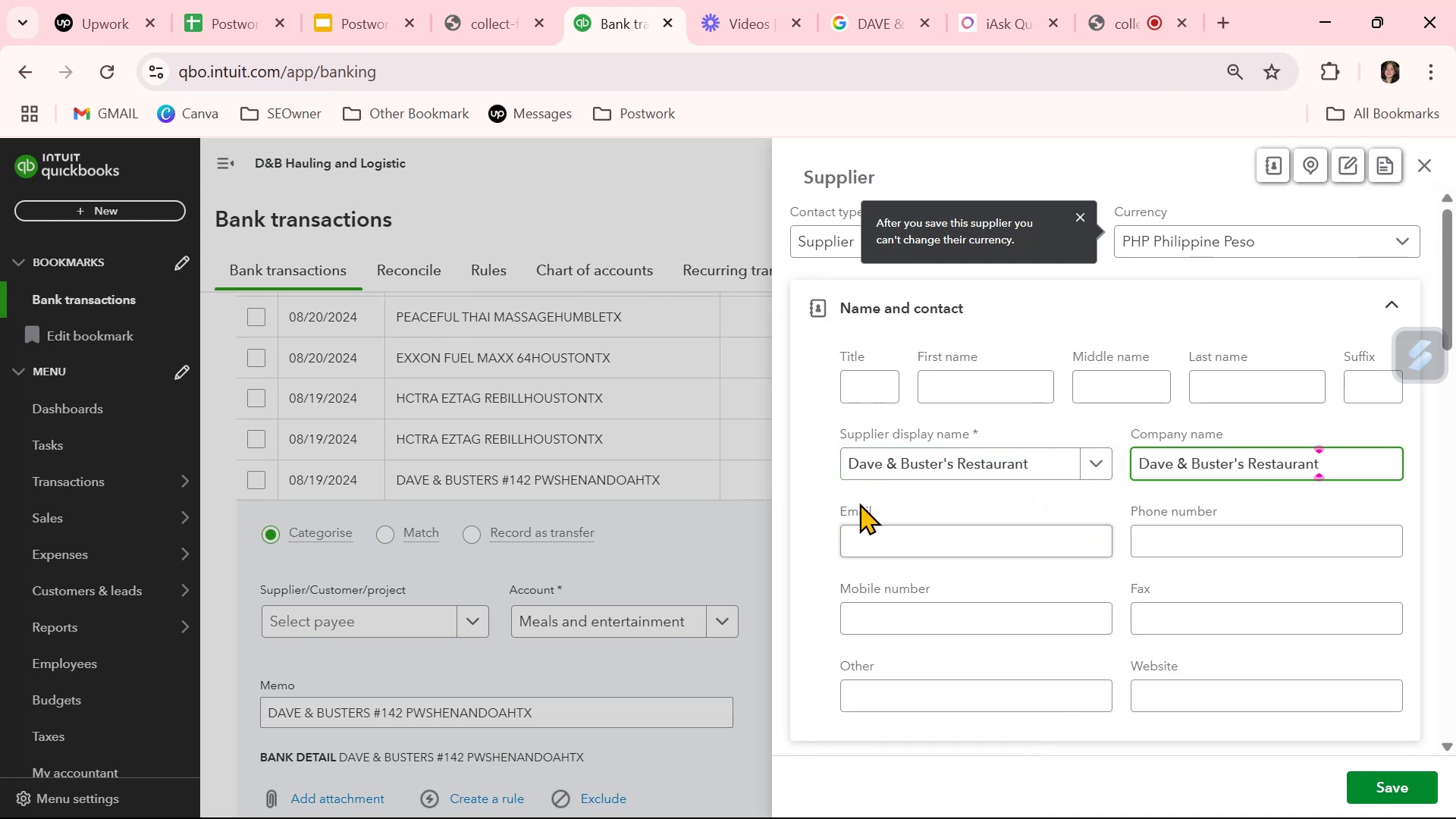 
left_click([827, 496])
 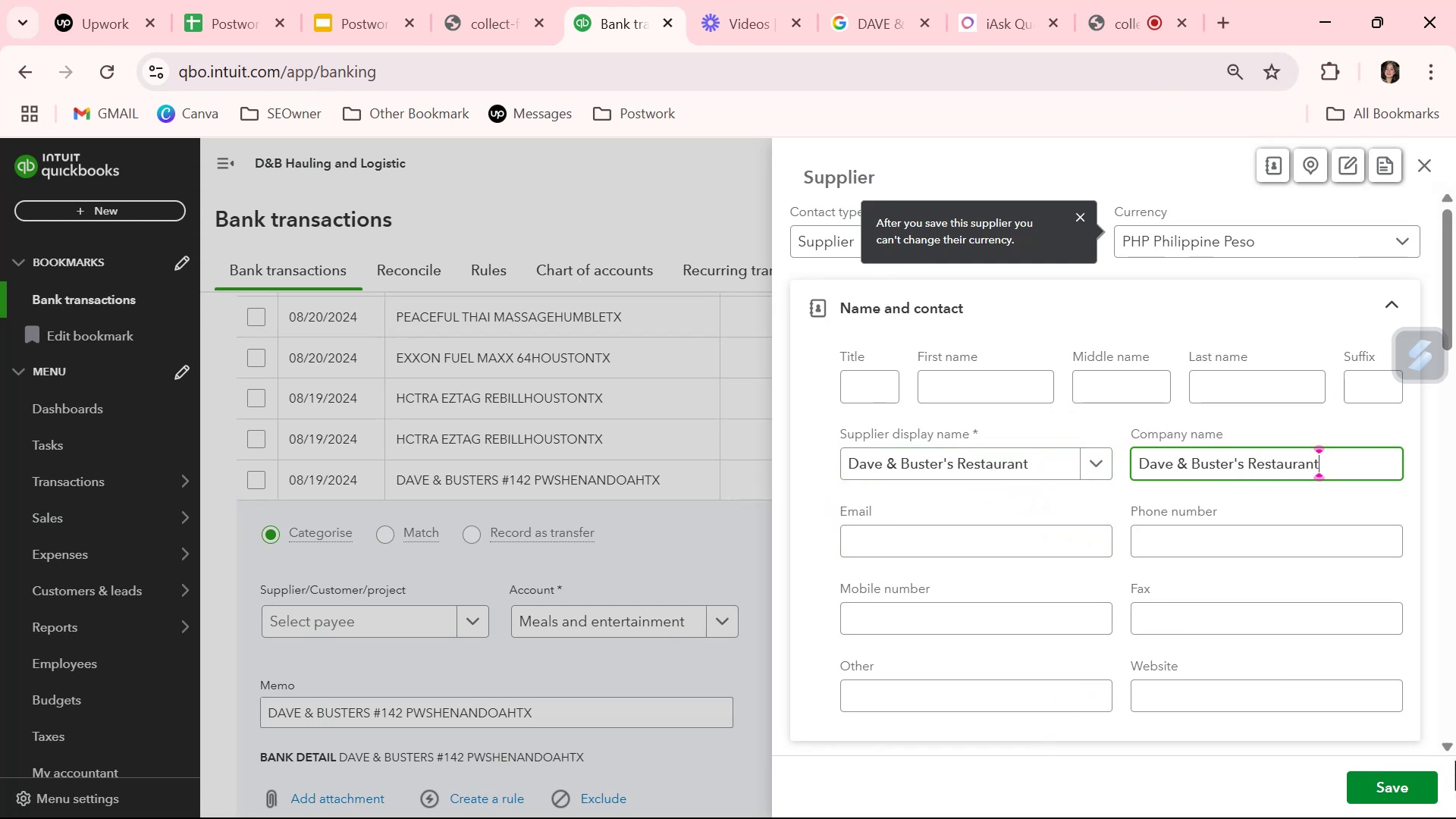 
left_click([1419, 770])
 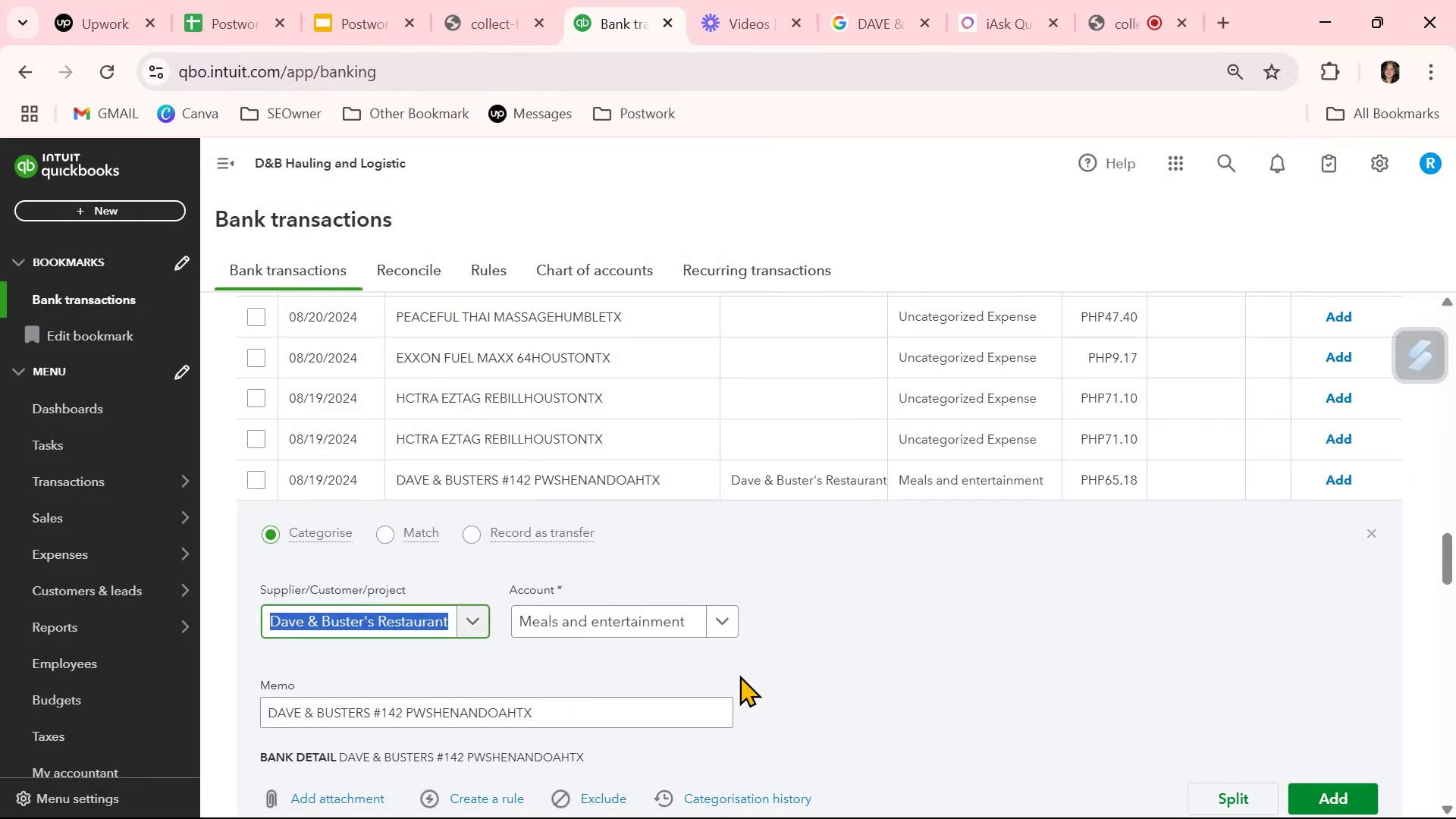 
left_click([909, 682])
 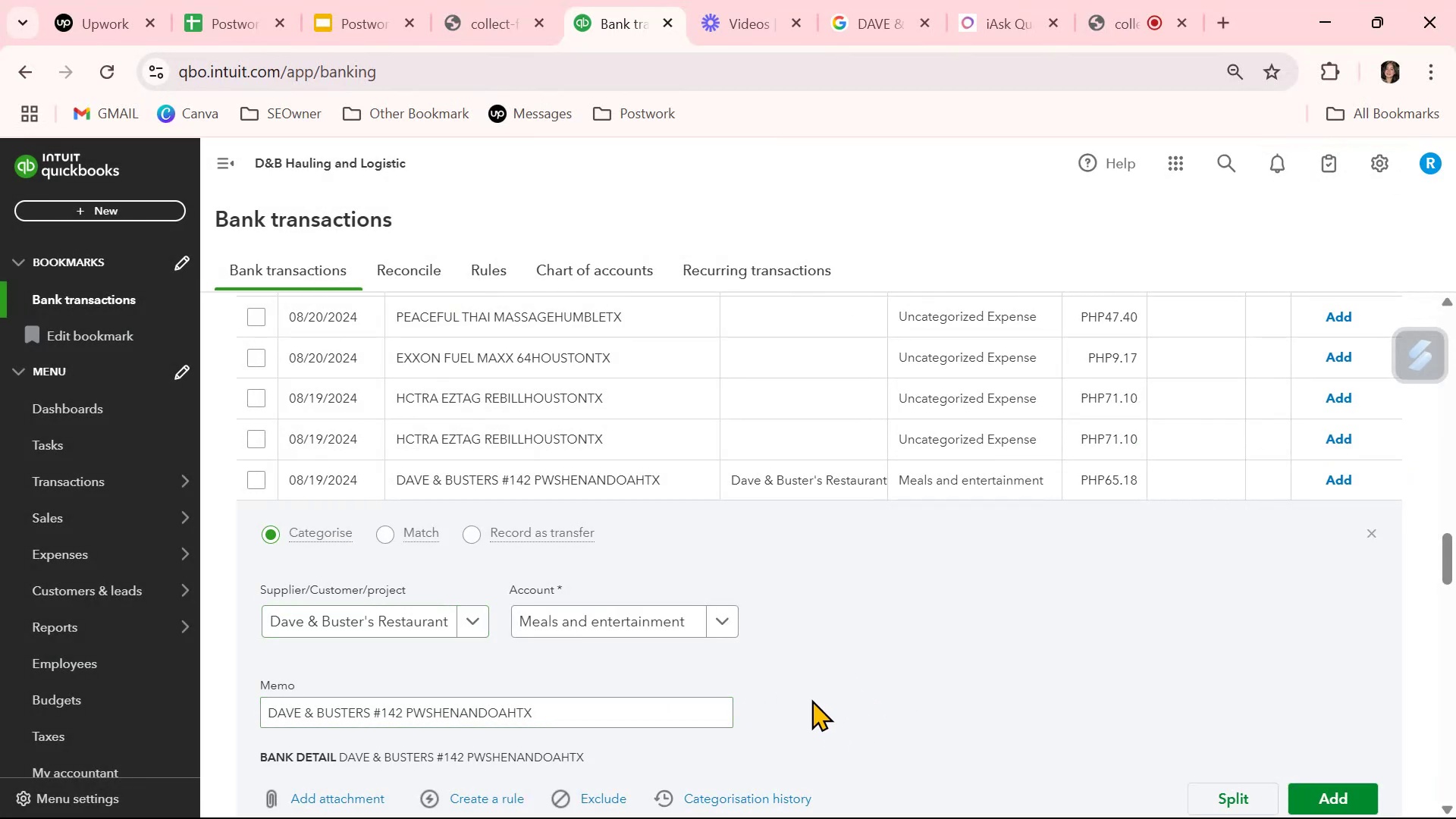 
scroll: coordinate [767, 721], scroll_direction: down, amount: 1.0
 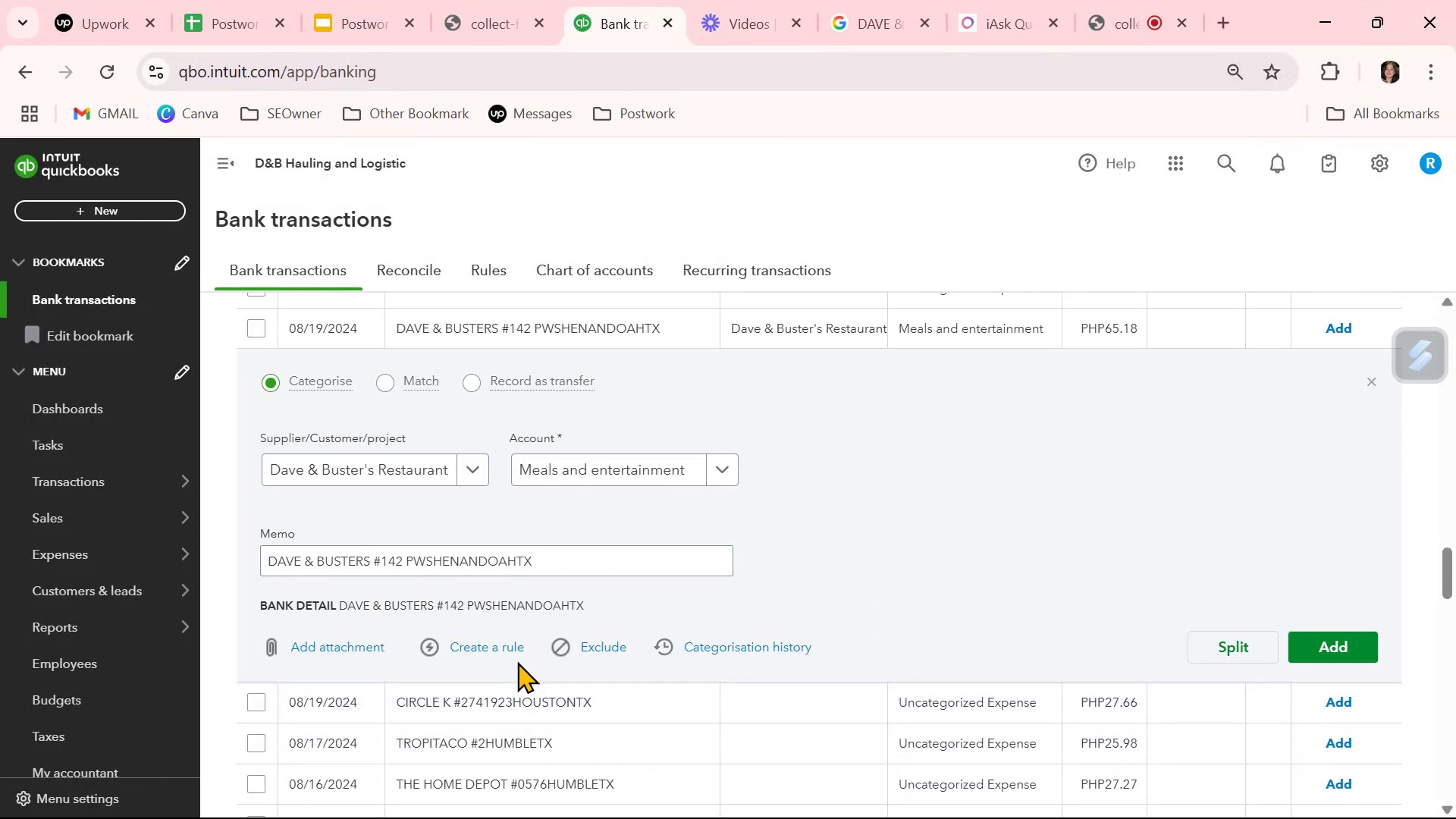 
left_click([509, 649])
 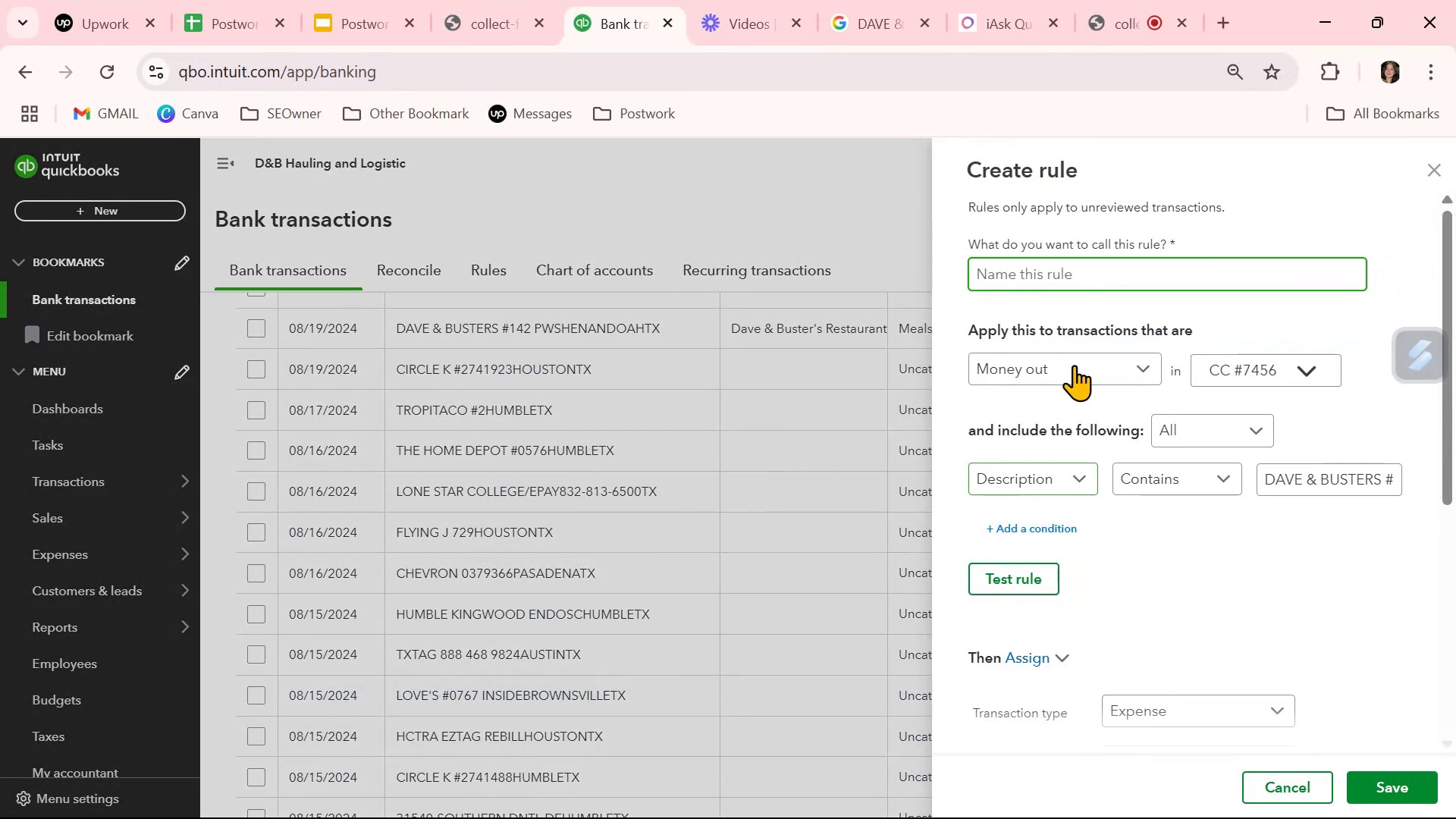 
key(Control+ControlLeft)
 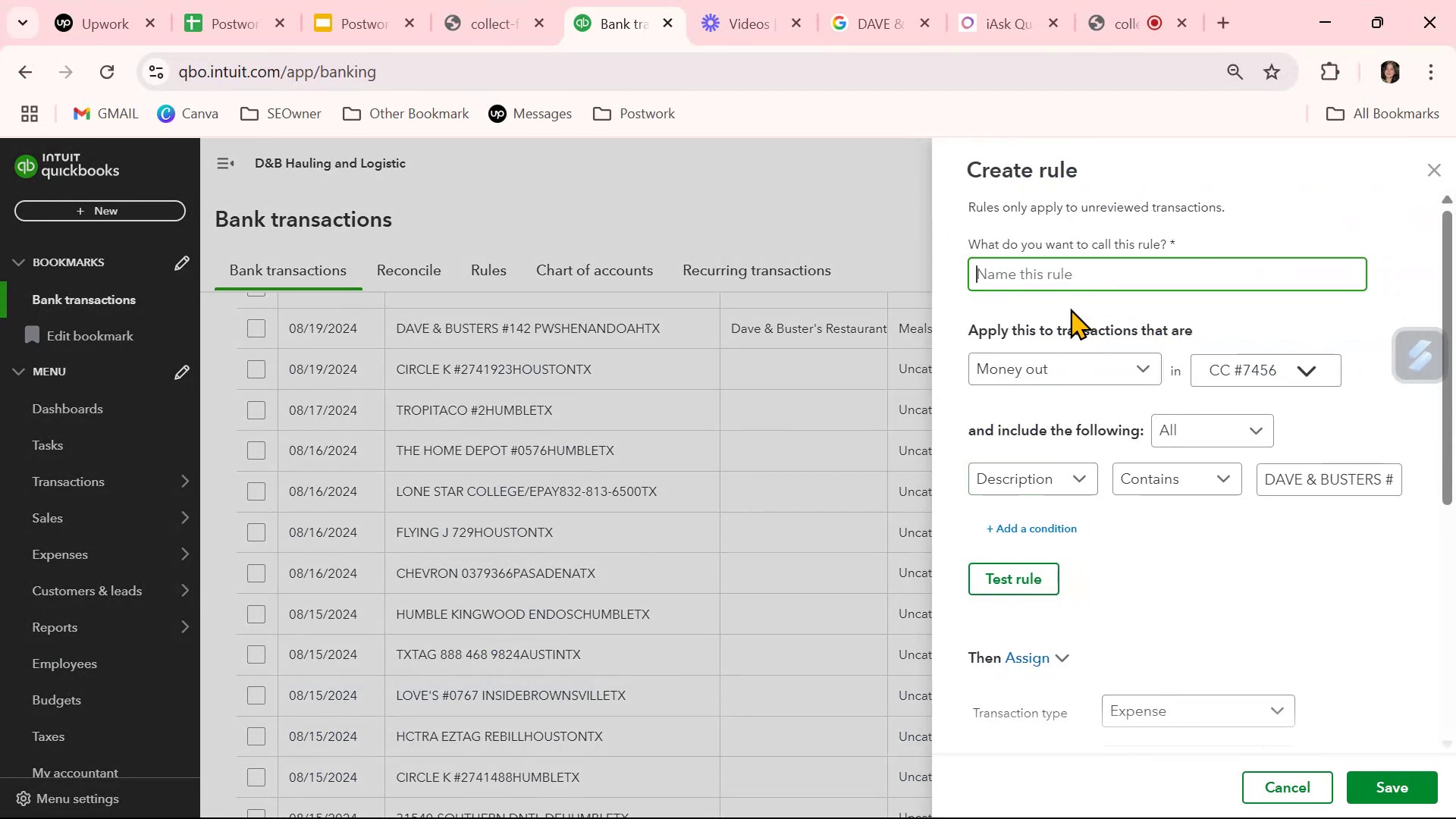 
key(Control+V)
 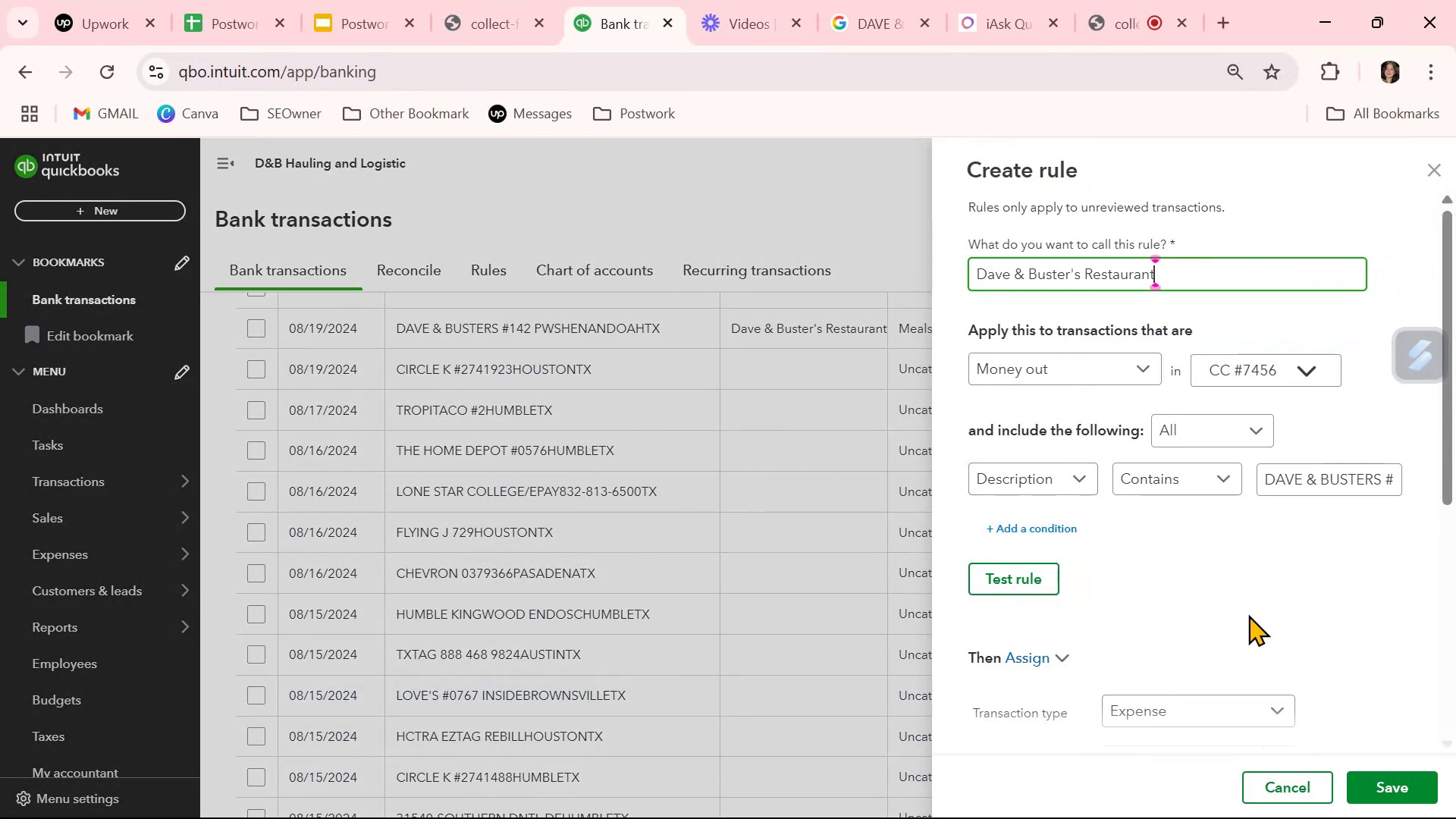 
left_click([1255, 617])
 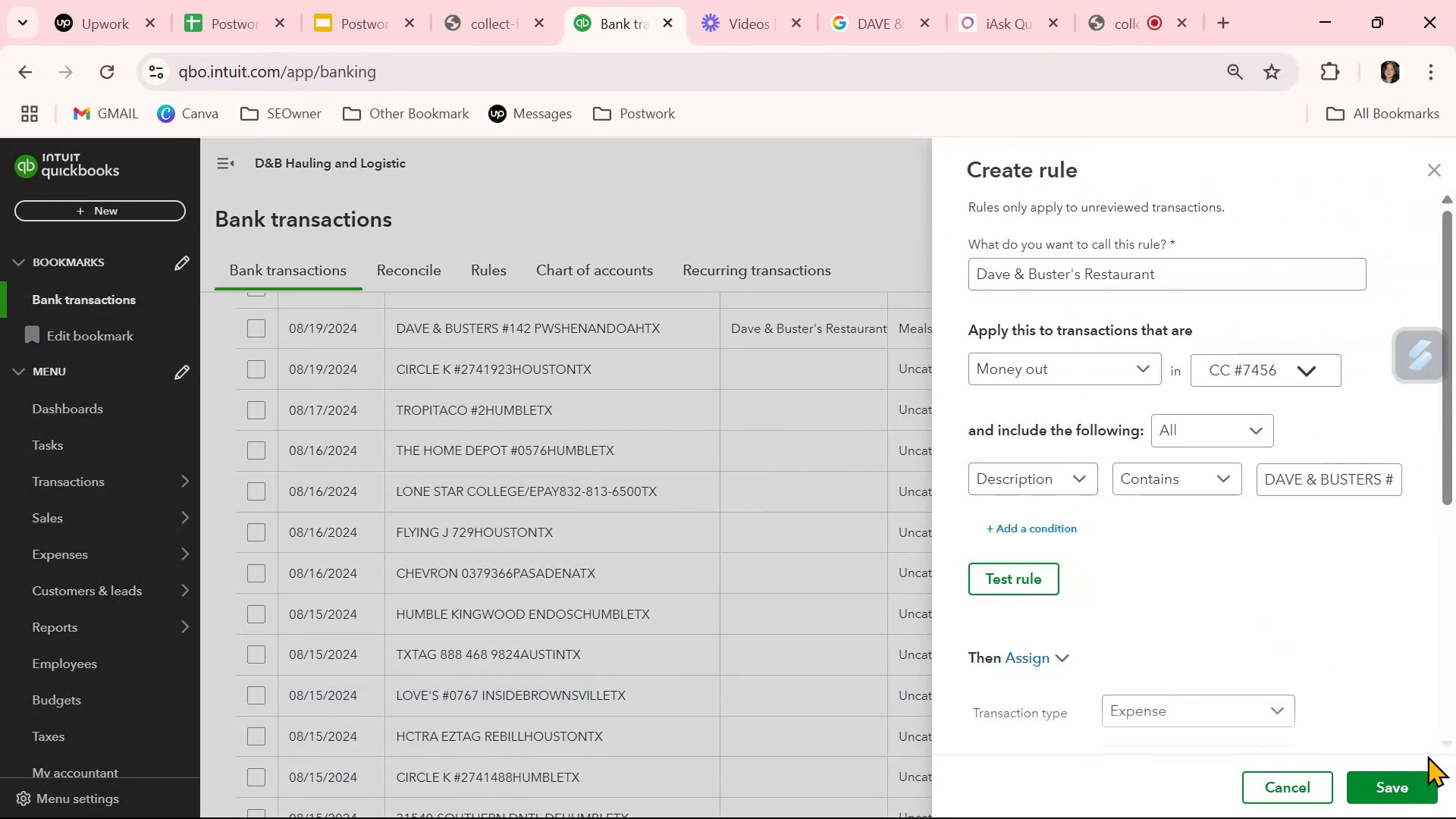 
left_click([1419, 784])
 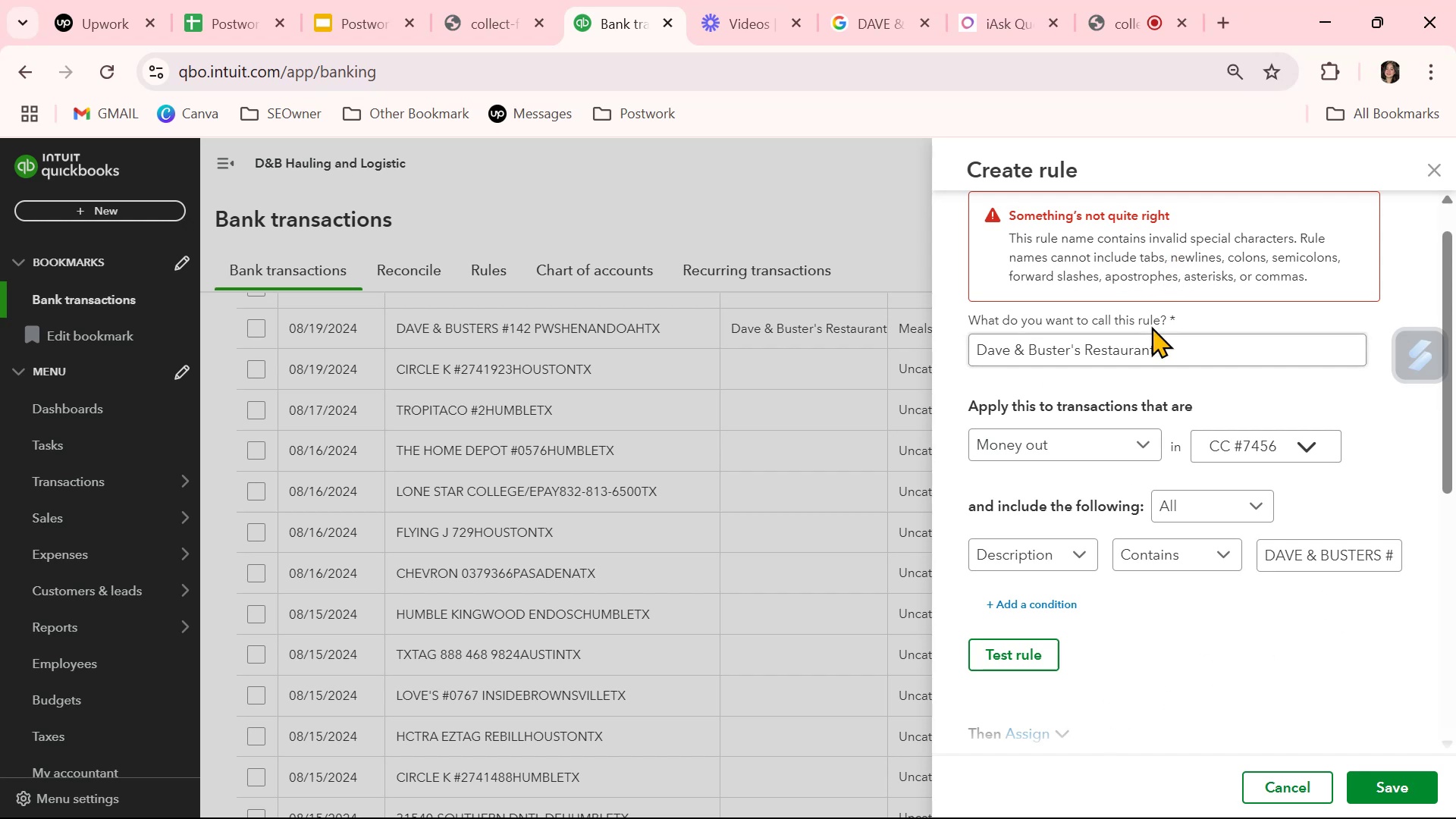 
wait(6.25)
 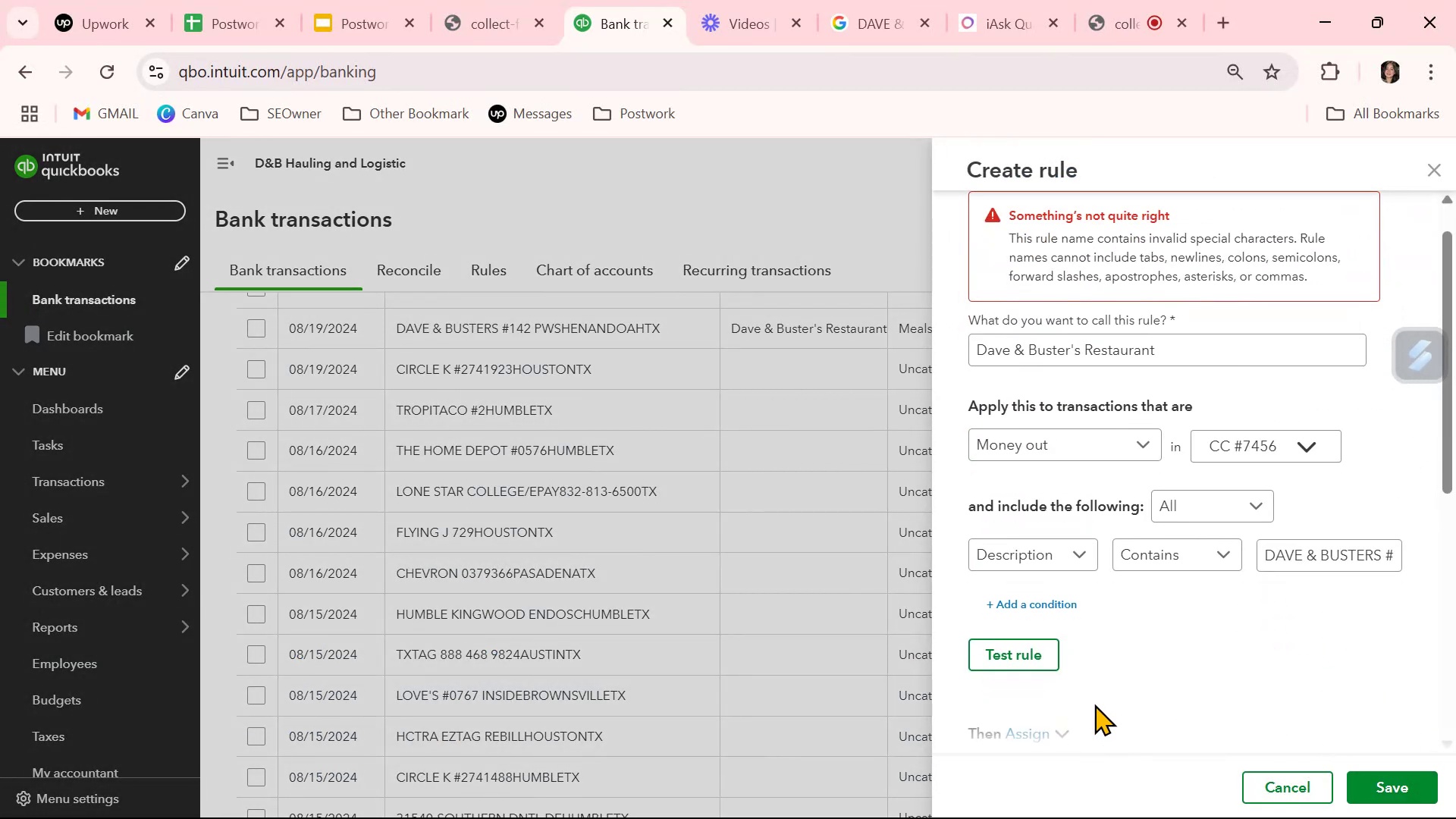 
left_click([1075, 347])
 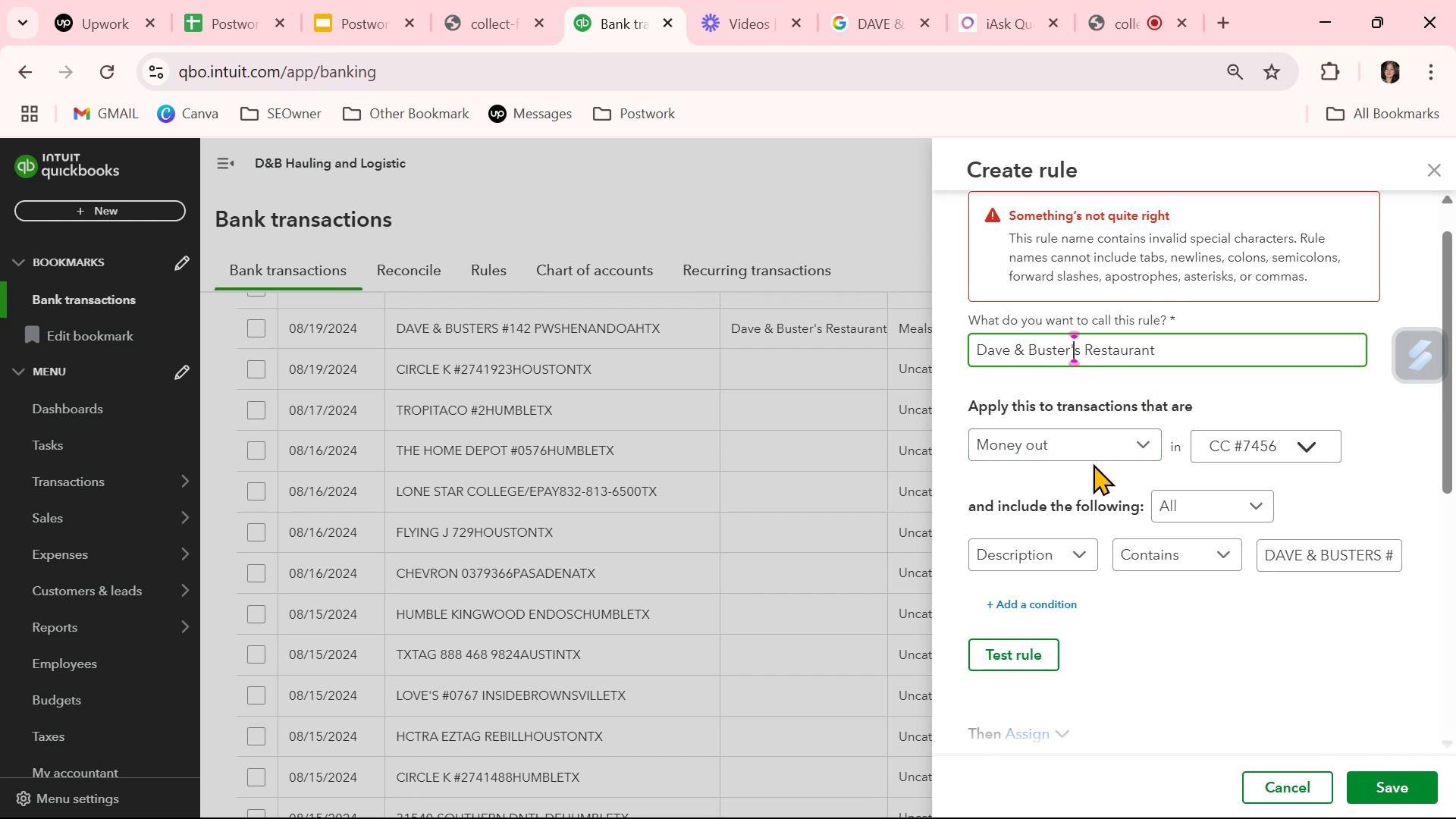 
key(Backspace)
 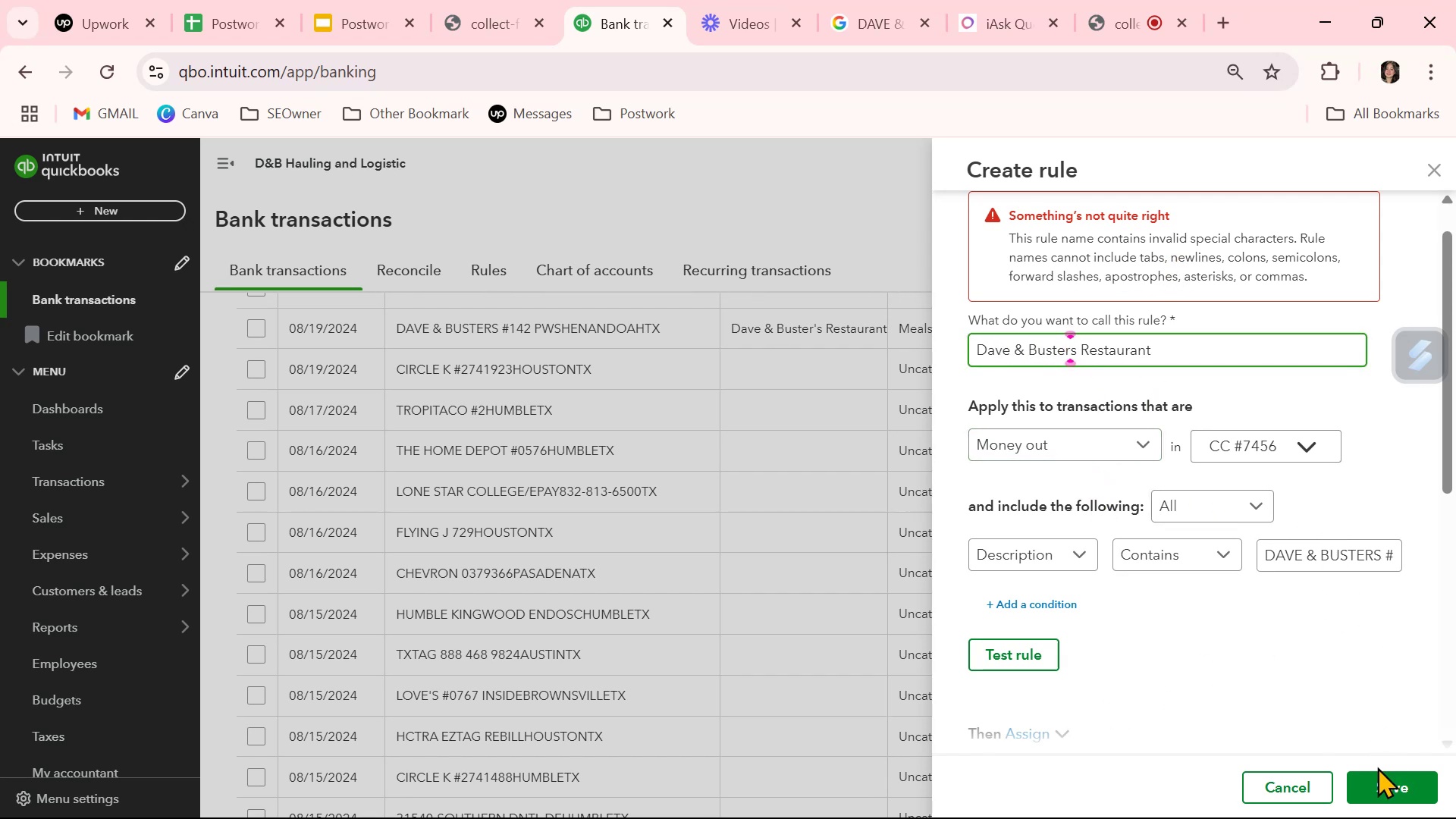 
left_click([1380, 777])
 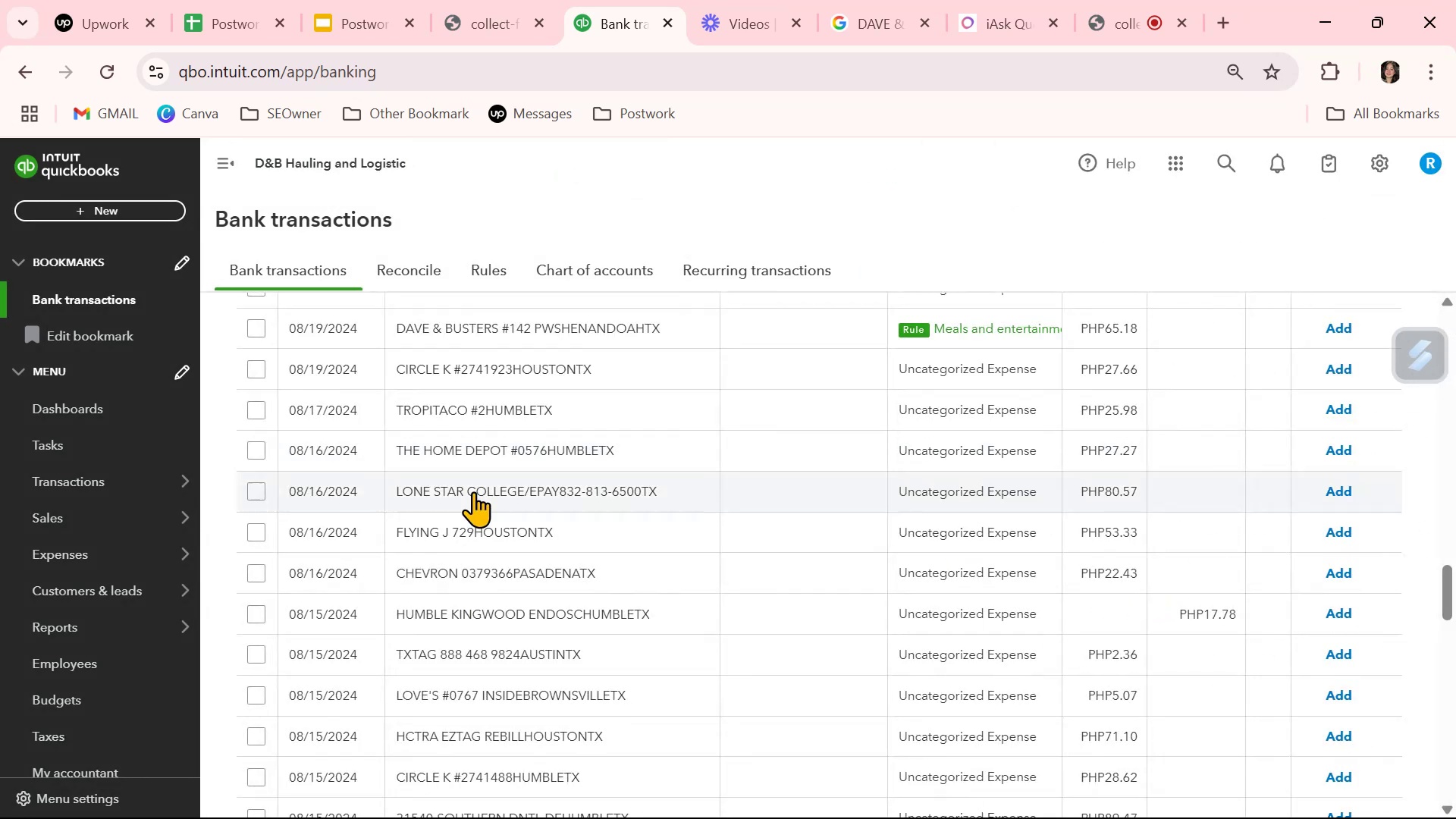 
left_click([755, 325])
 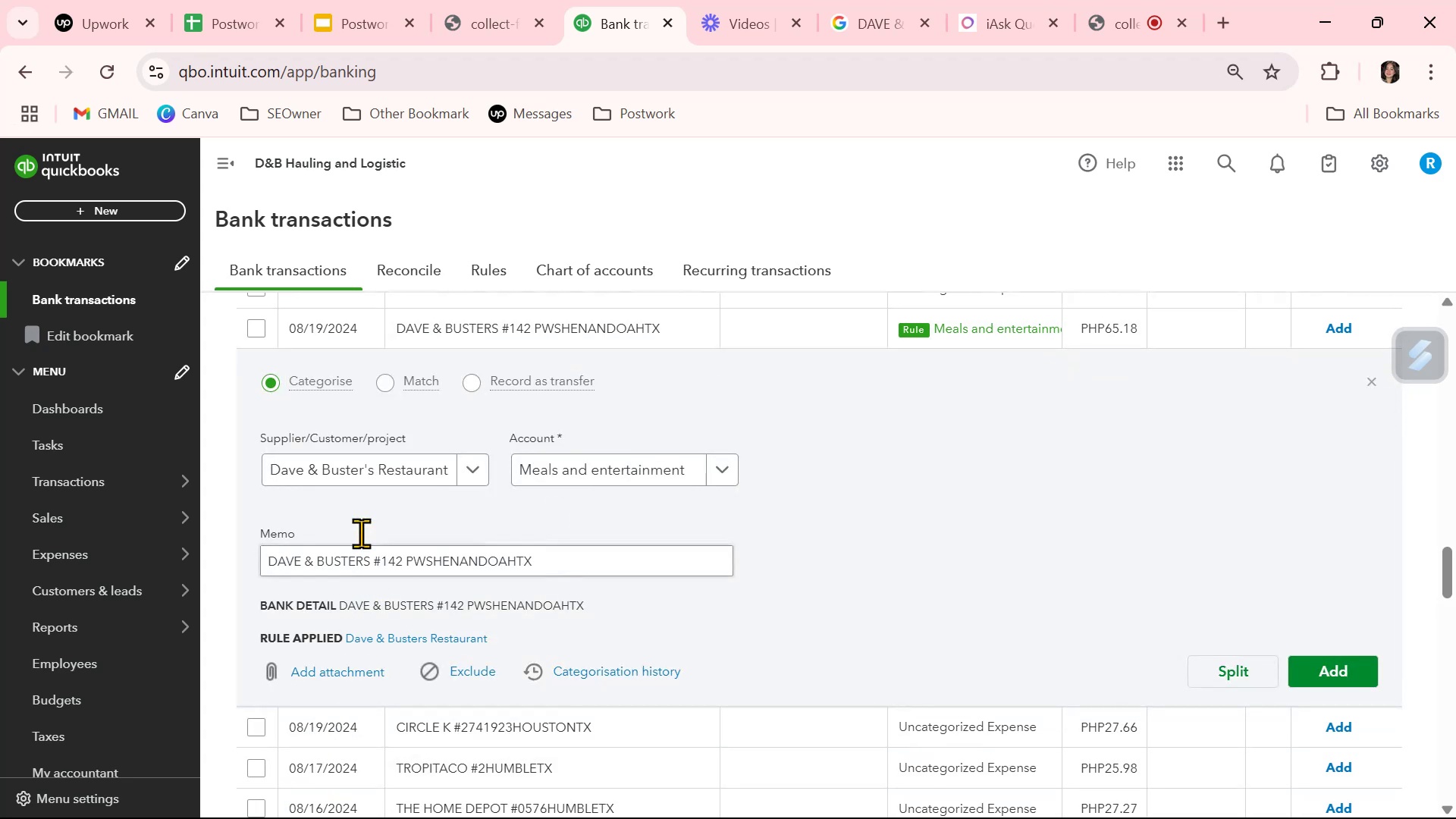 
left_click([365, 472])
 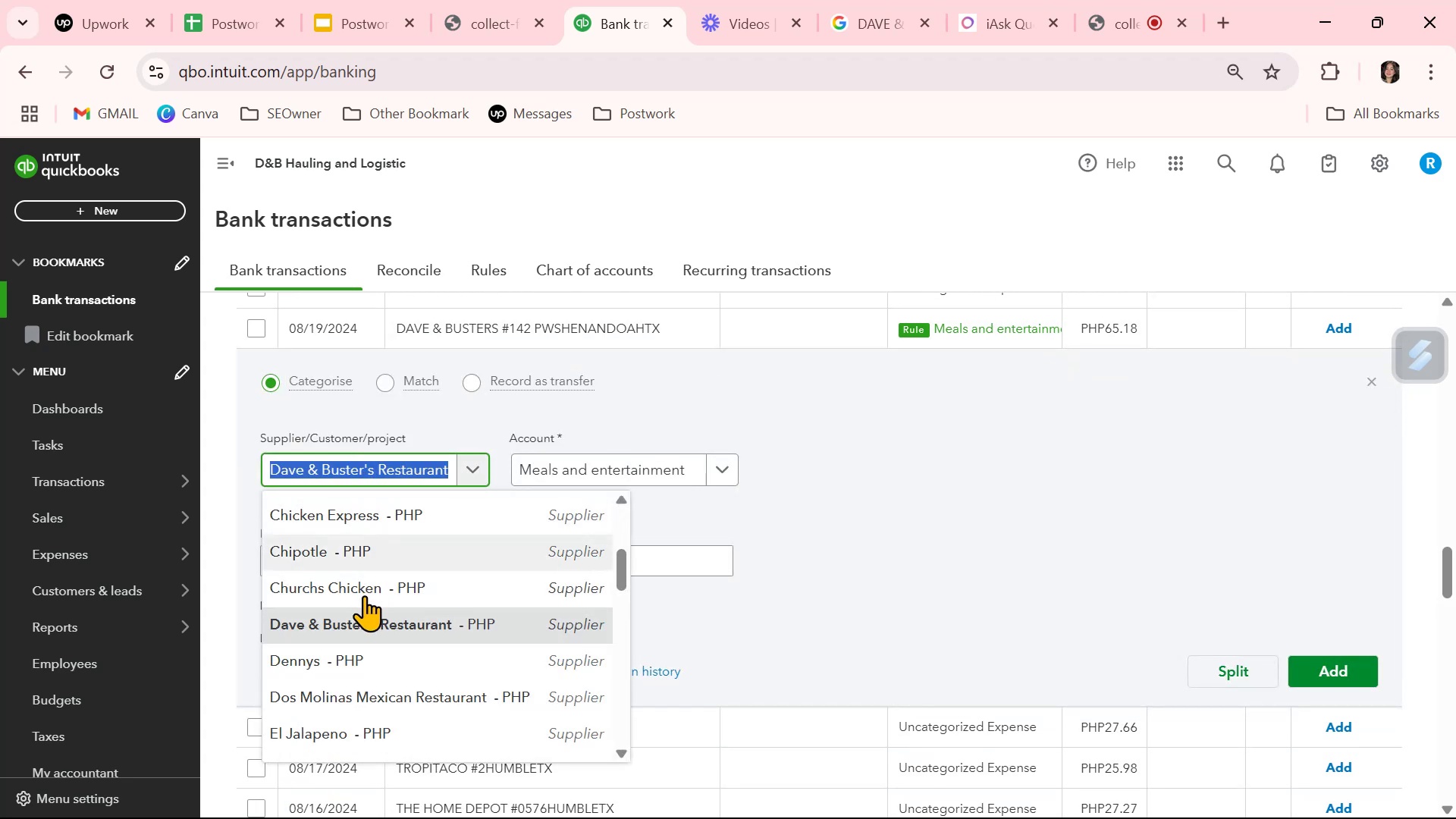 
left_click([365, 624])
 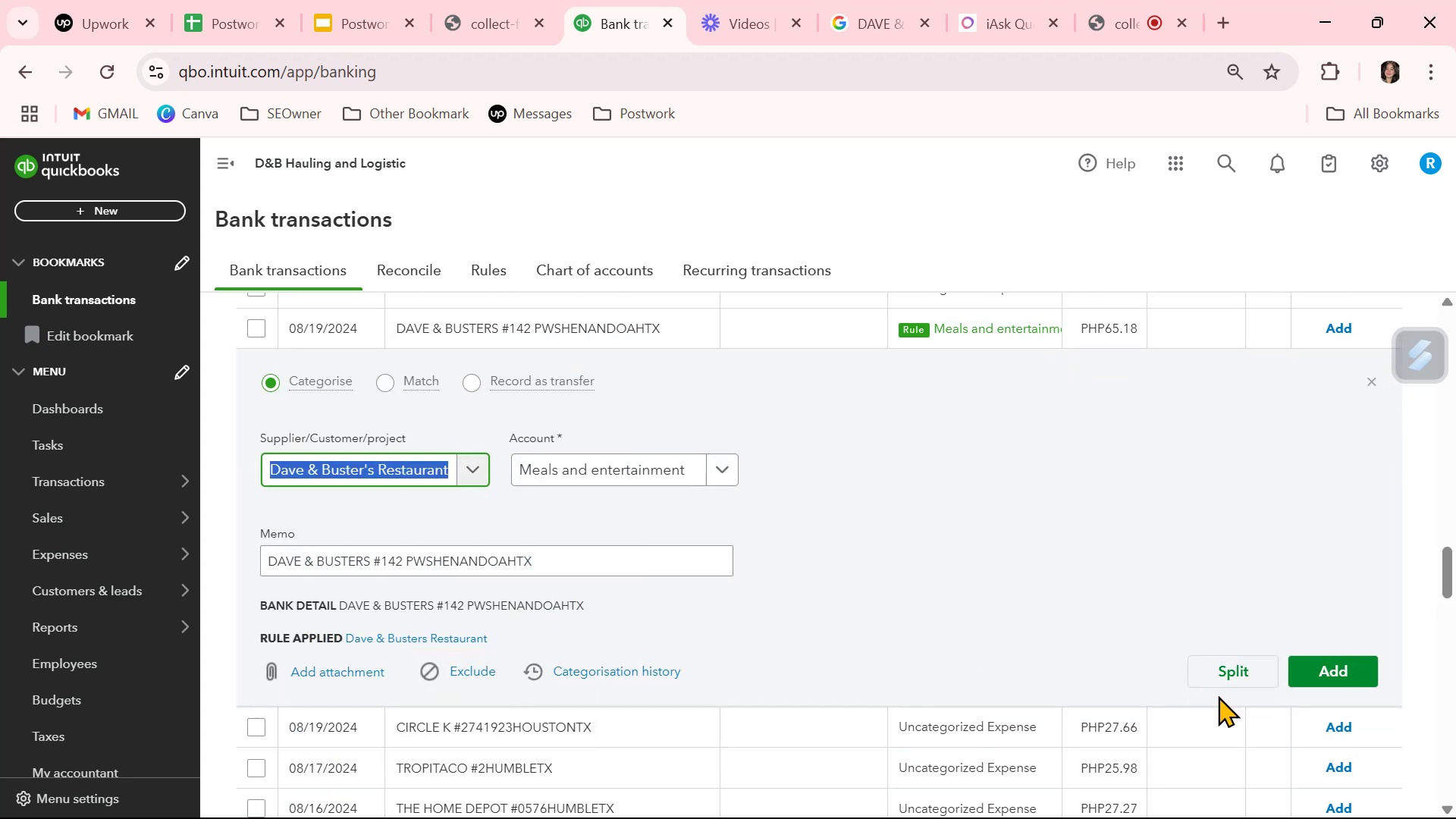 
left_click([1070, 591])
 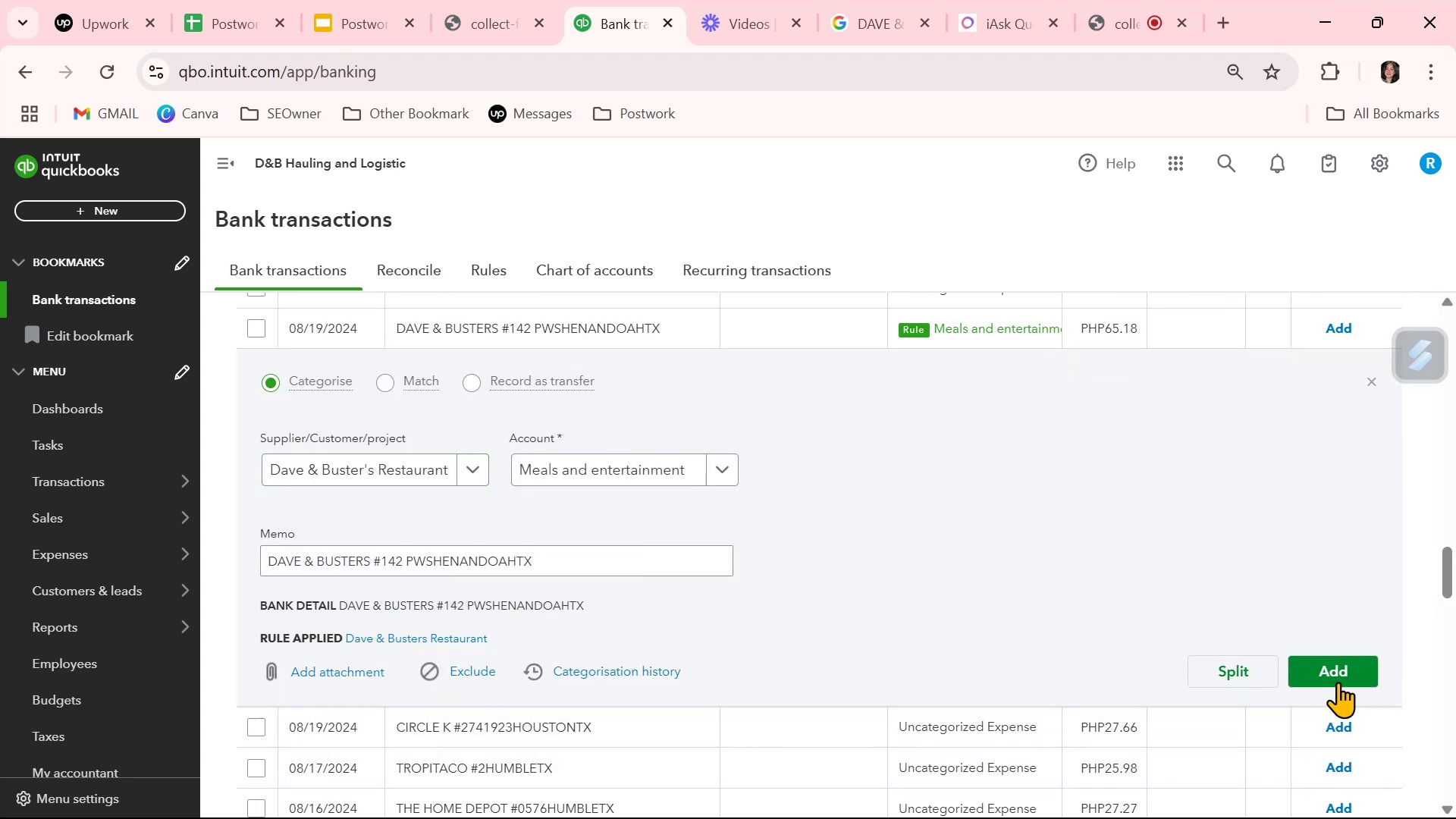 
left_click([1338, 673])
 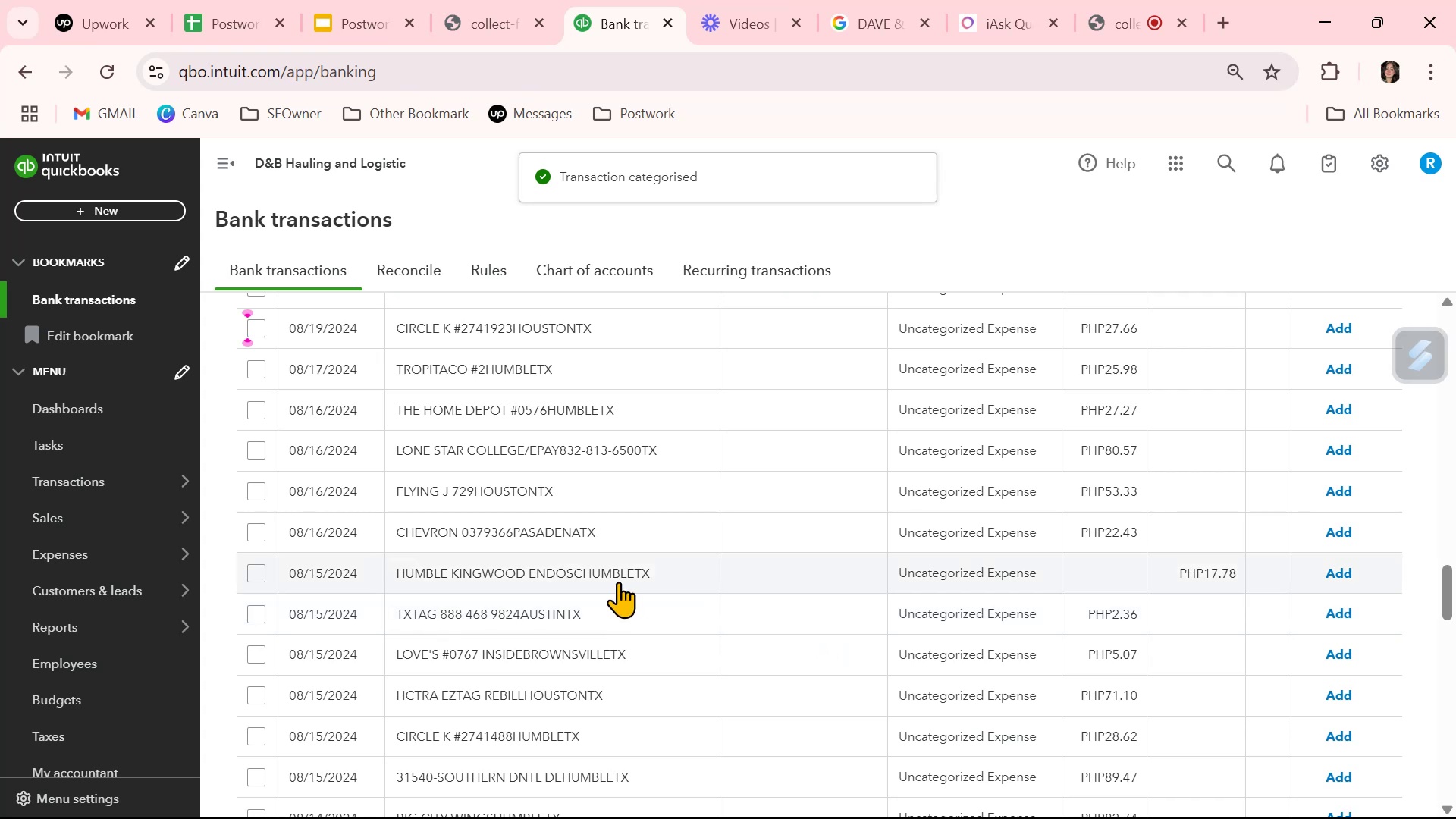 
wait(7.24)
 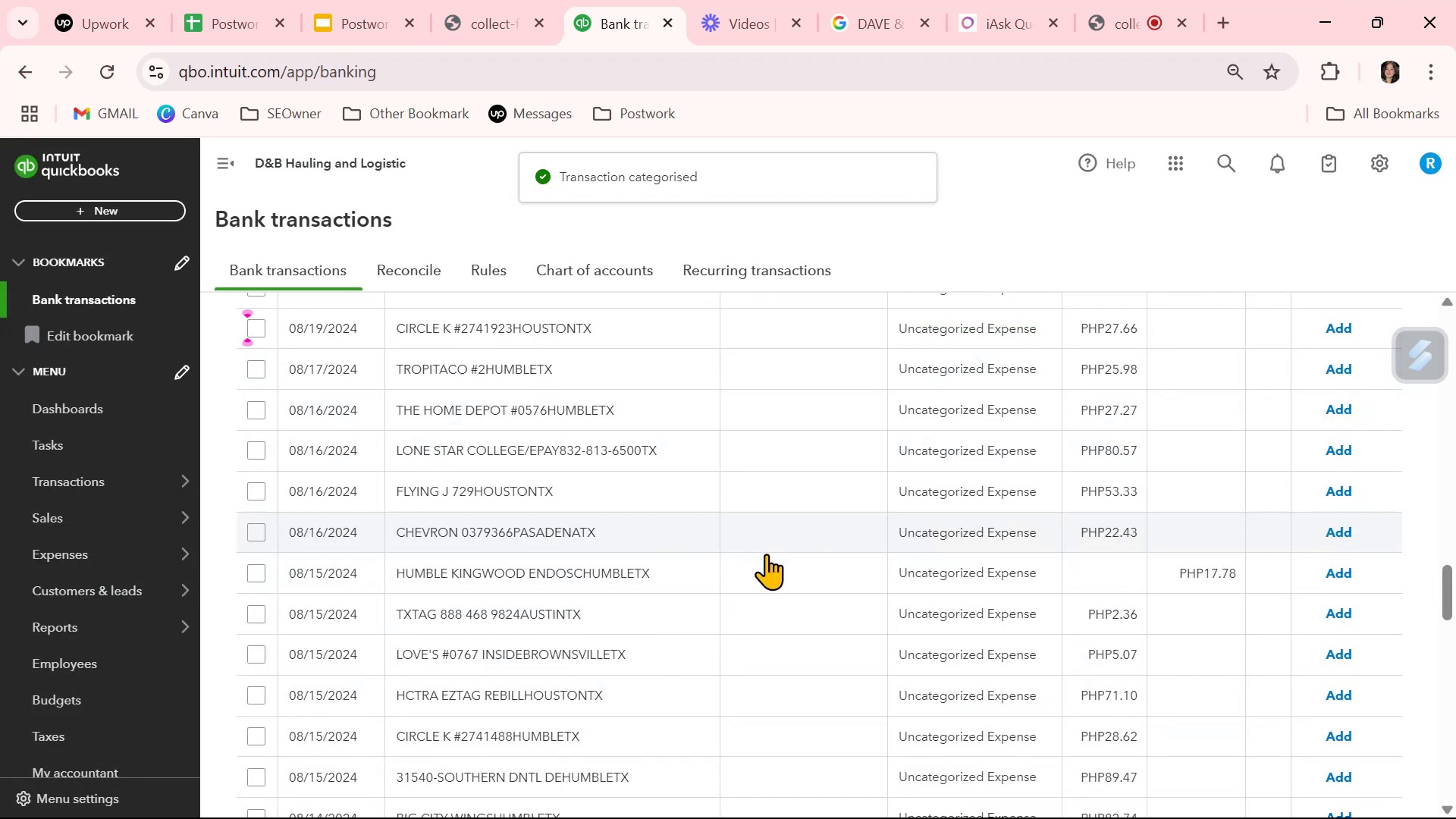 
left_click([770, 648])
 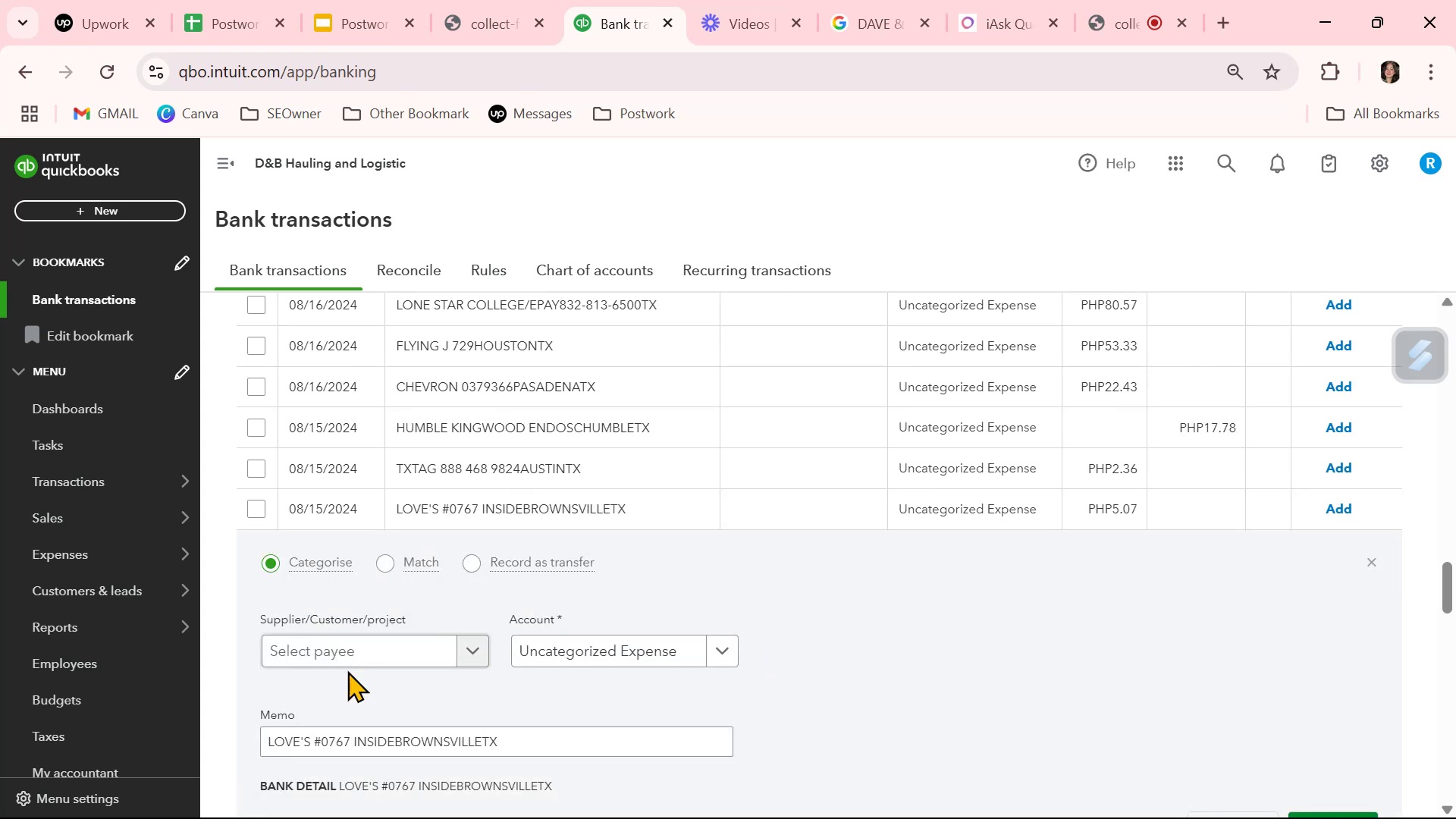 
left_click([338, 655])
 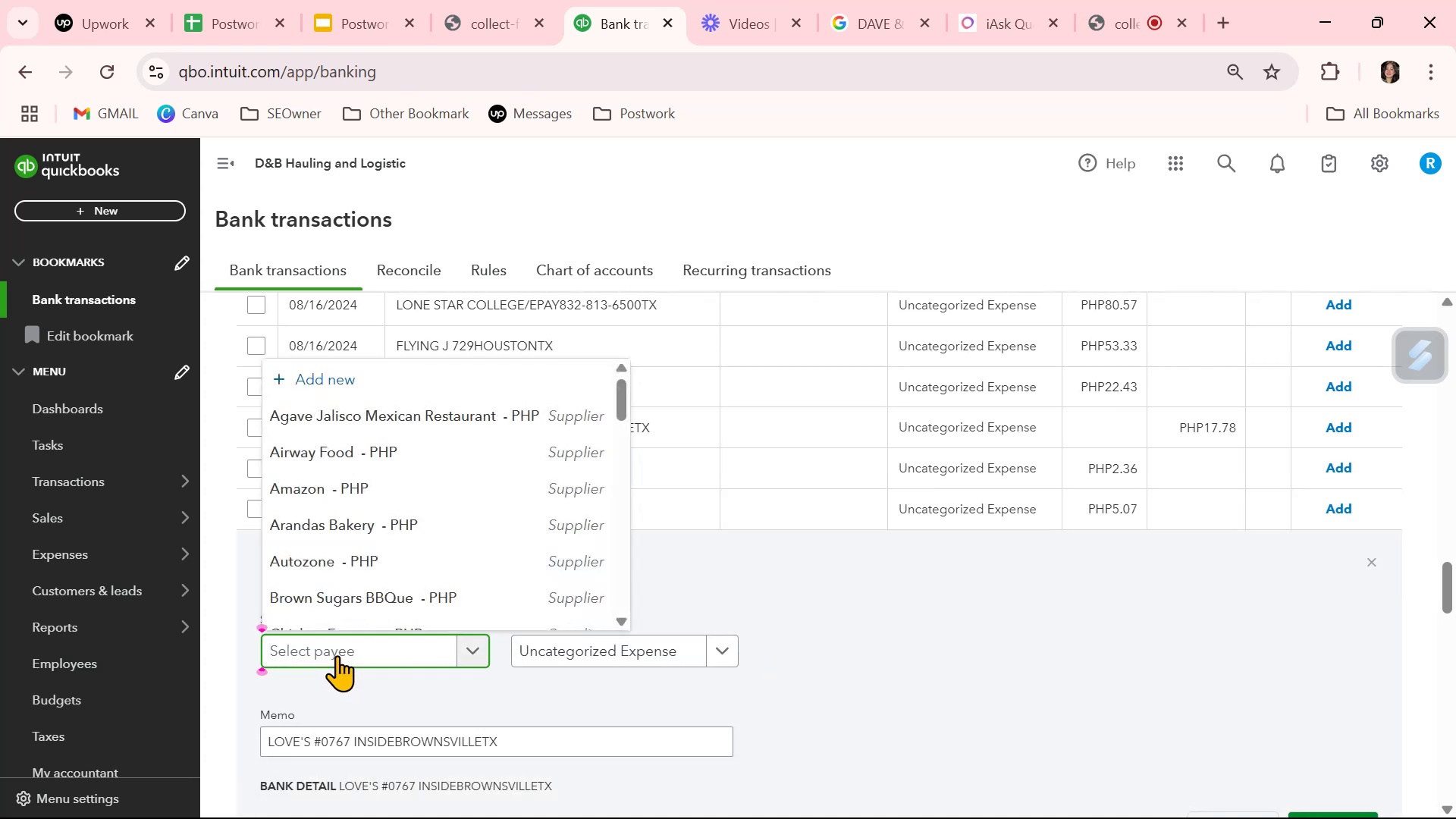 
type(lov)
 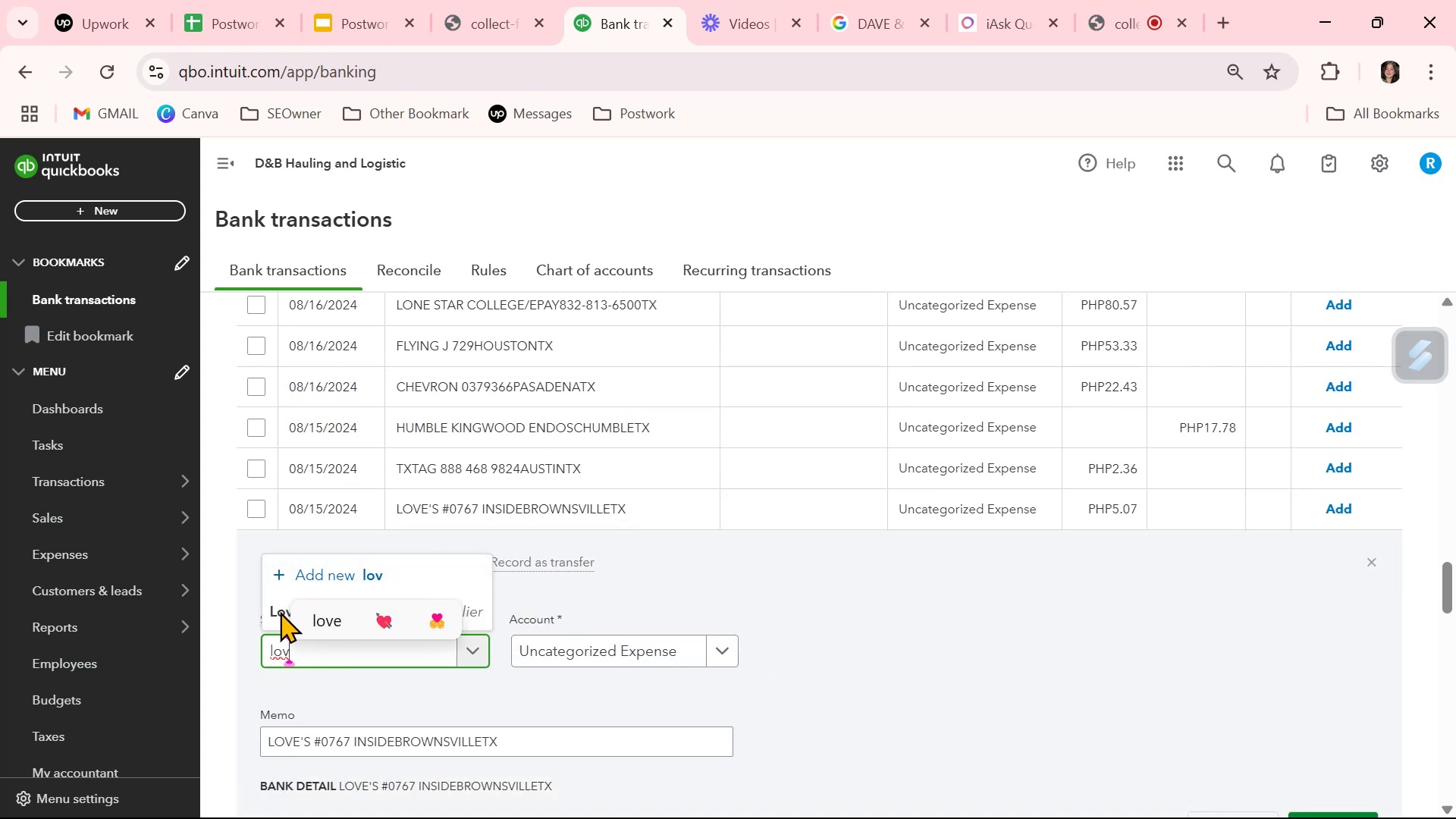 
left_click([273, 618])
 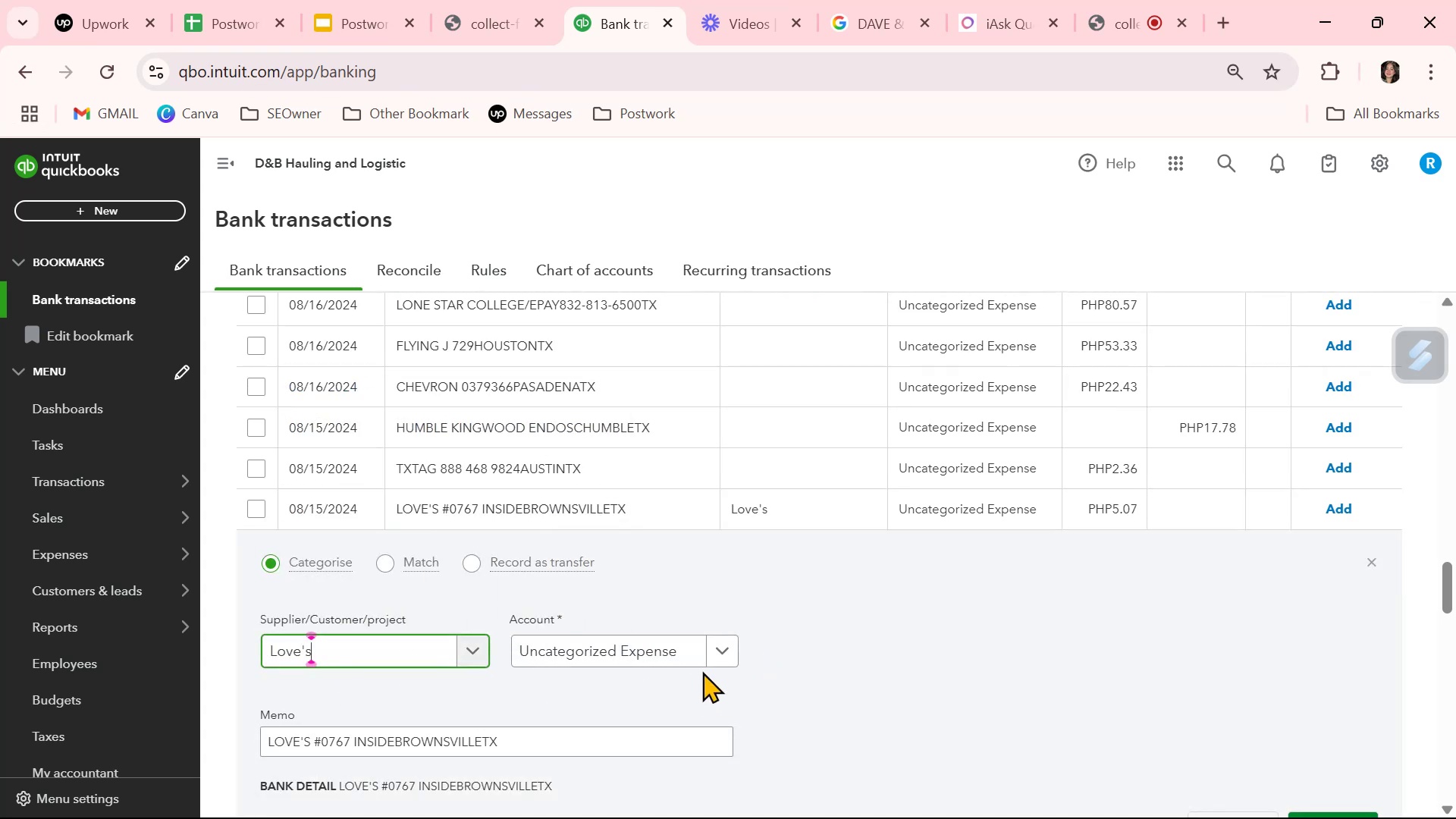 
left_click([667, 651])
 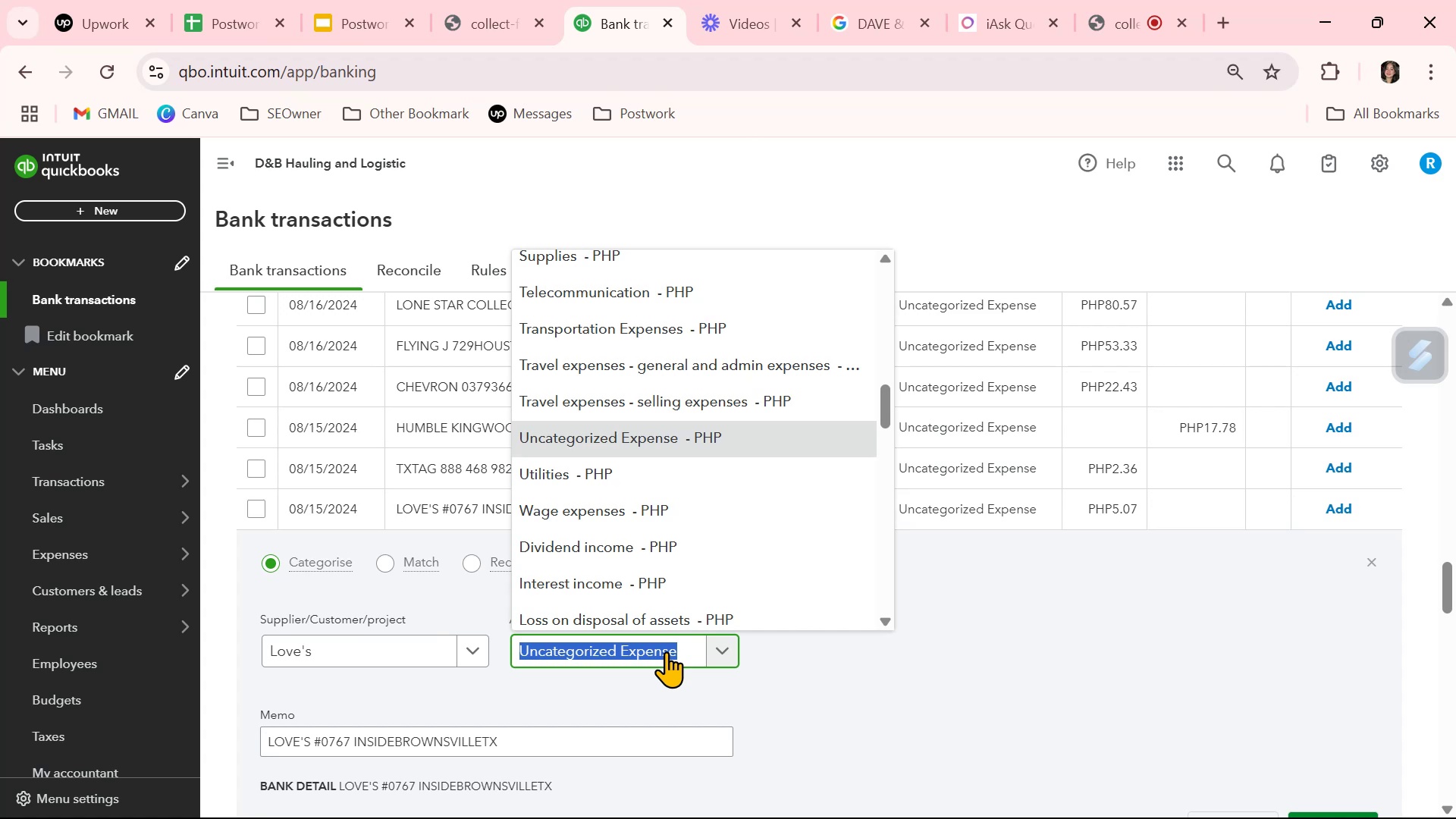 
type(tra)
 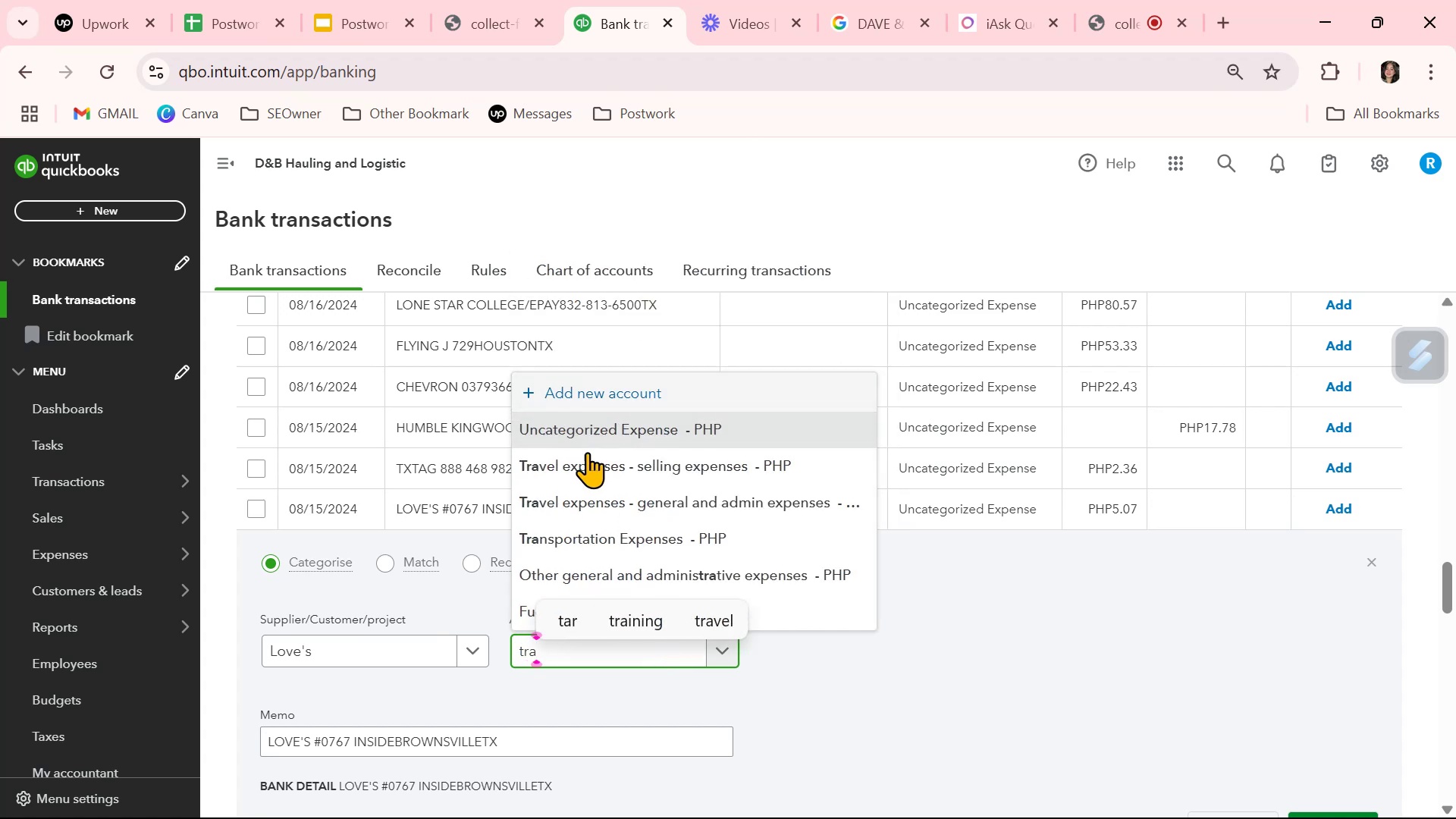 
left_click([598, 527])
 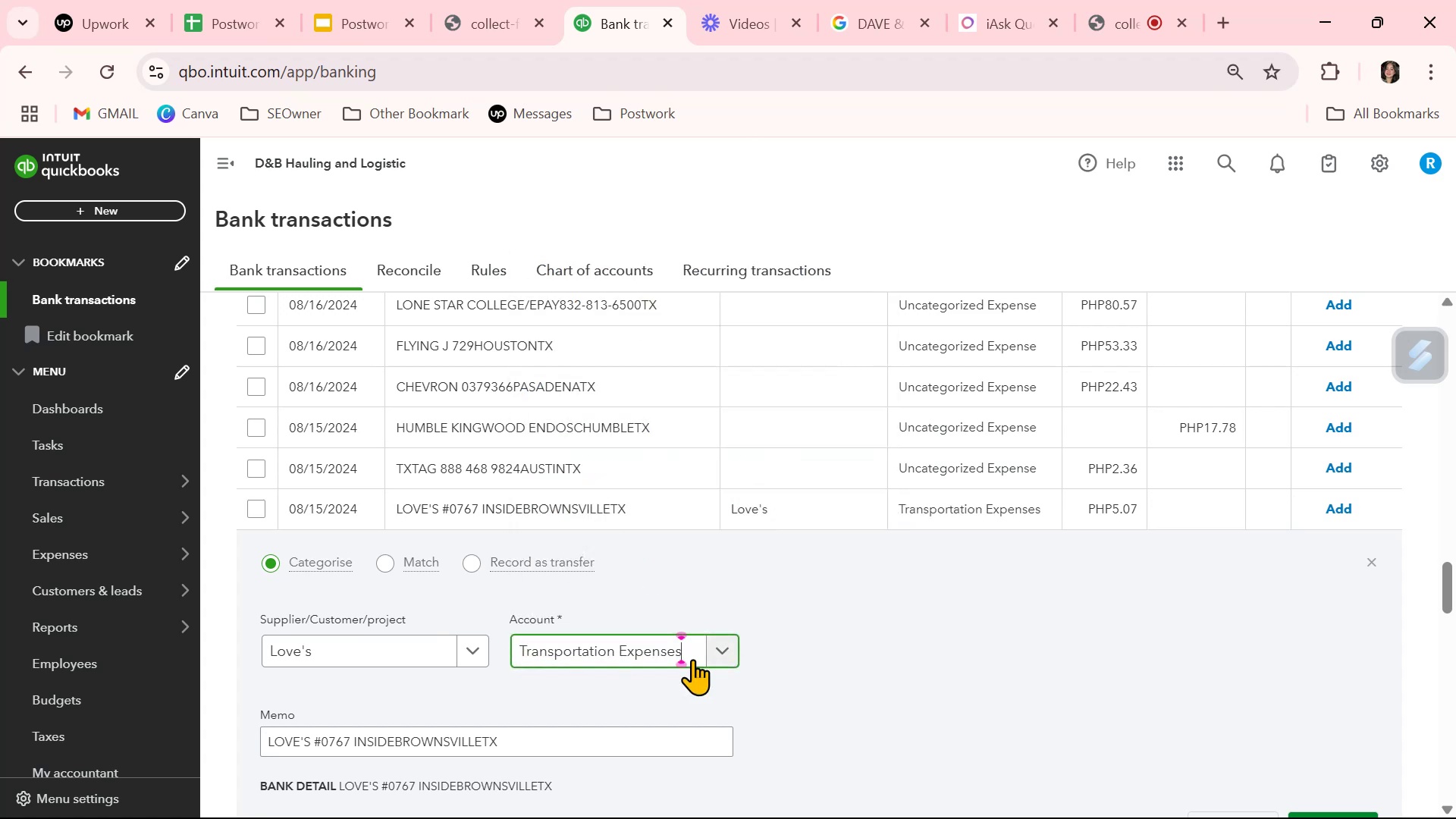 
left_click([849, 703])
 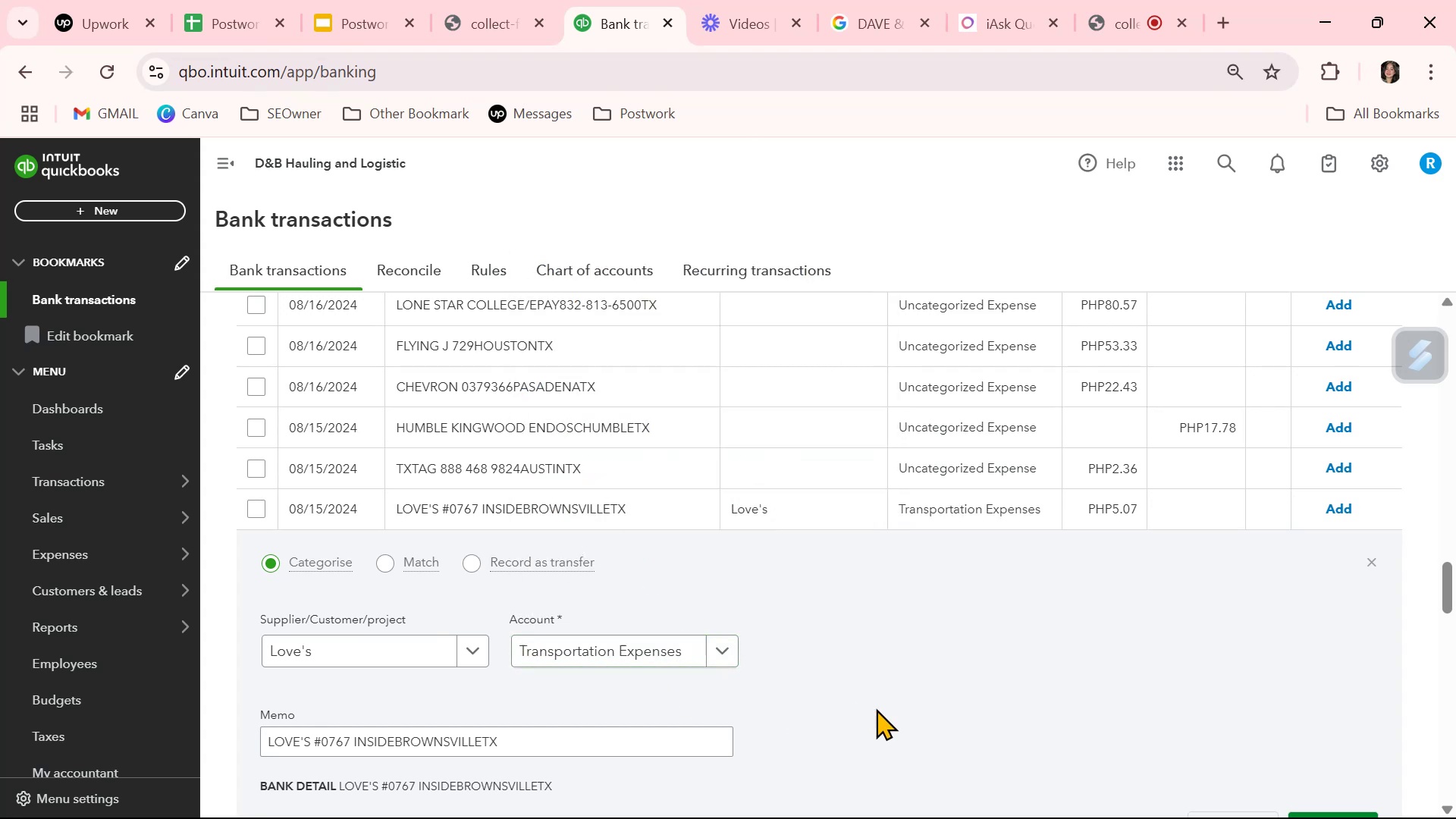 
scroll: coordinate [951, 758], scroll_direction: down, amount: 1.0
 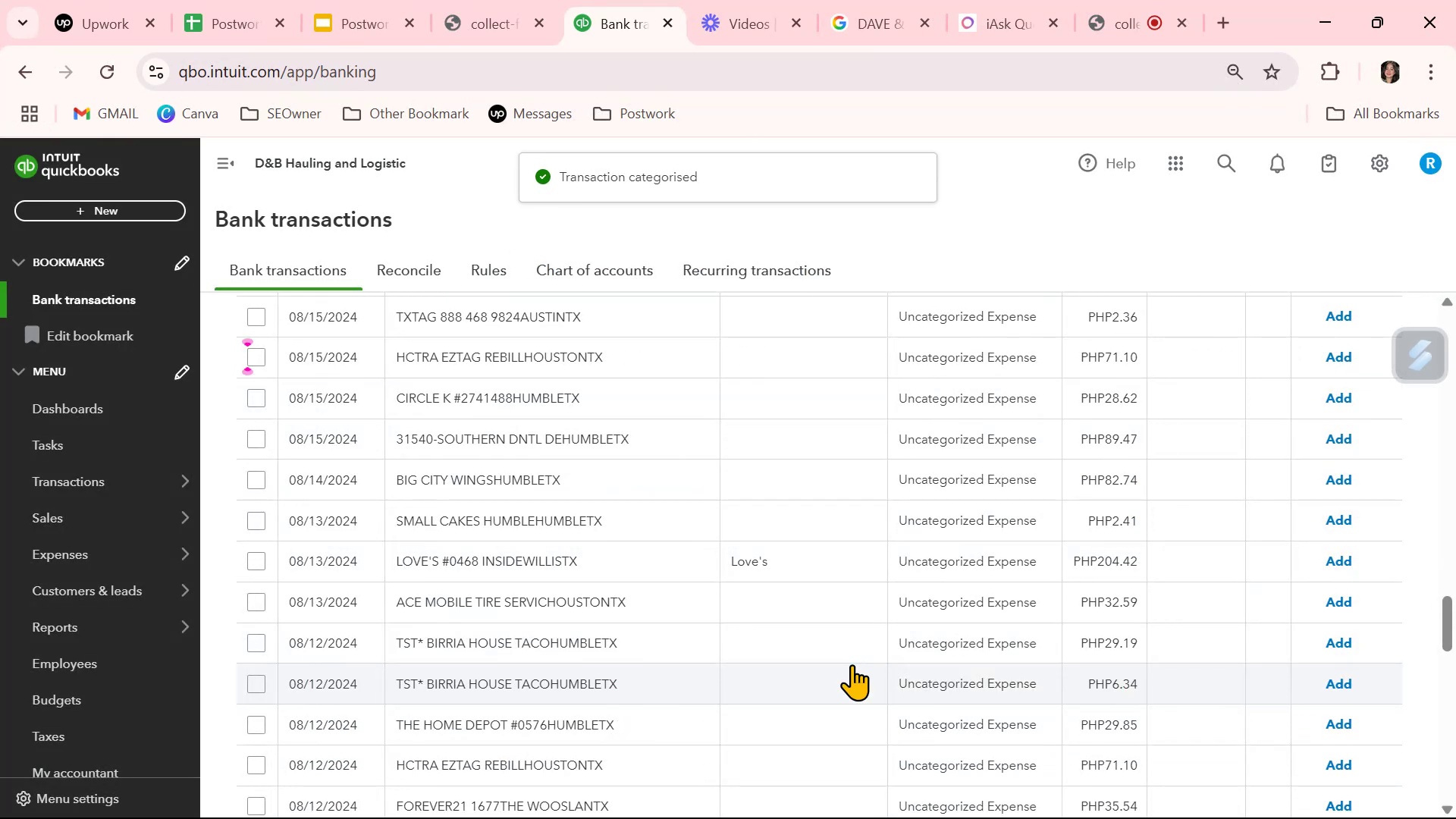 
wait(5.05)
 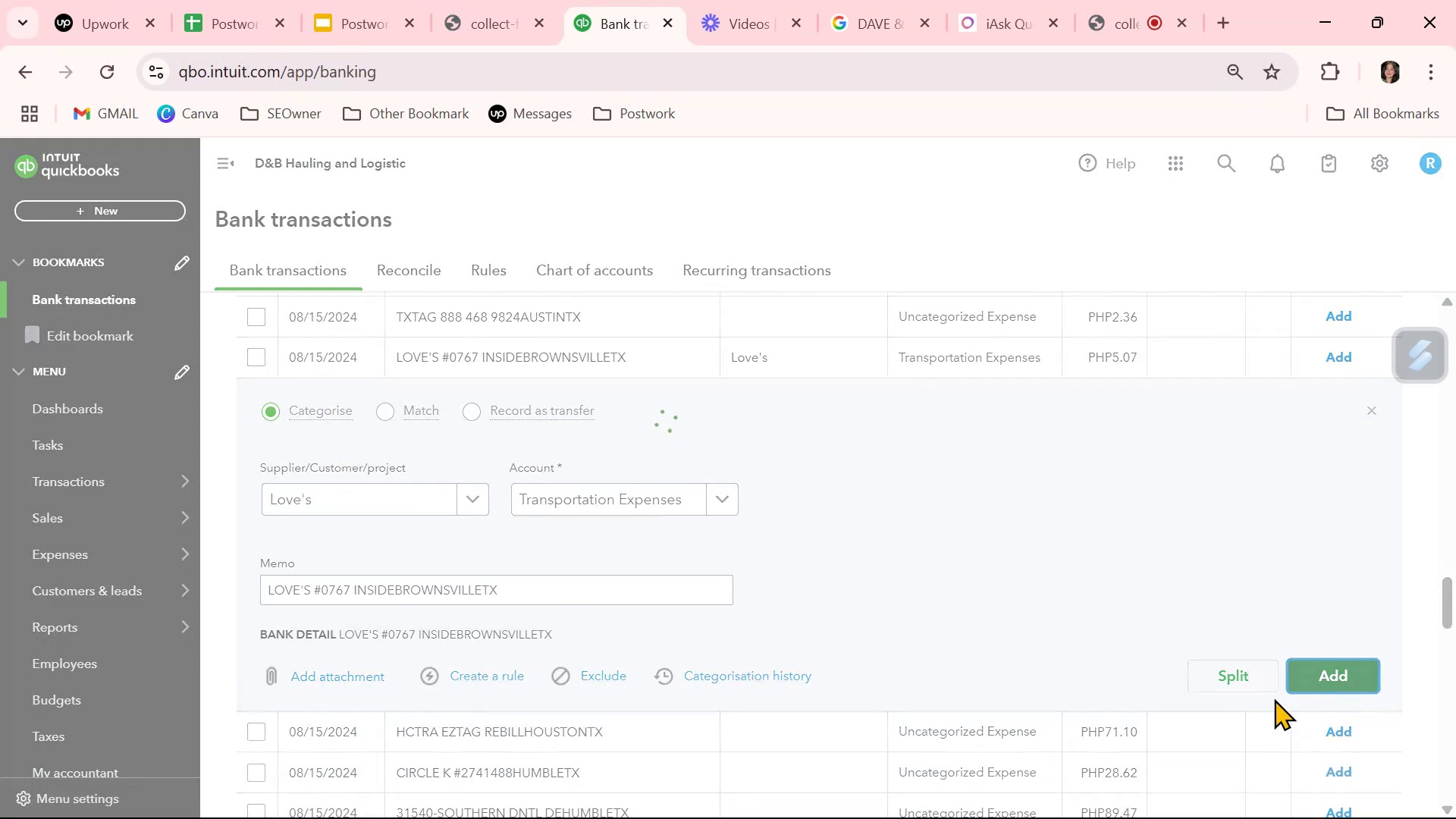 
scroll: coordinate [852, 664], scroll_direction: down, amount: 1.0
 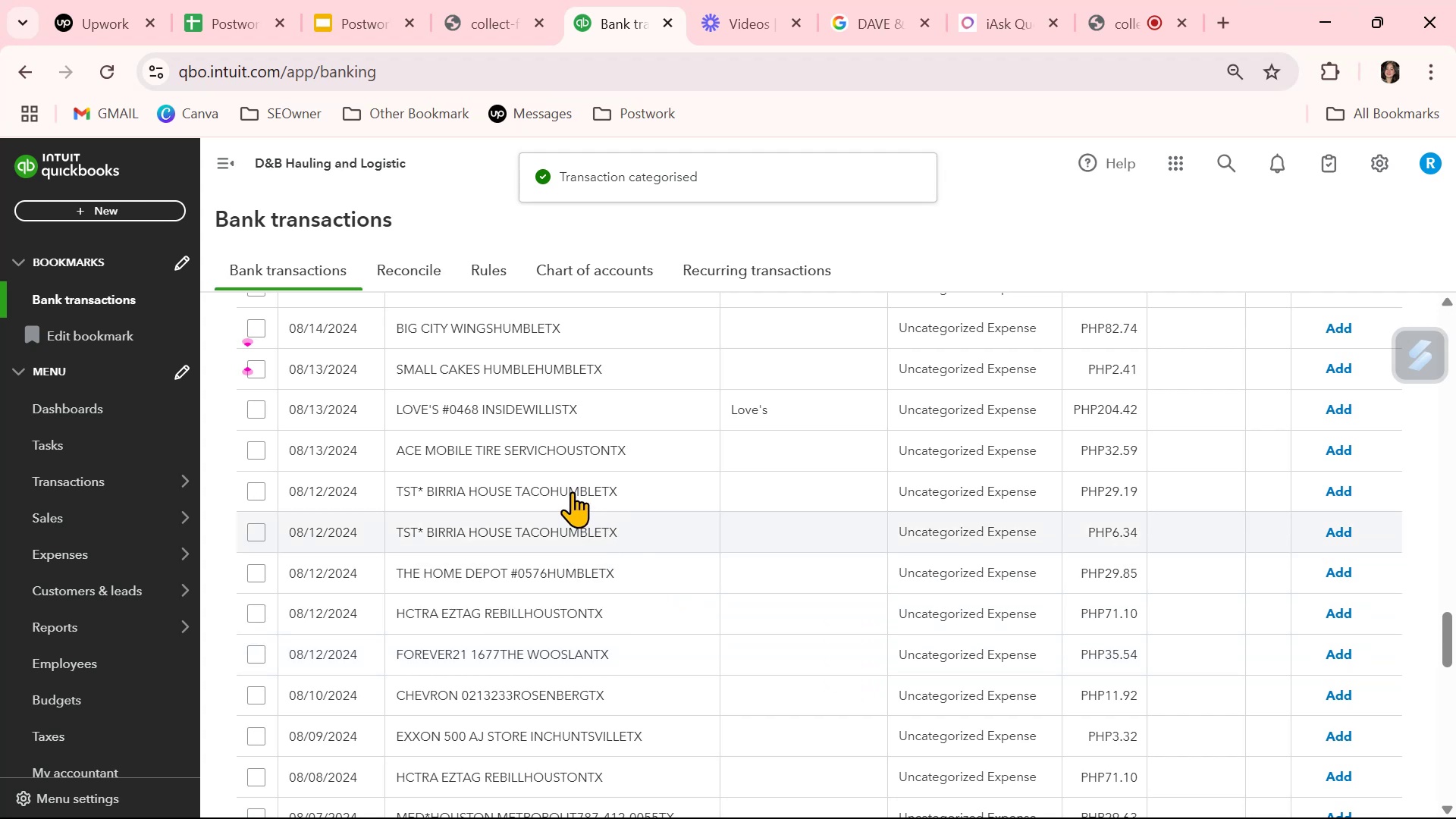 
left_click([570, 491])
 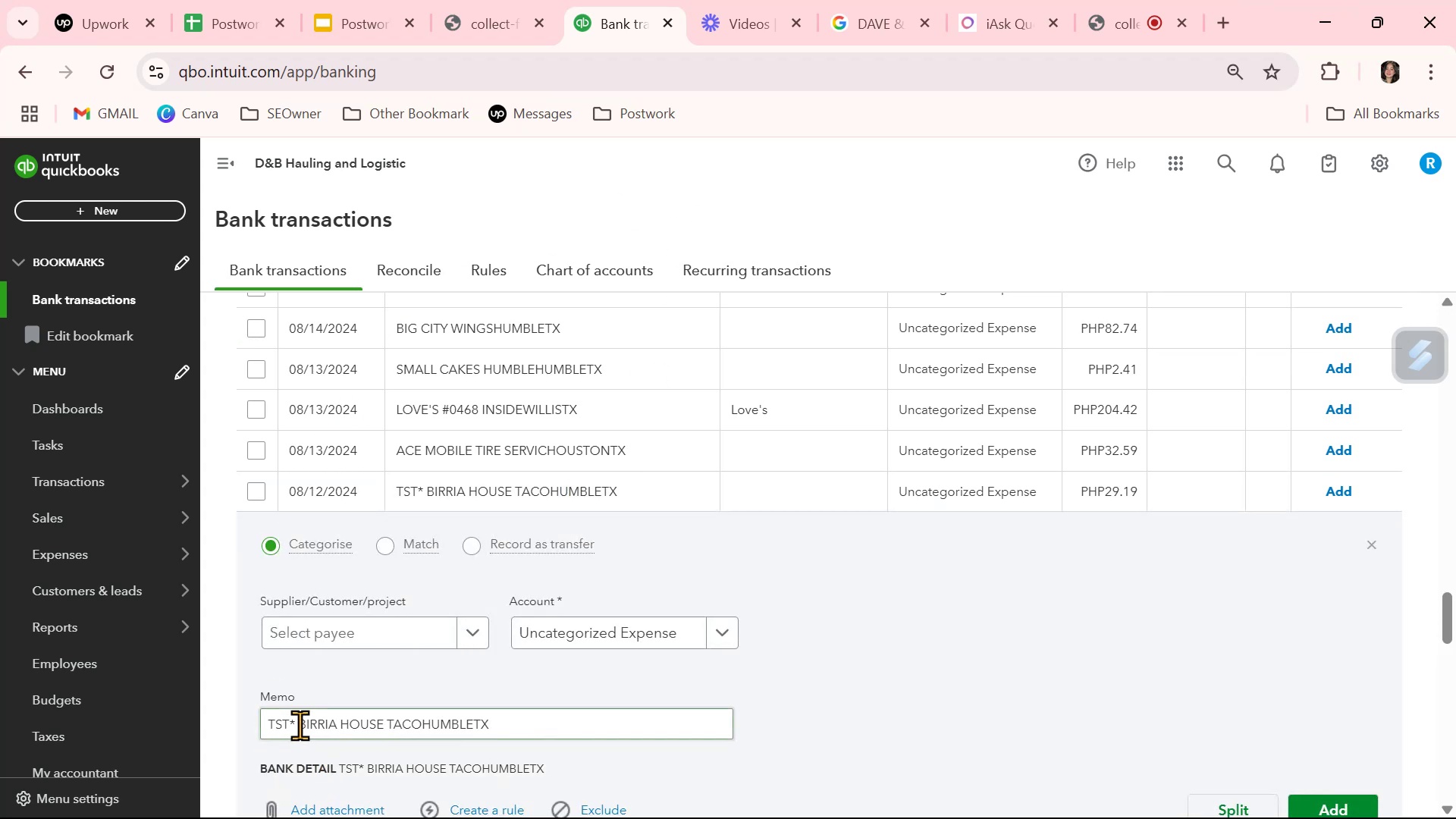 
left_click_drag(start_coordinate=[300, 723], to_coordinate=[422, 723])
 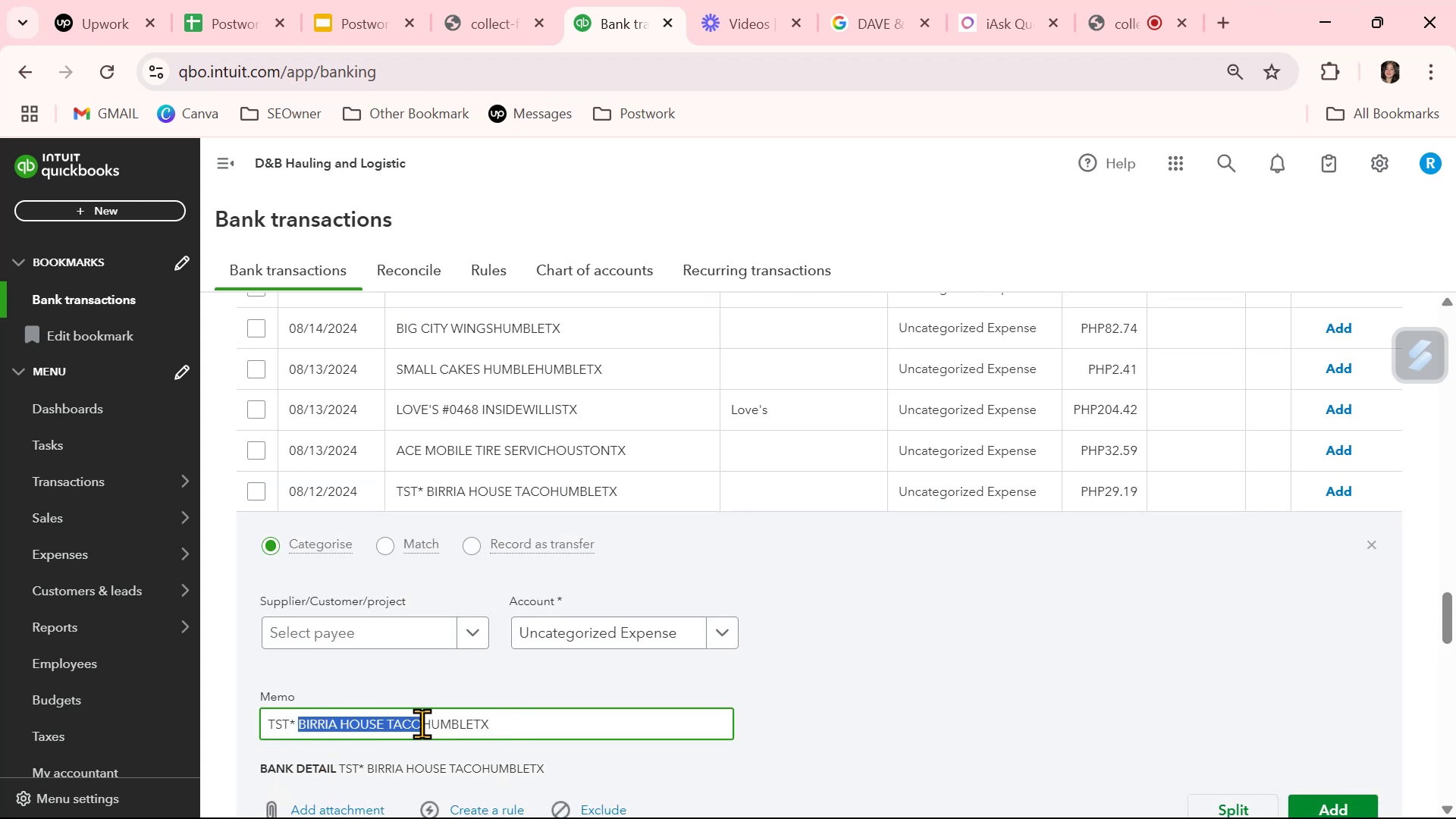 
key(Control+ControlLeft)
 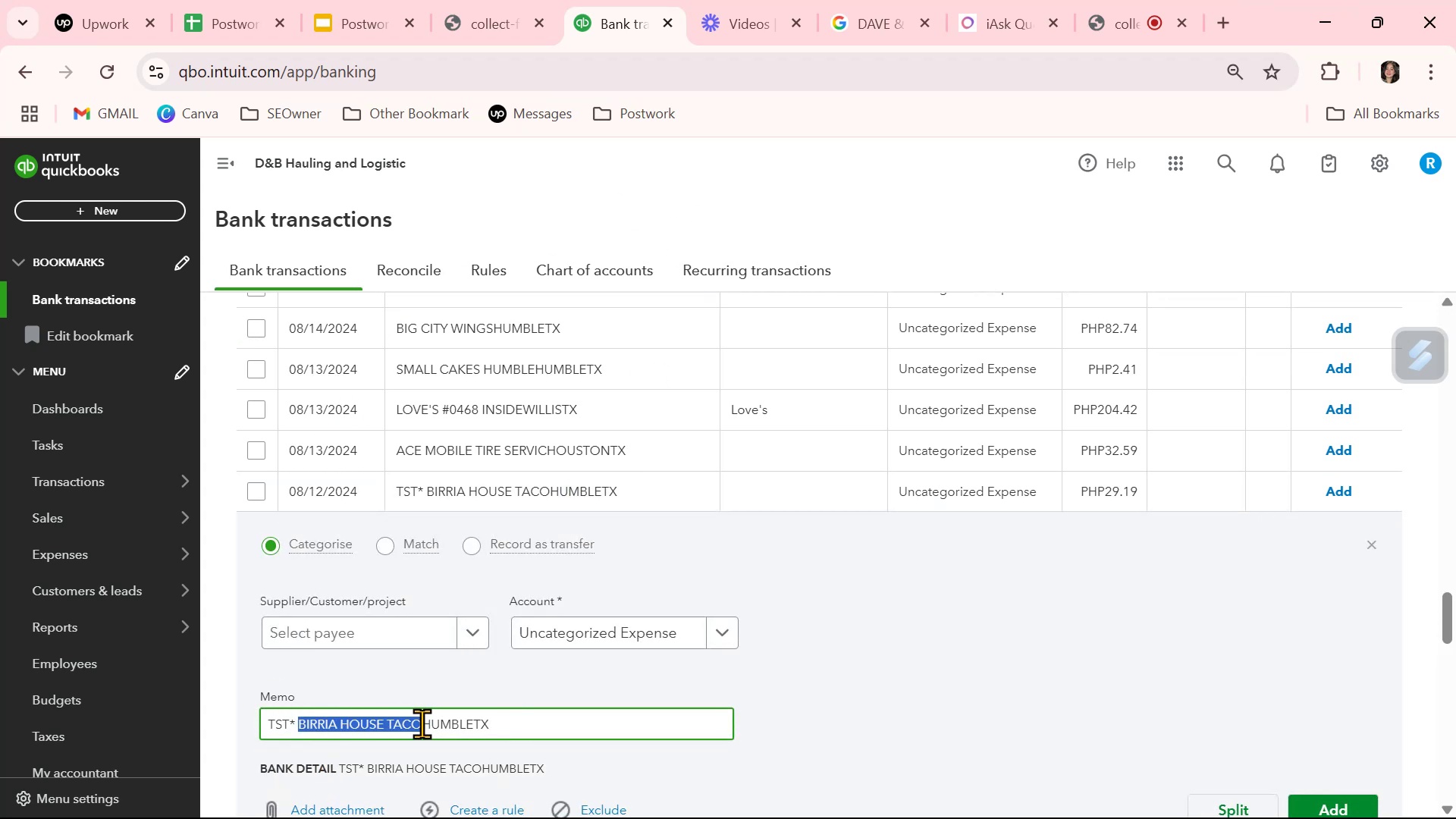 
key(Control+C)
 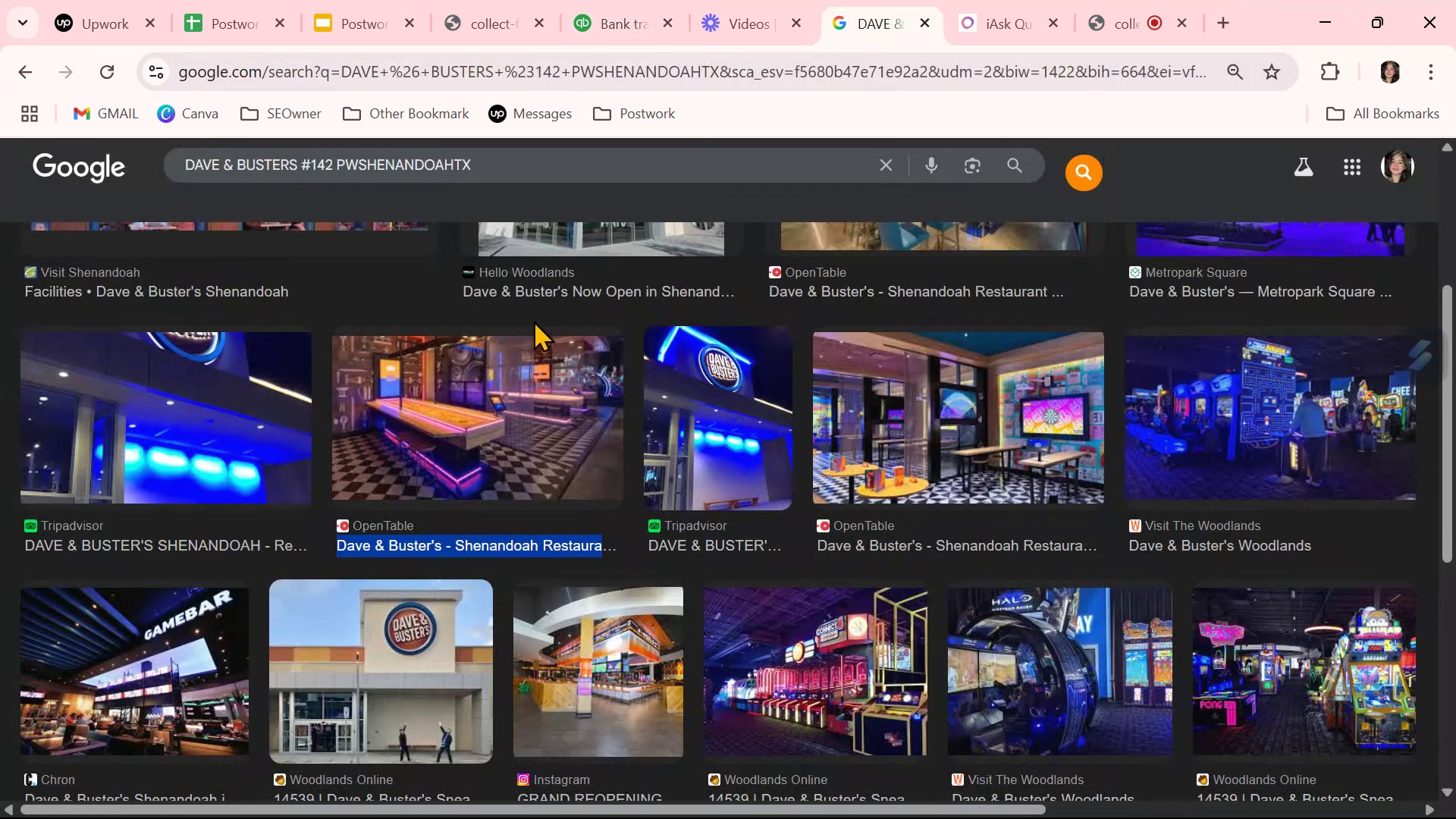 
left_click([453, 162])
 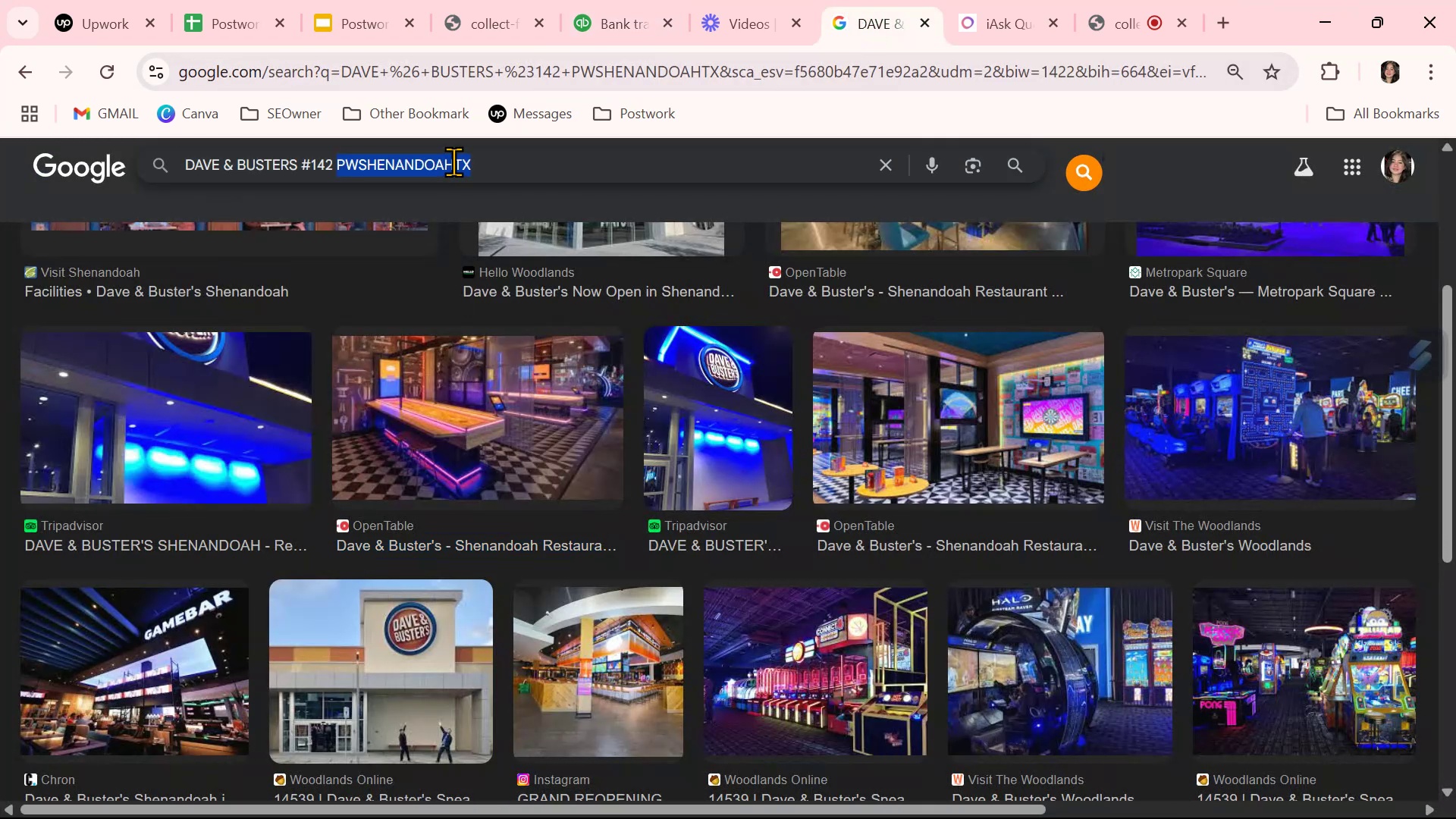 
triple_click([453, 162])
 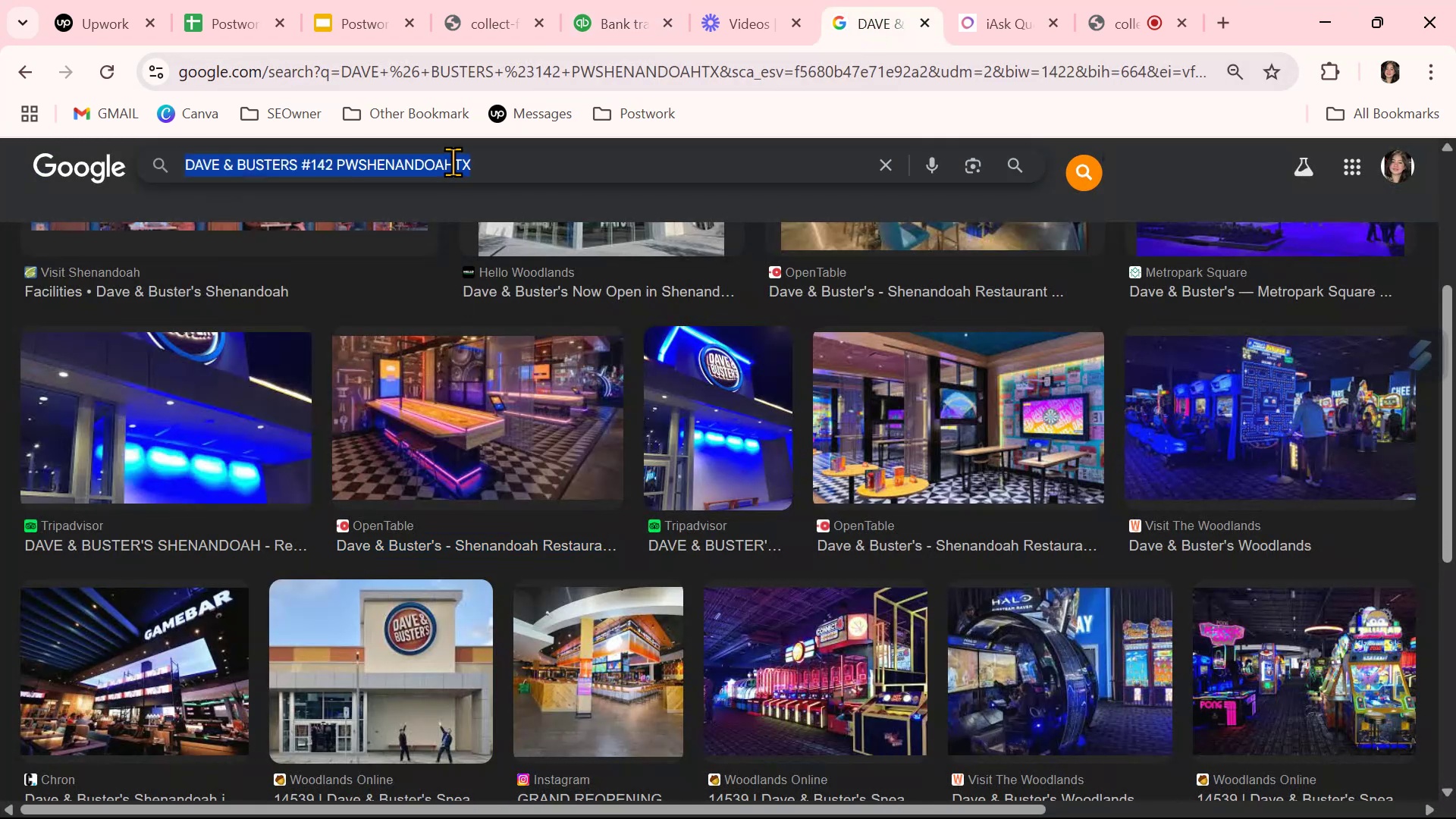 
key(Control+ControlLeft)
 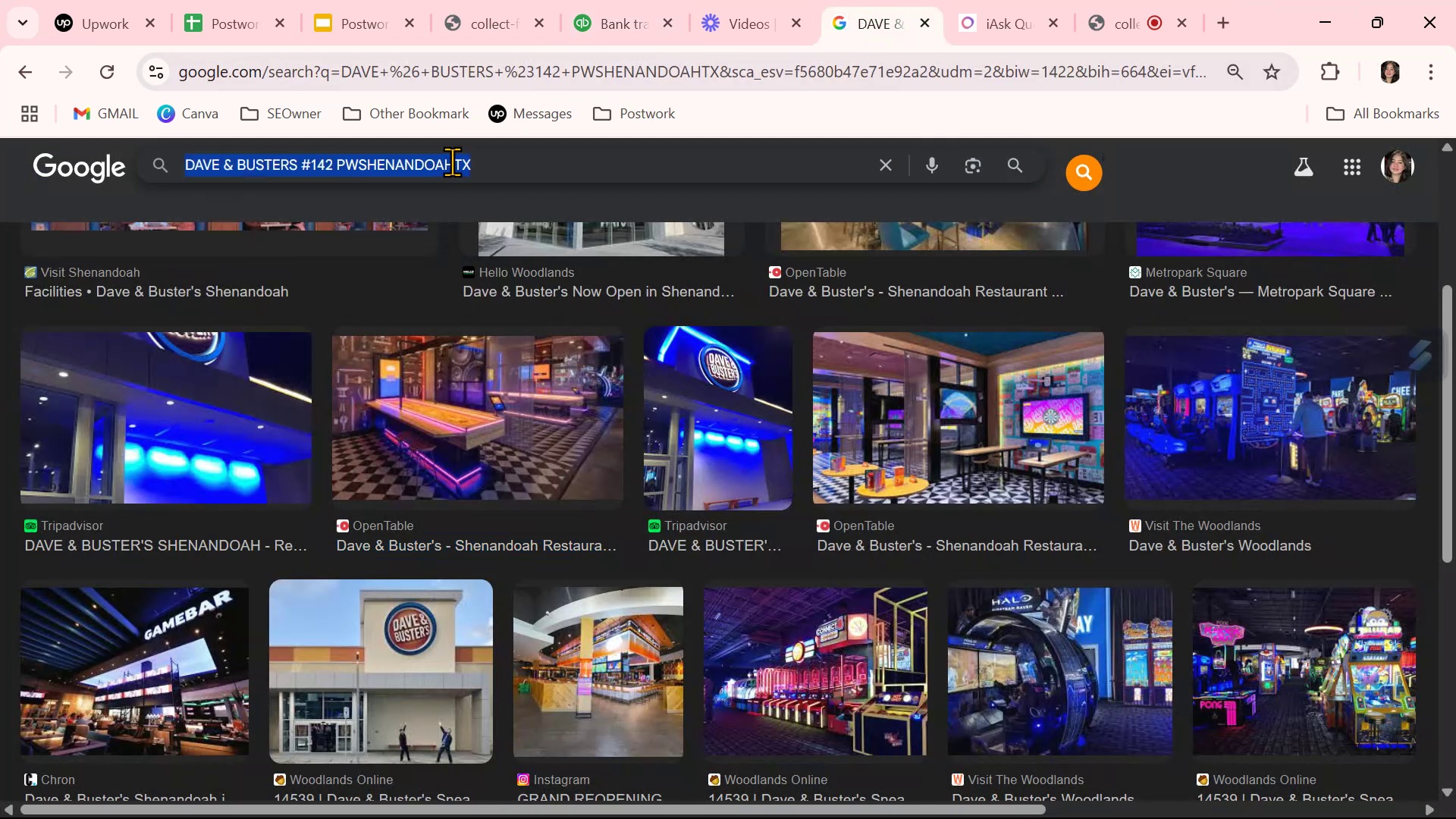 
key(Control+V)
 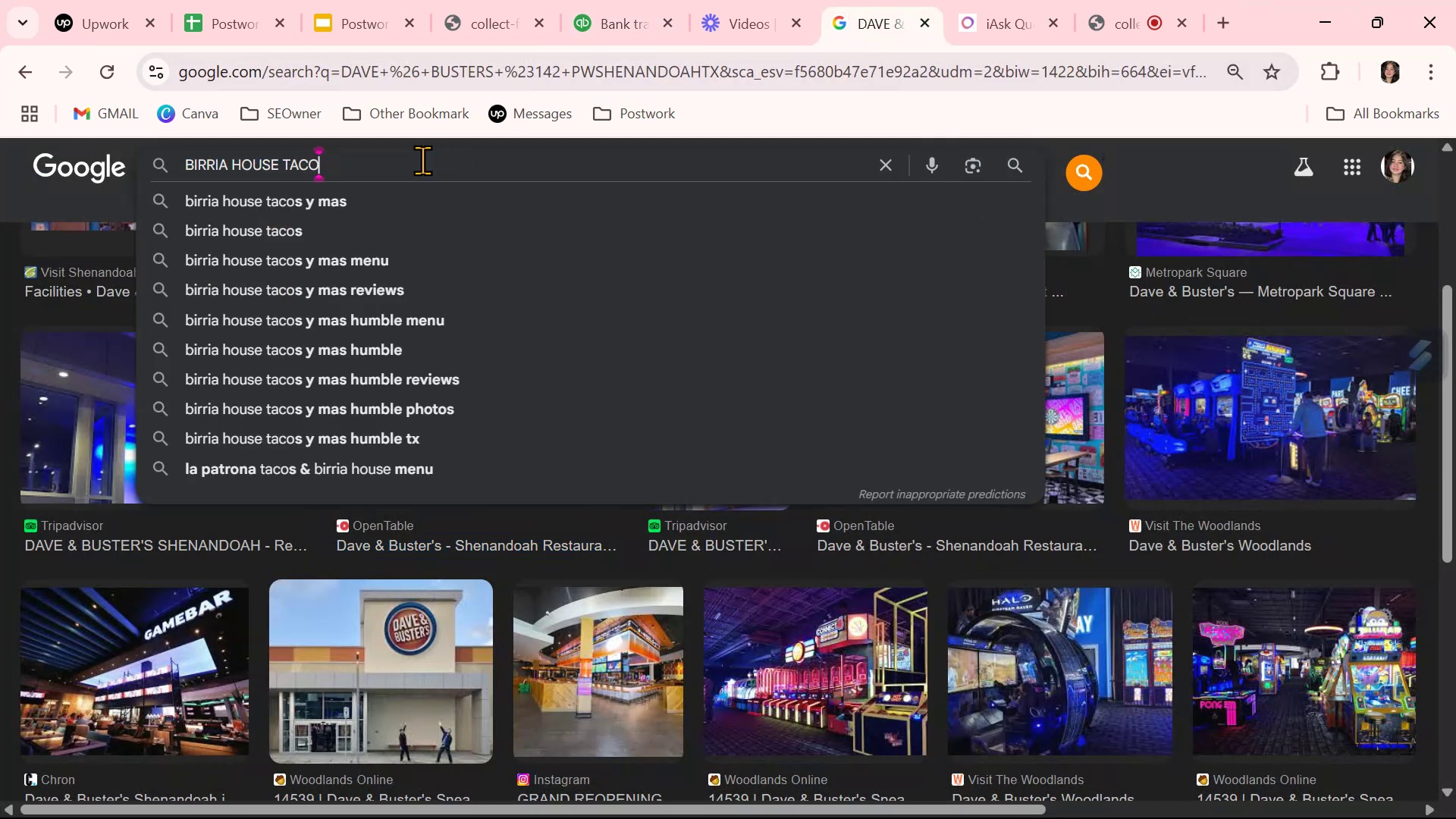 
key(NumpadEnter)
 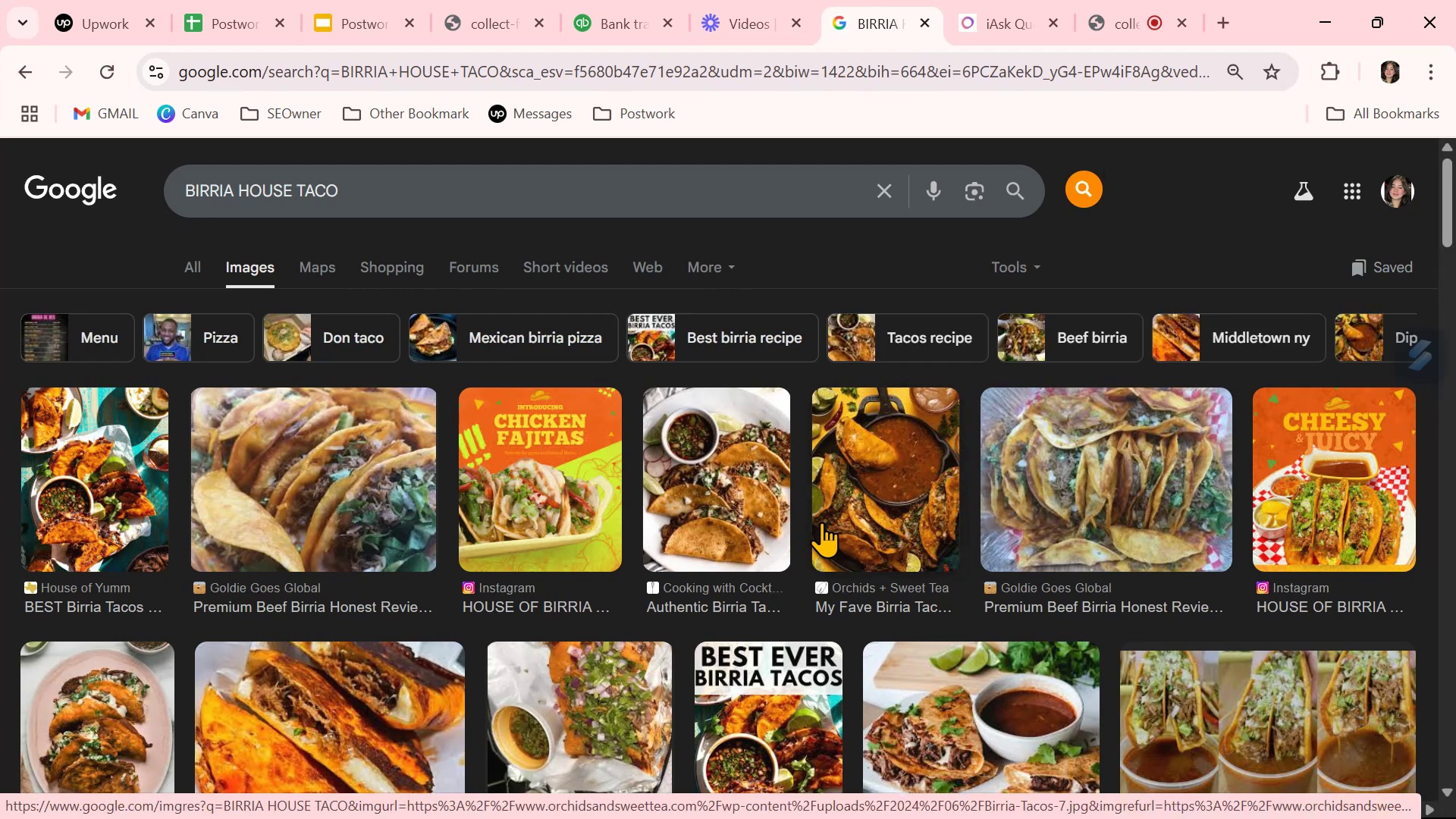 
wait(10.14)
 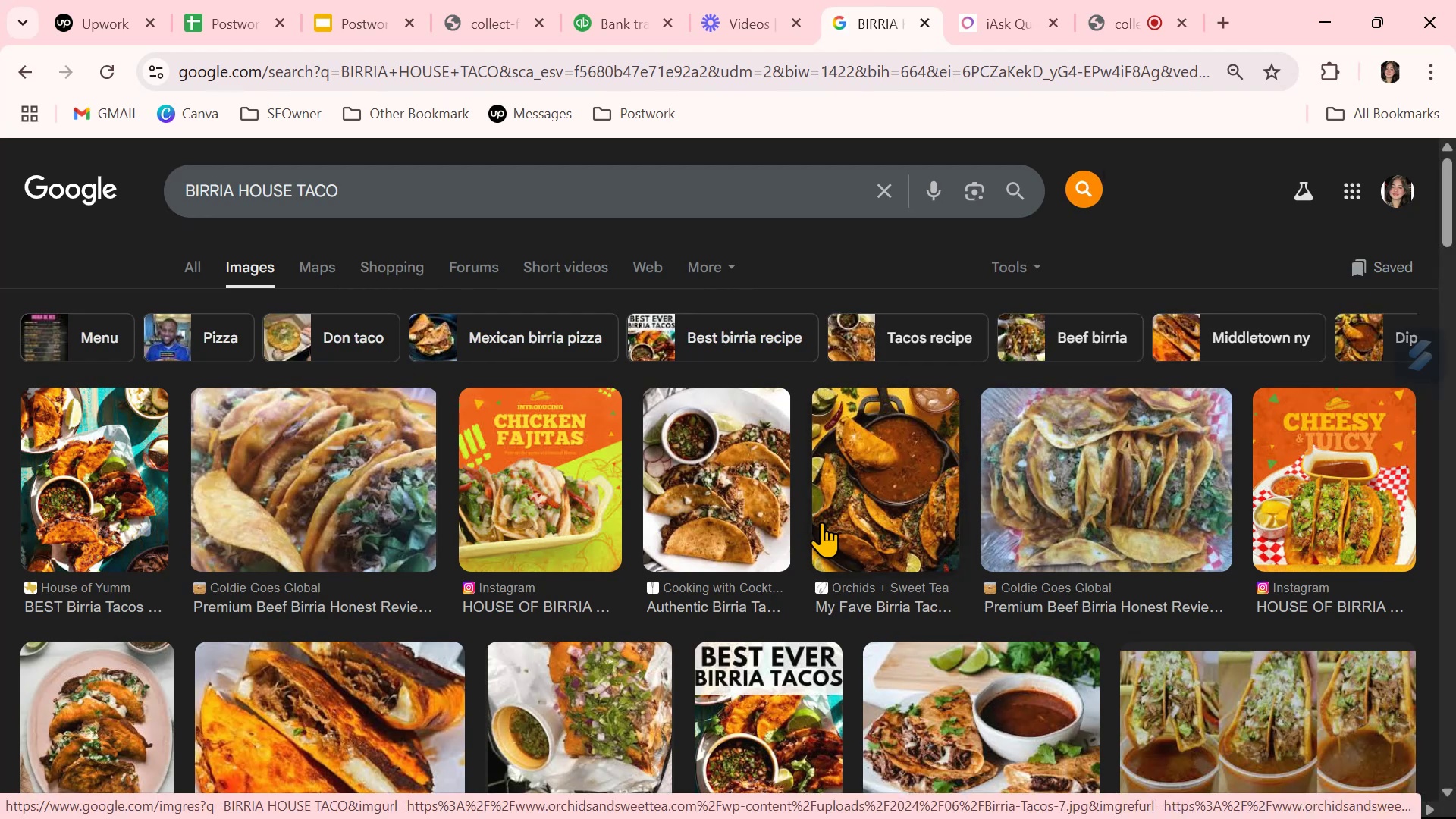 
scroll: coordinate [785, 627], scroll_direction: down, amount: 1.0
 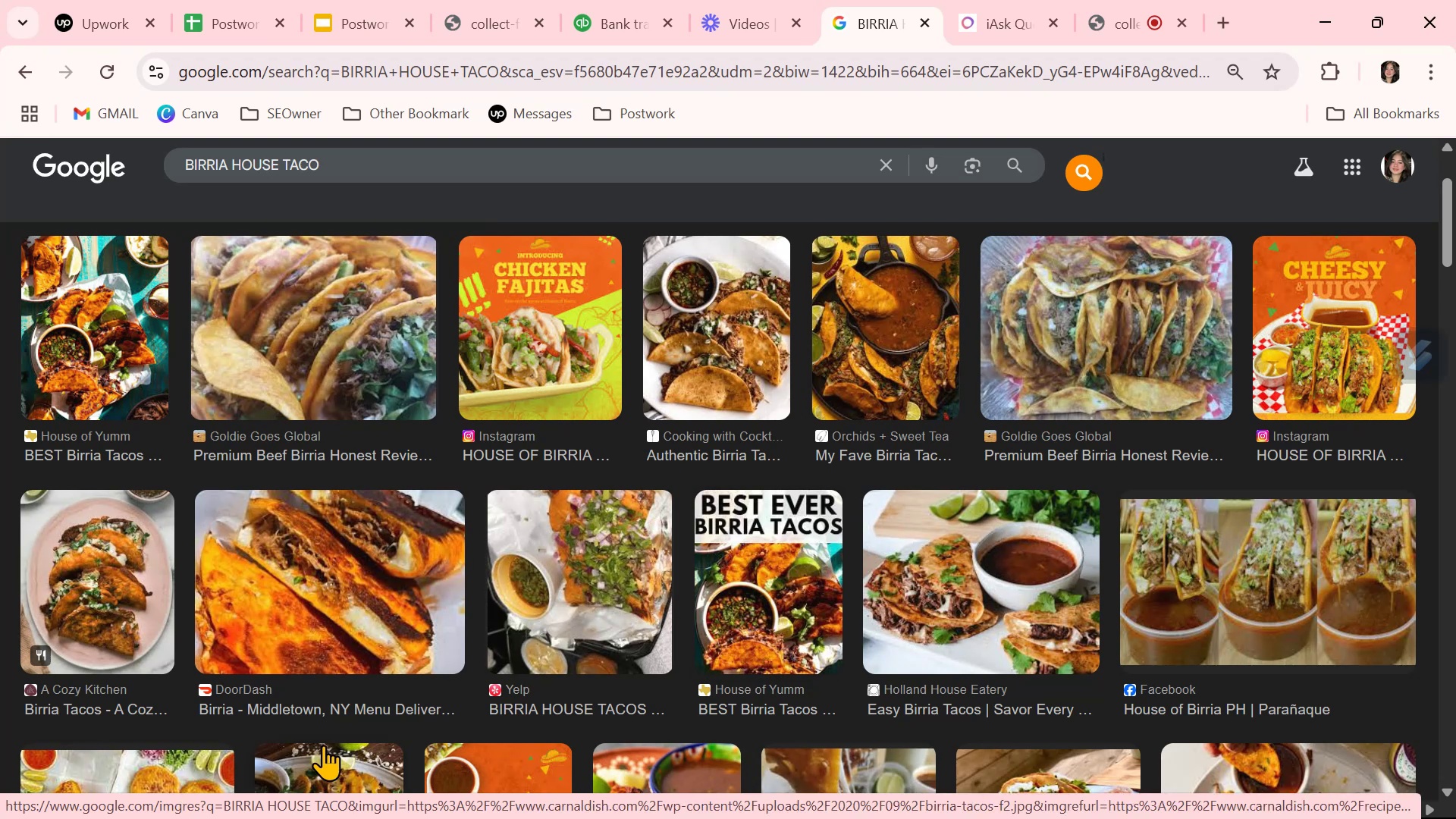 
wait(5.04)
 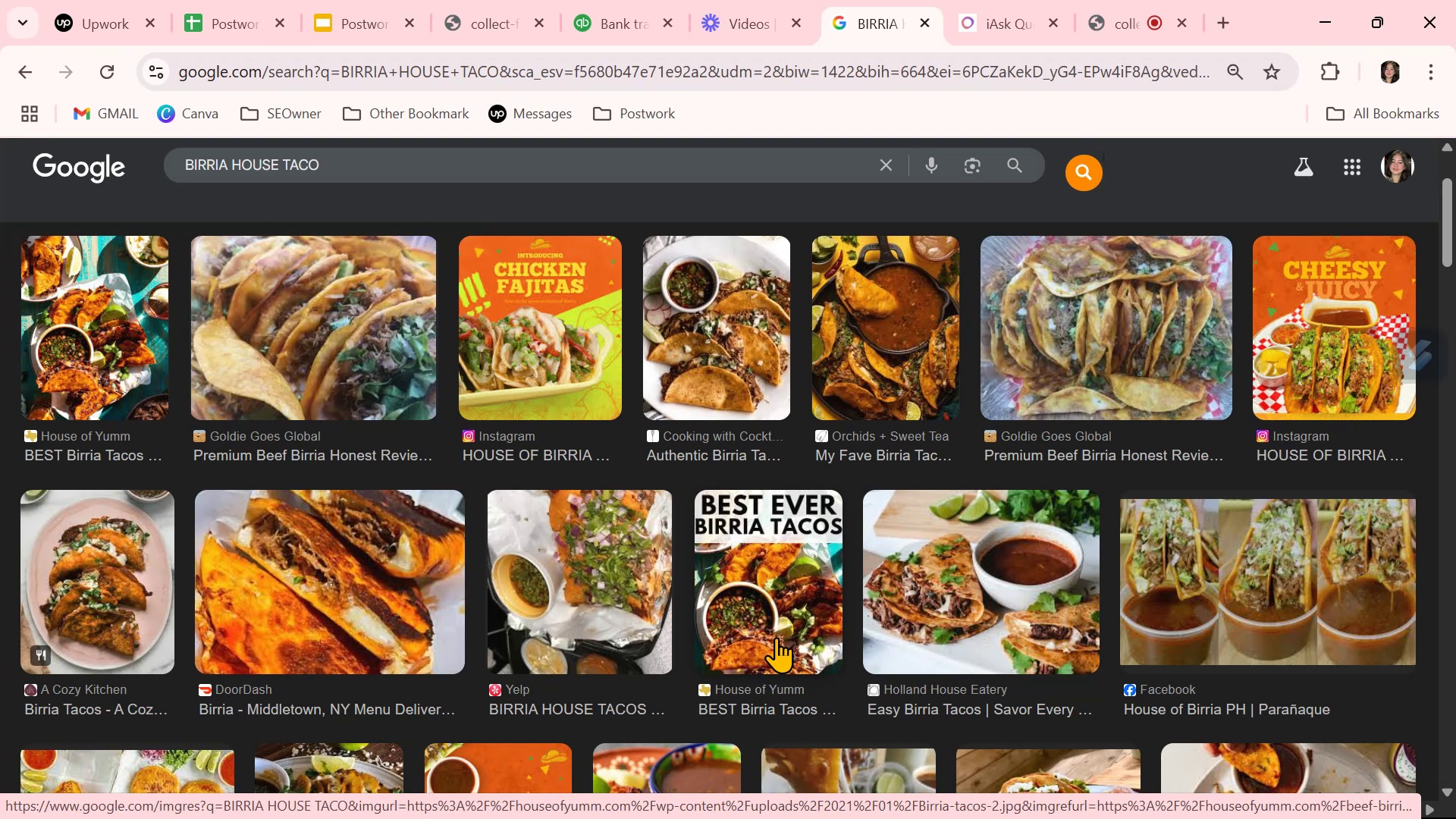 
scroll: coordinate [609, 738], scroll_direction: down, amount: 3.0
 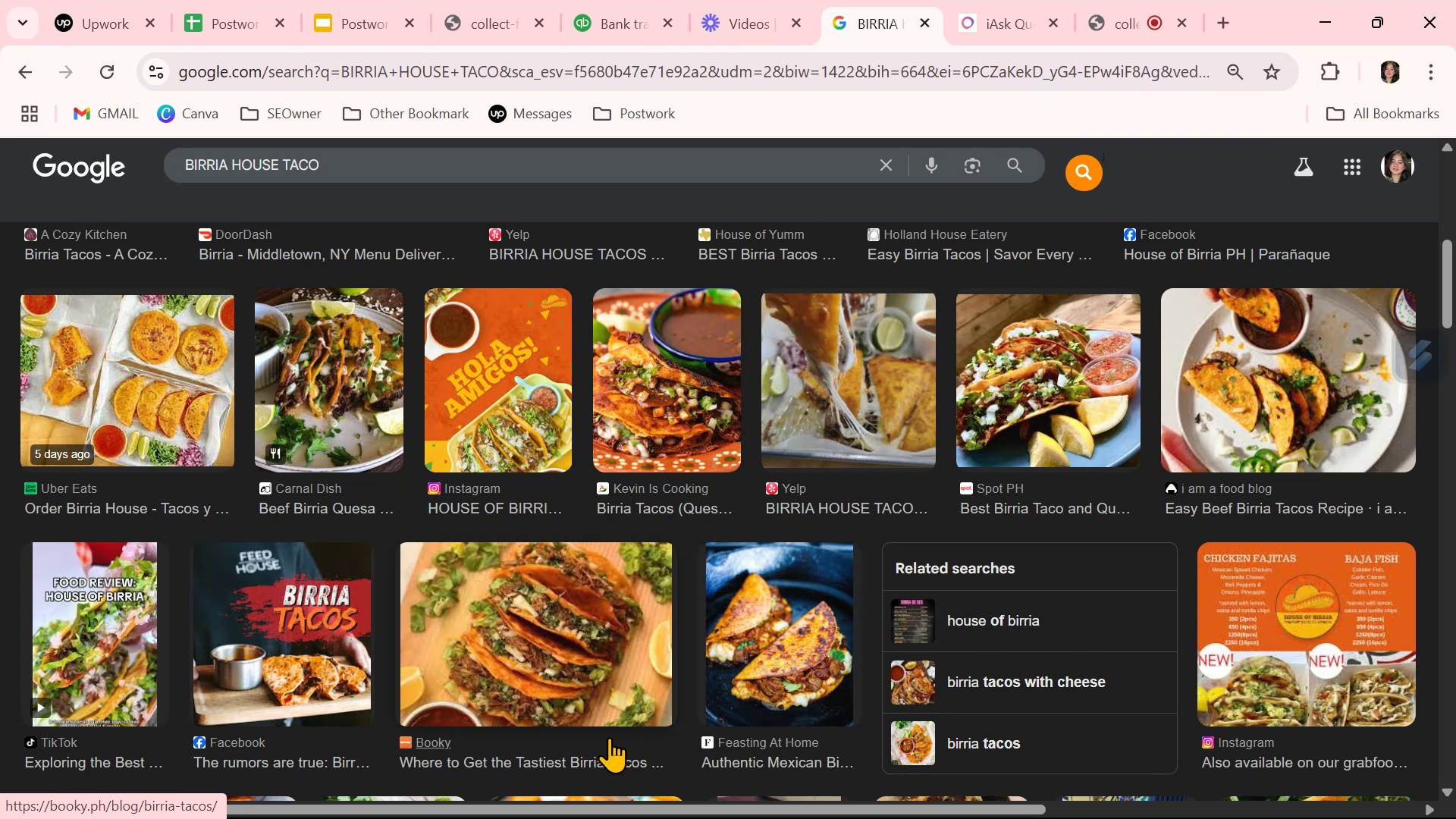 
wait(15.23)
 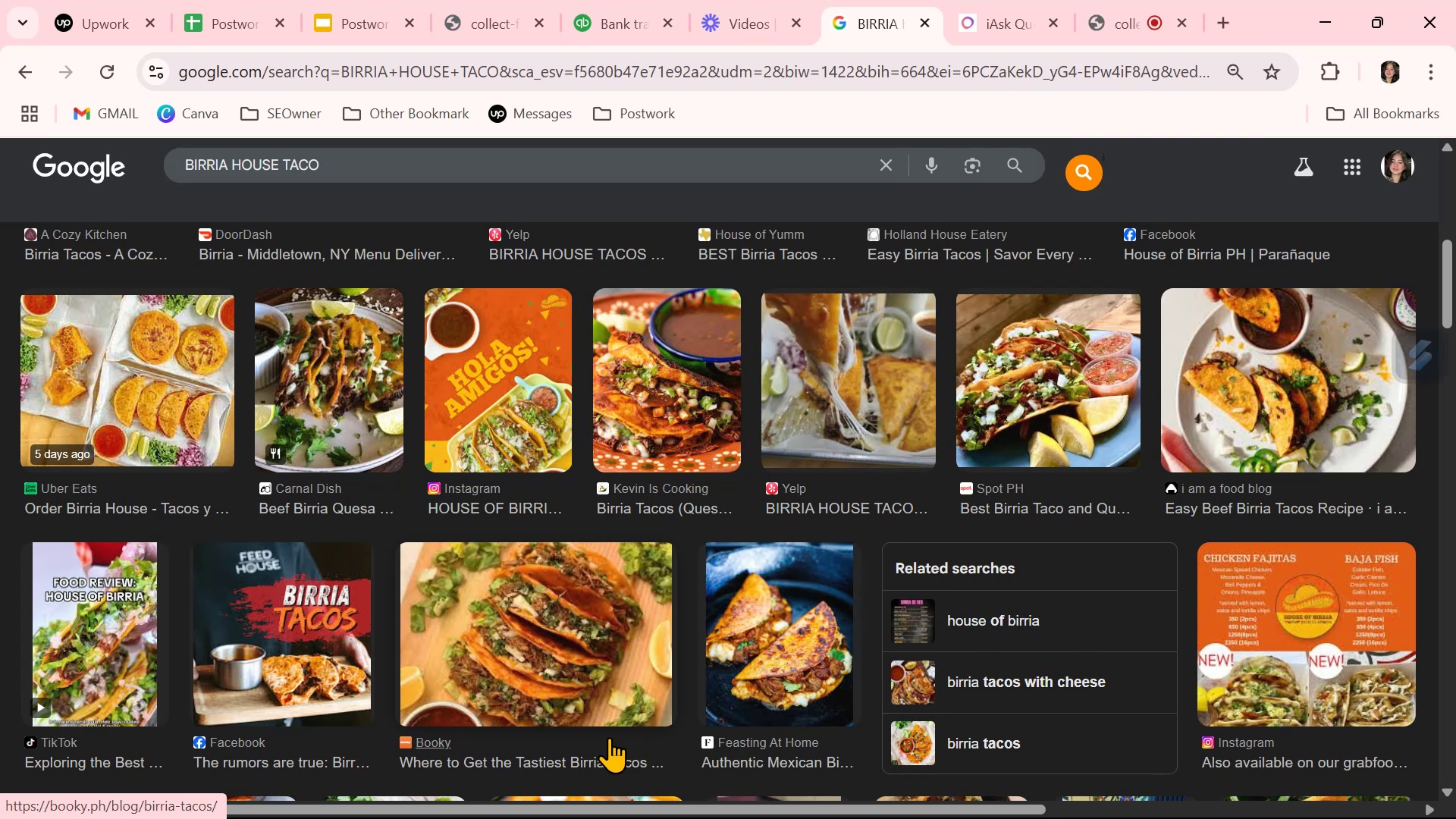 
left_click([585, 15])
 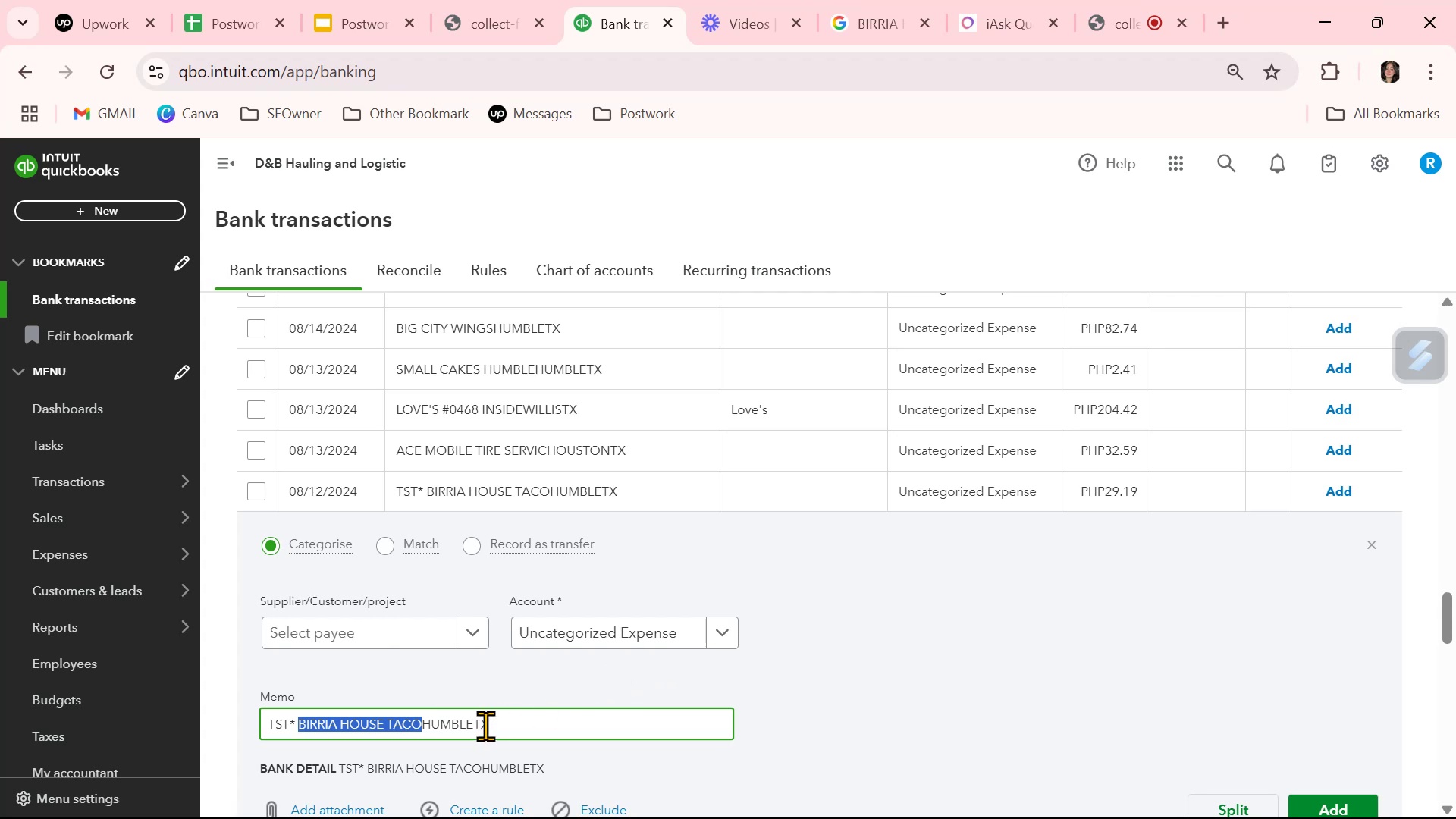 
left_click([881, 16])
 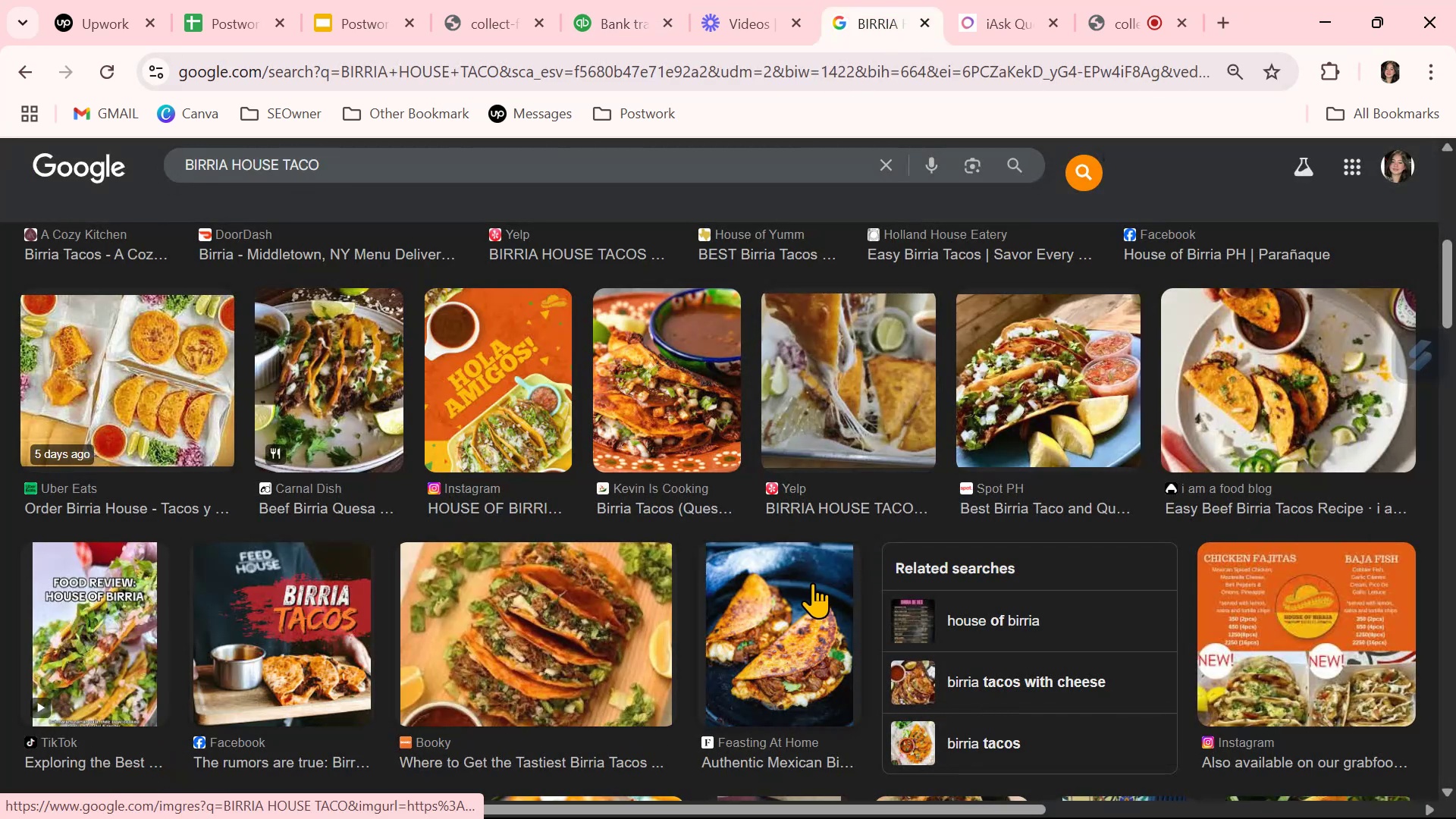 
wait(6.73)
 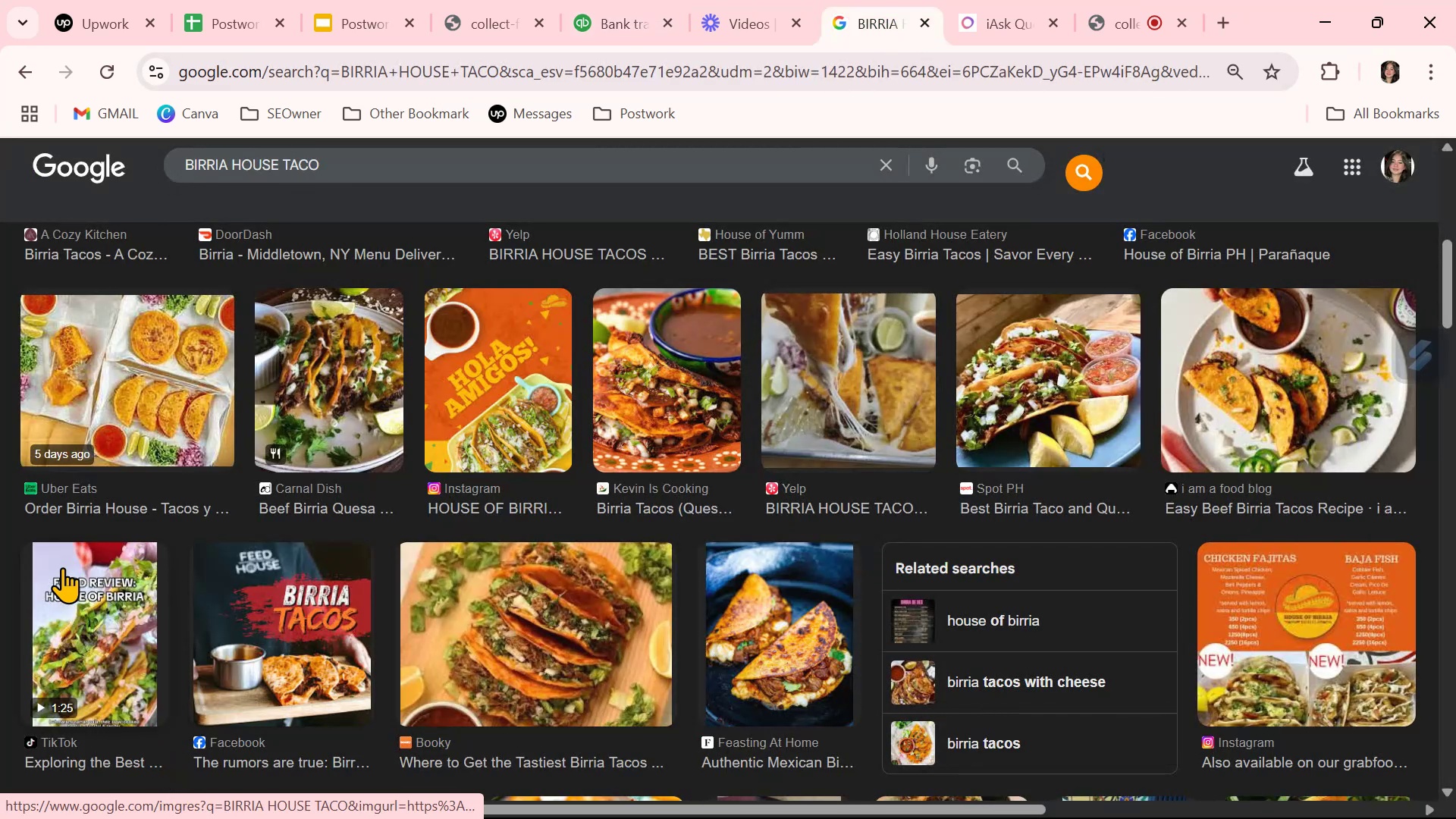 
mouse_move([625, 33])
 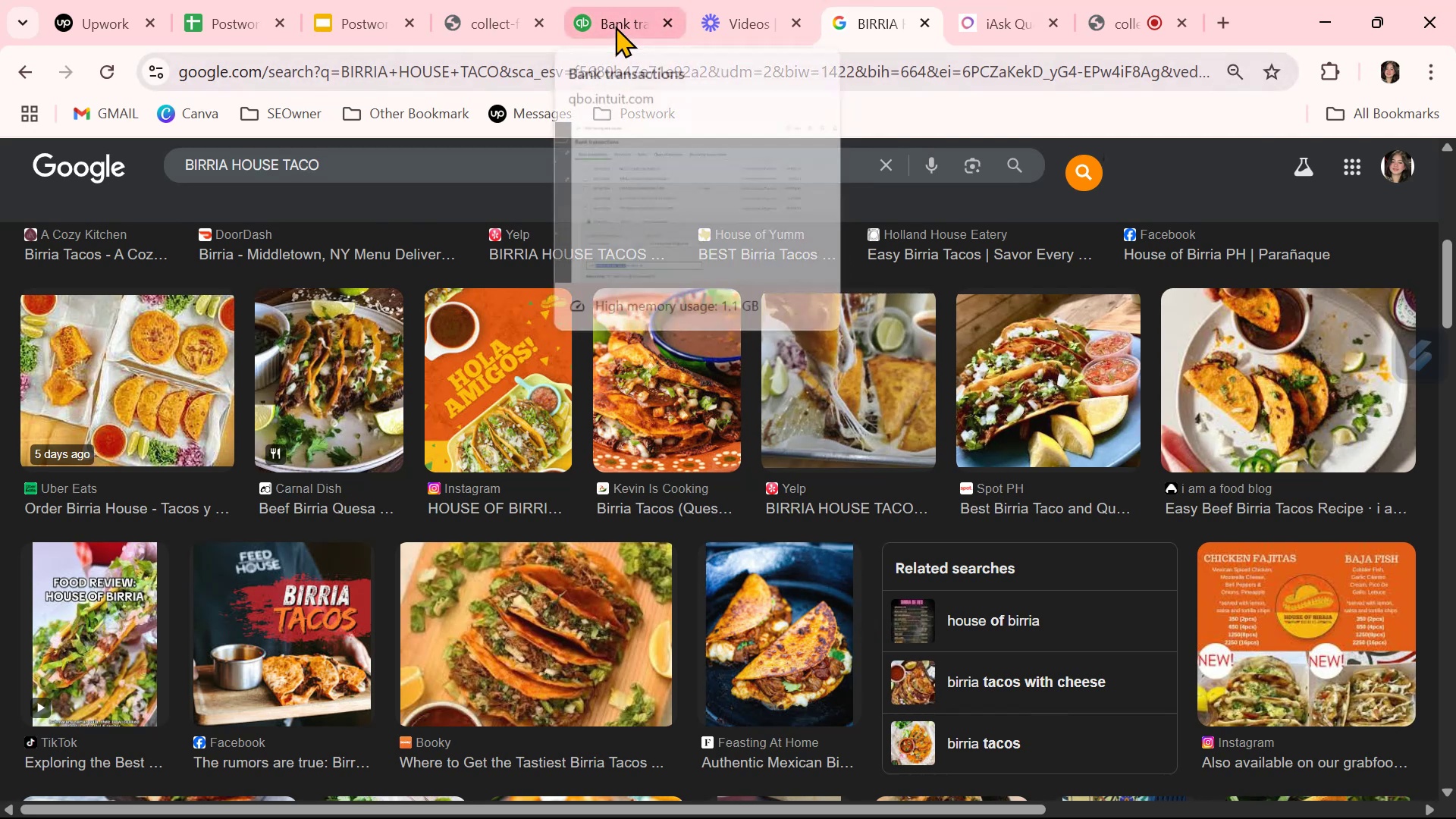 
left_click([615, 22])
 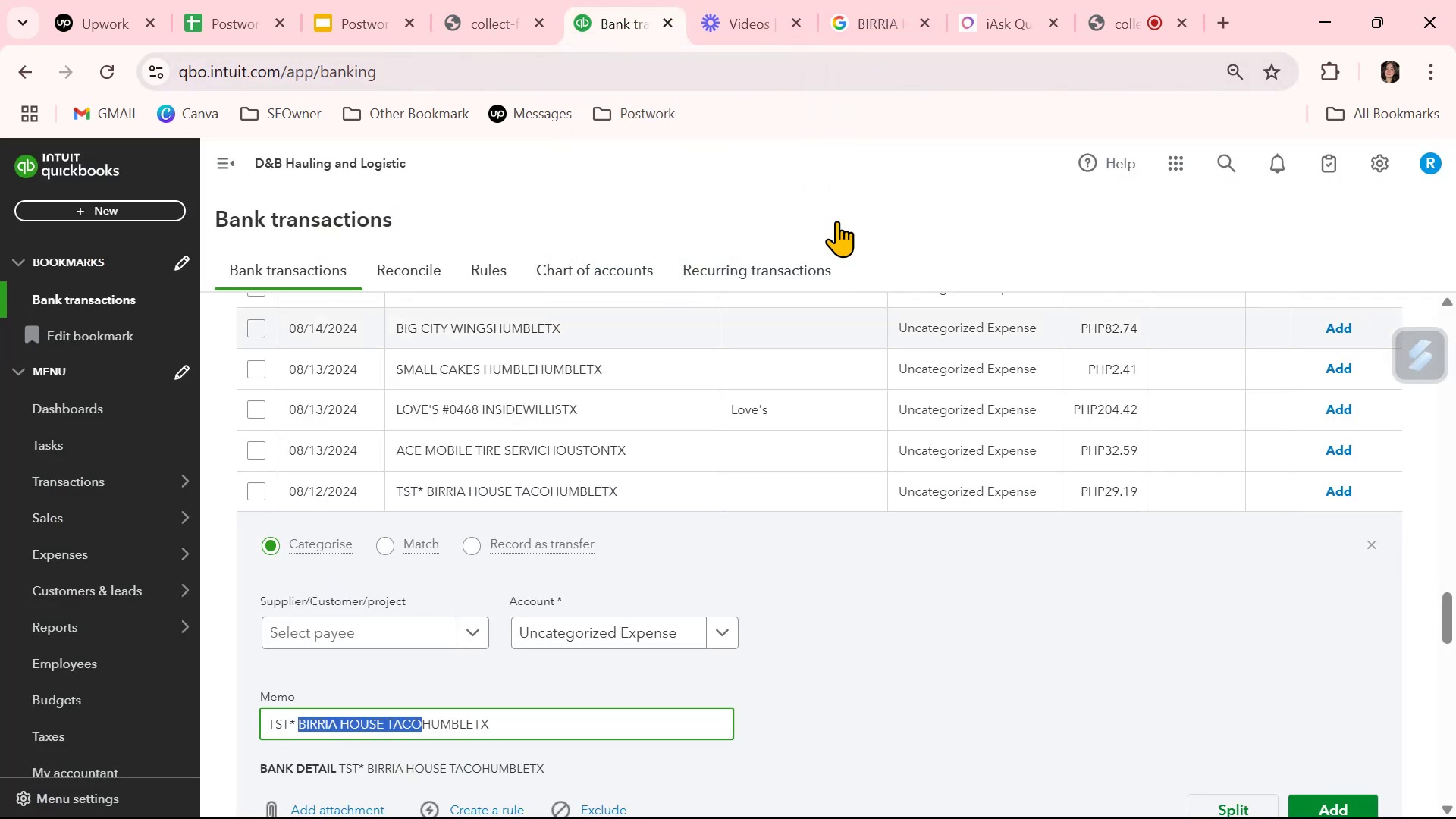 
left_click([871, 24])
 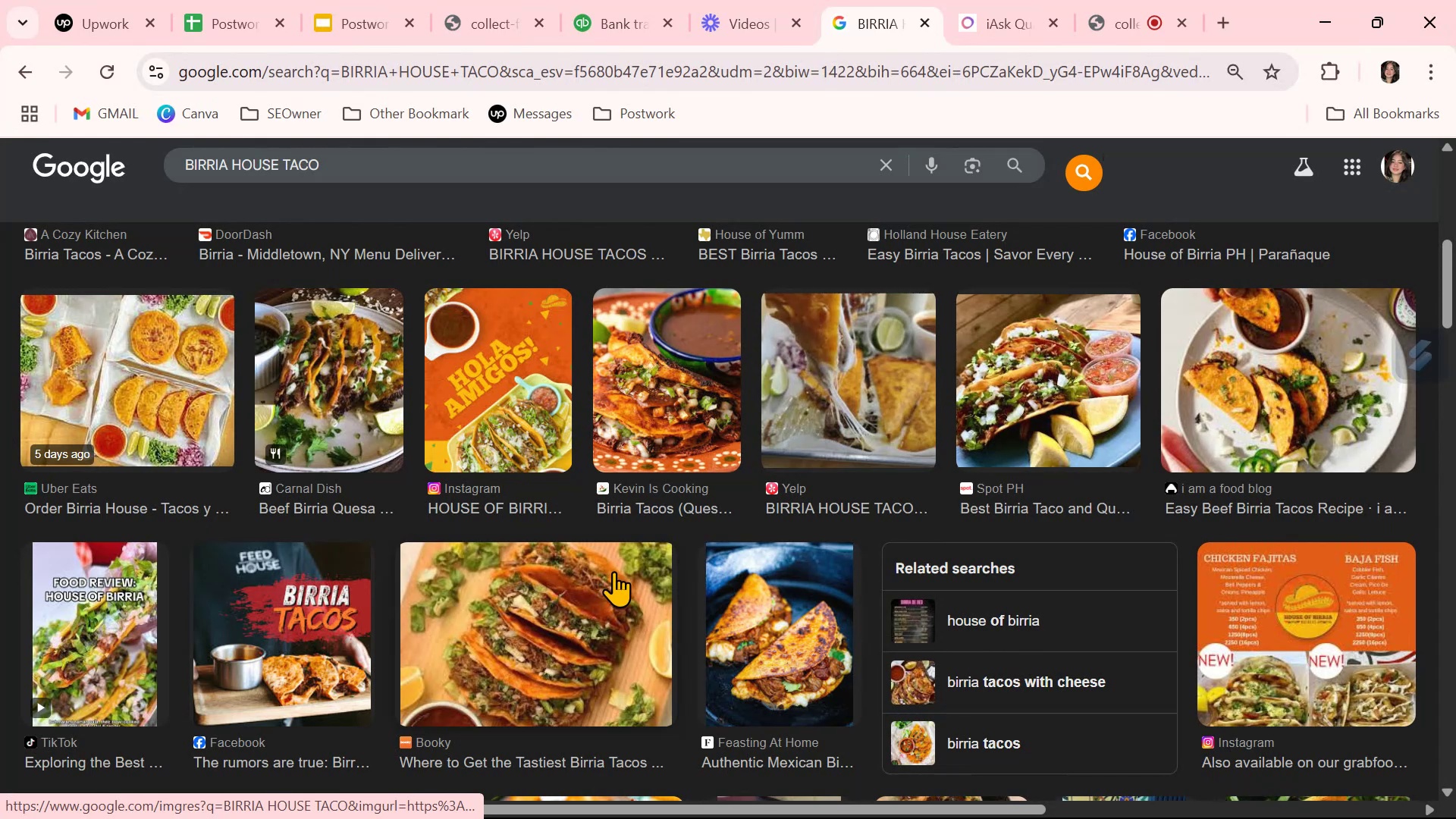 
wait(11.56)
 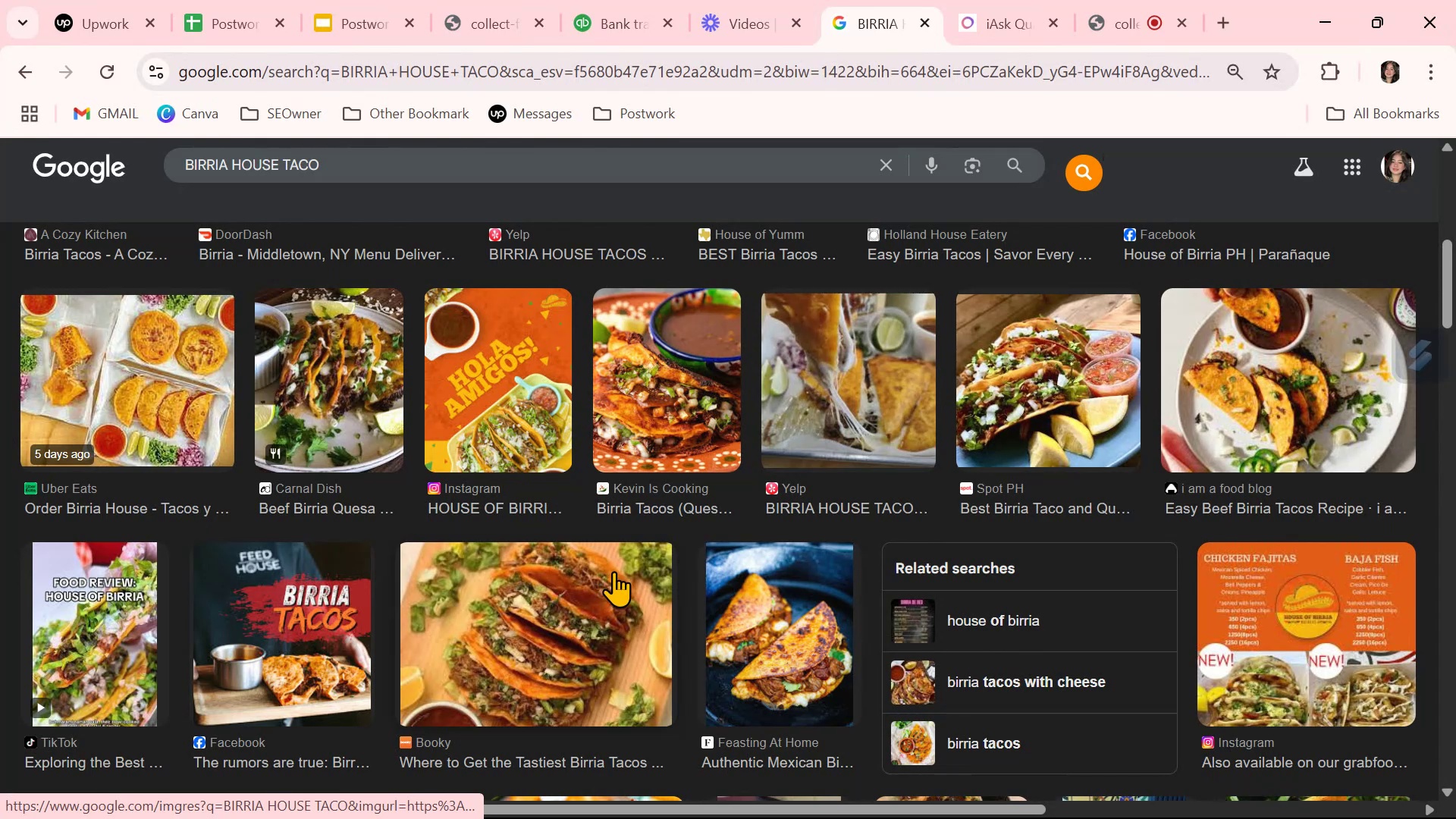 
scroll: coordinate [624, 557], scroll_direction: down, amount: 4.0
 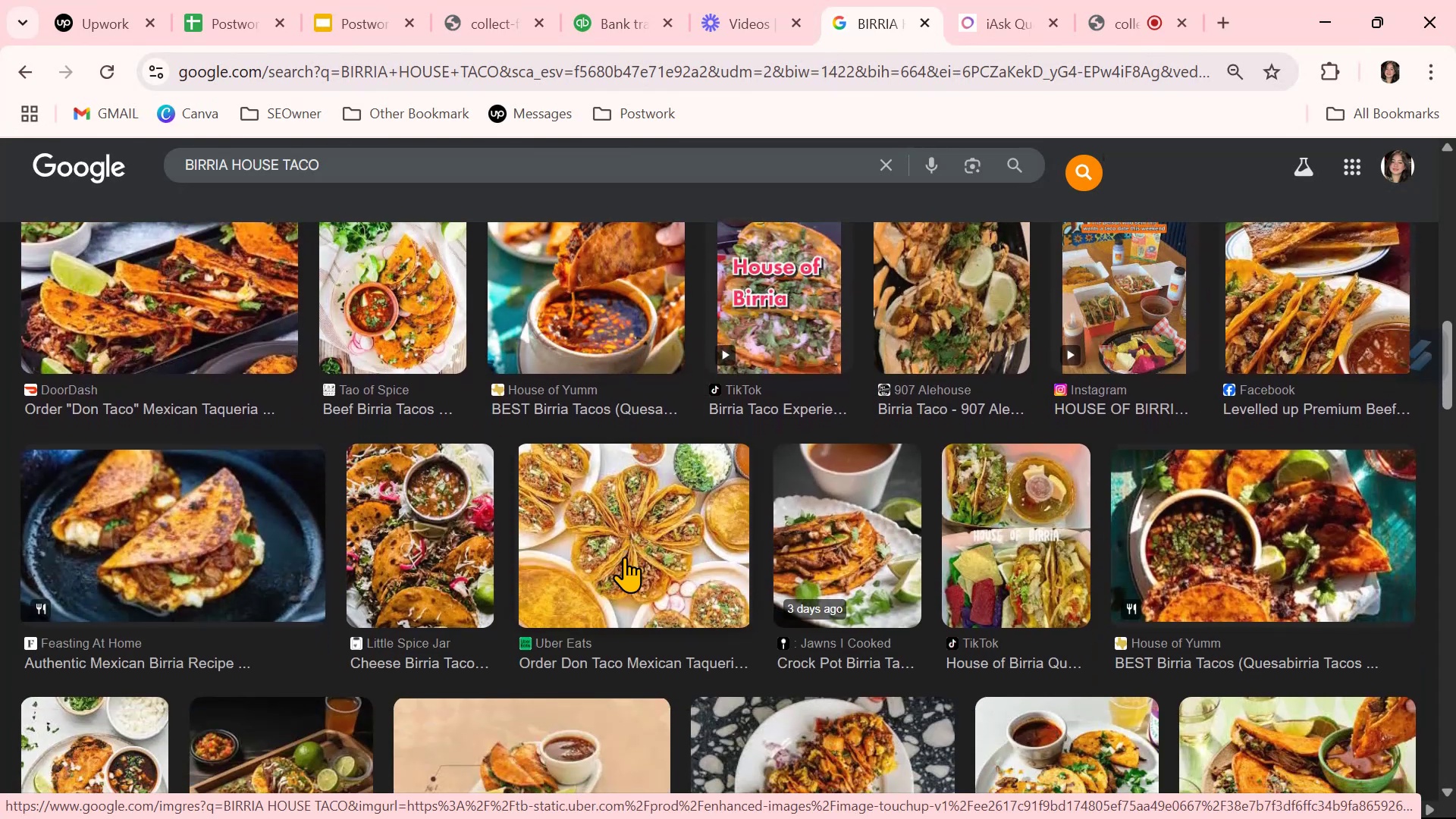 
scroll: coordinate [630, 547], scroll_direction: up, amount: 10.0
 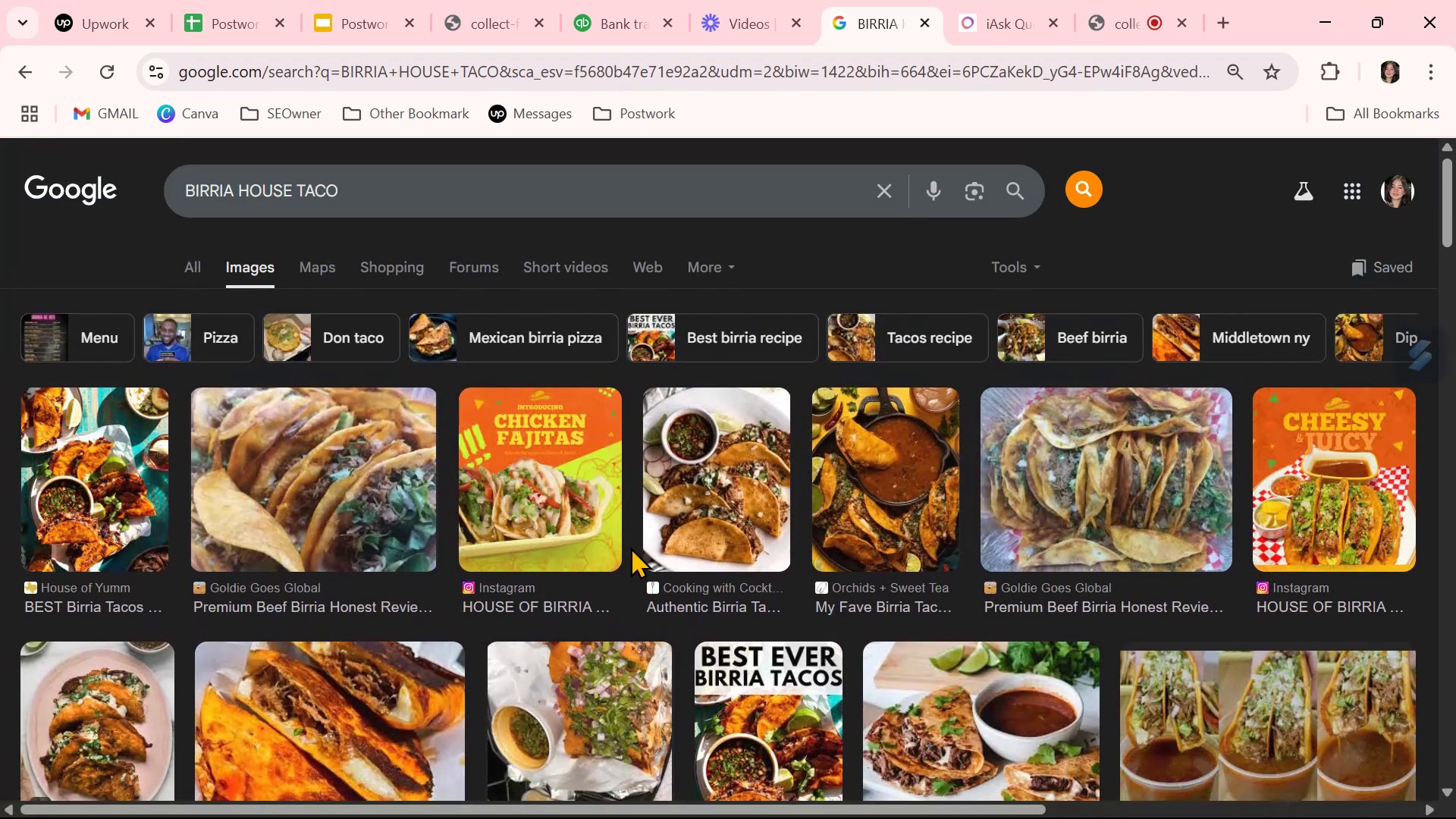 
scroll: coordinate [639, 517], scroll_direction: down, amount: 7.0
 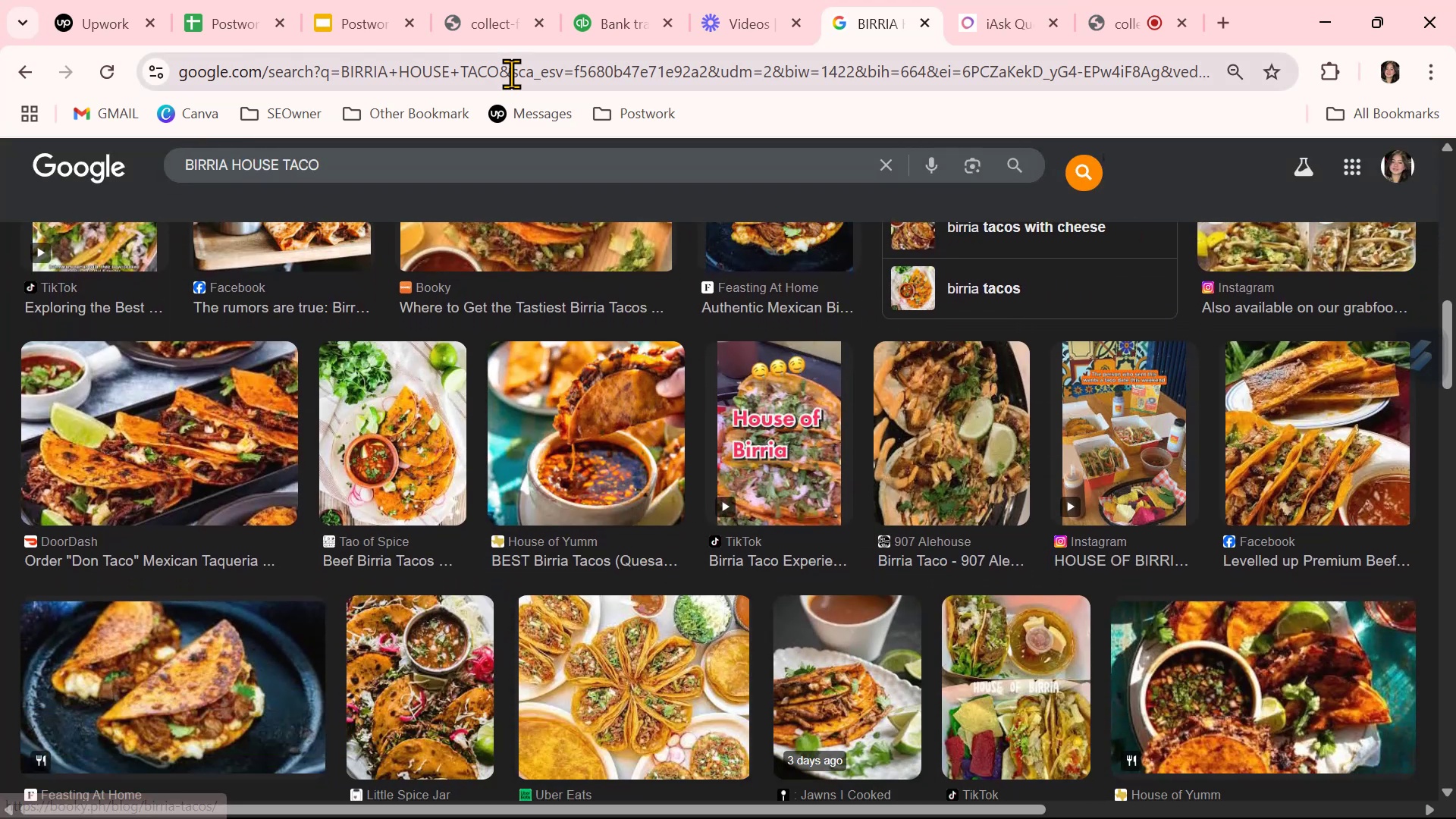 
left_click([619, 17])
 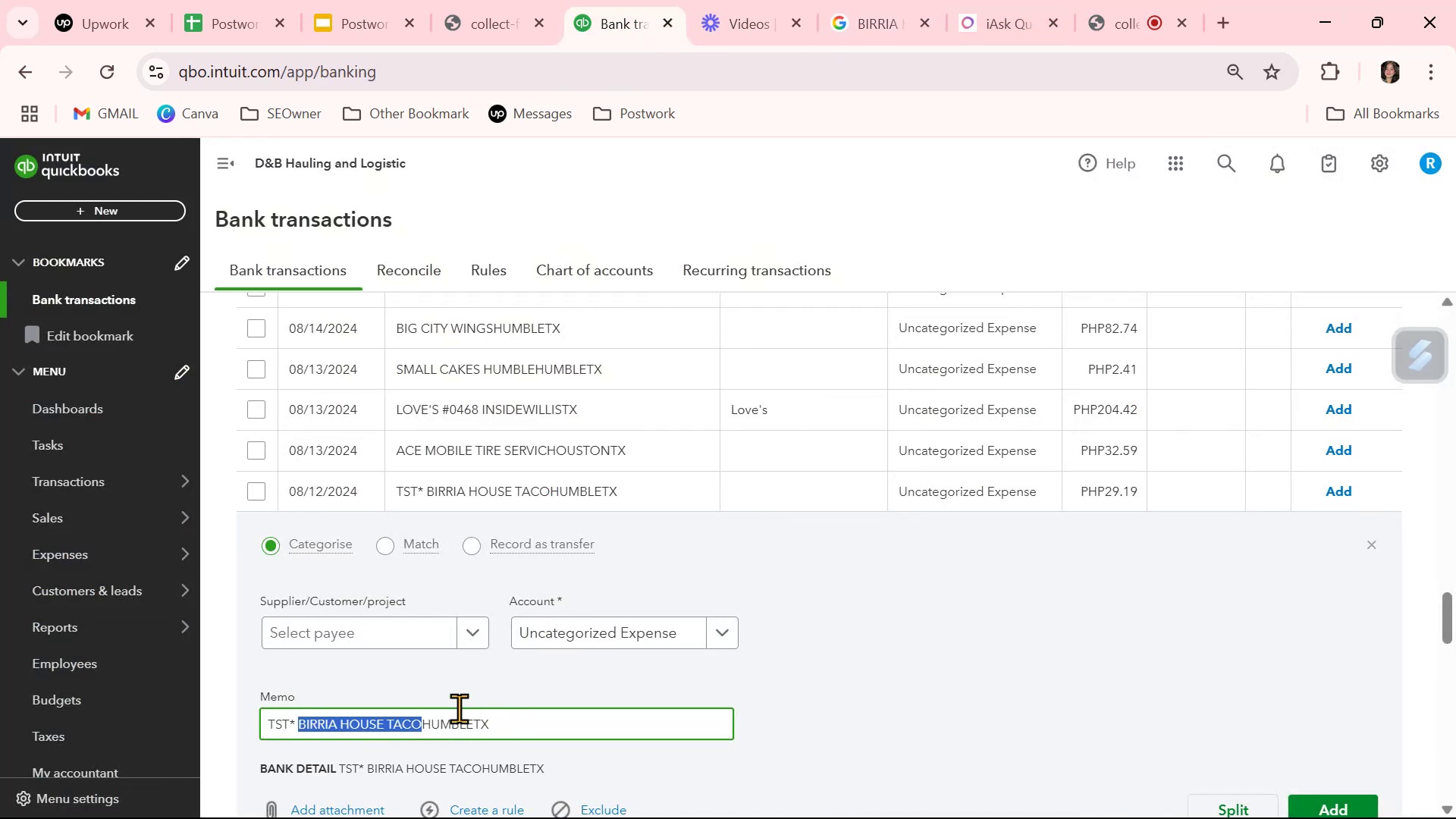 
left_click([329, 630])
 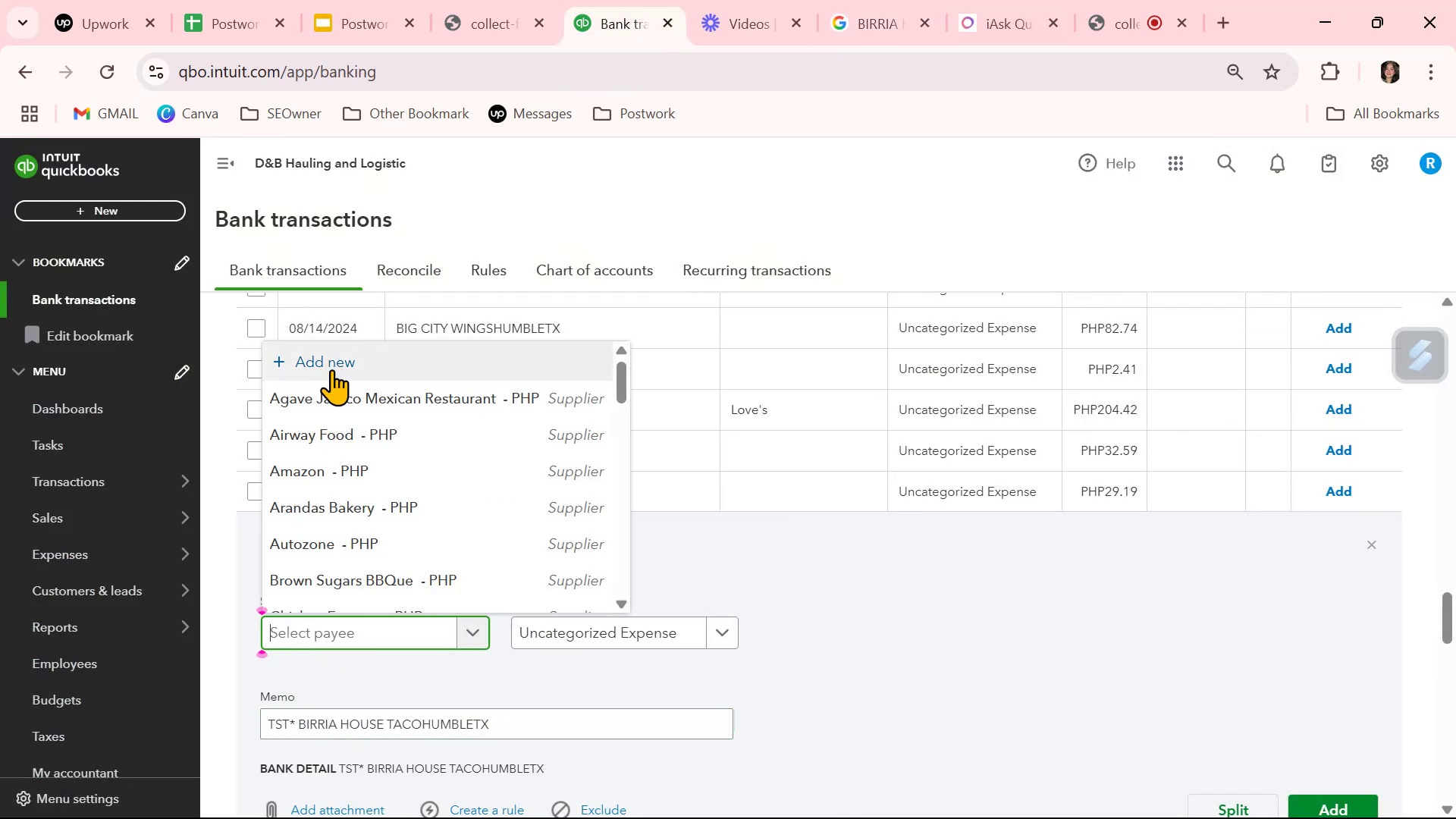 
left_click([626, 635])
 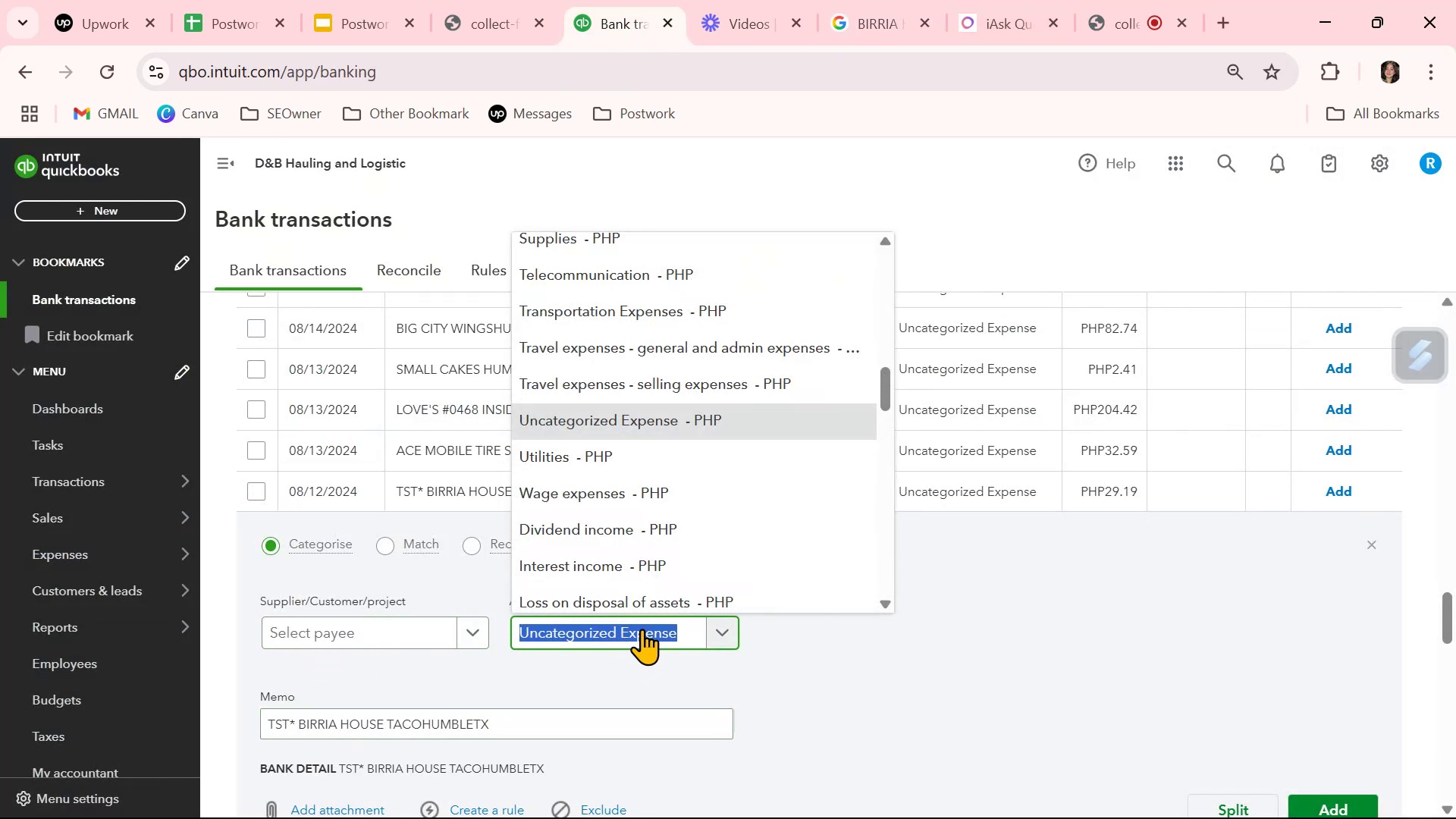 
type(meal)
 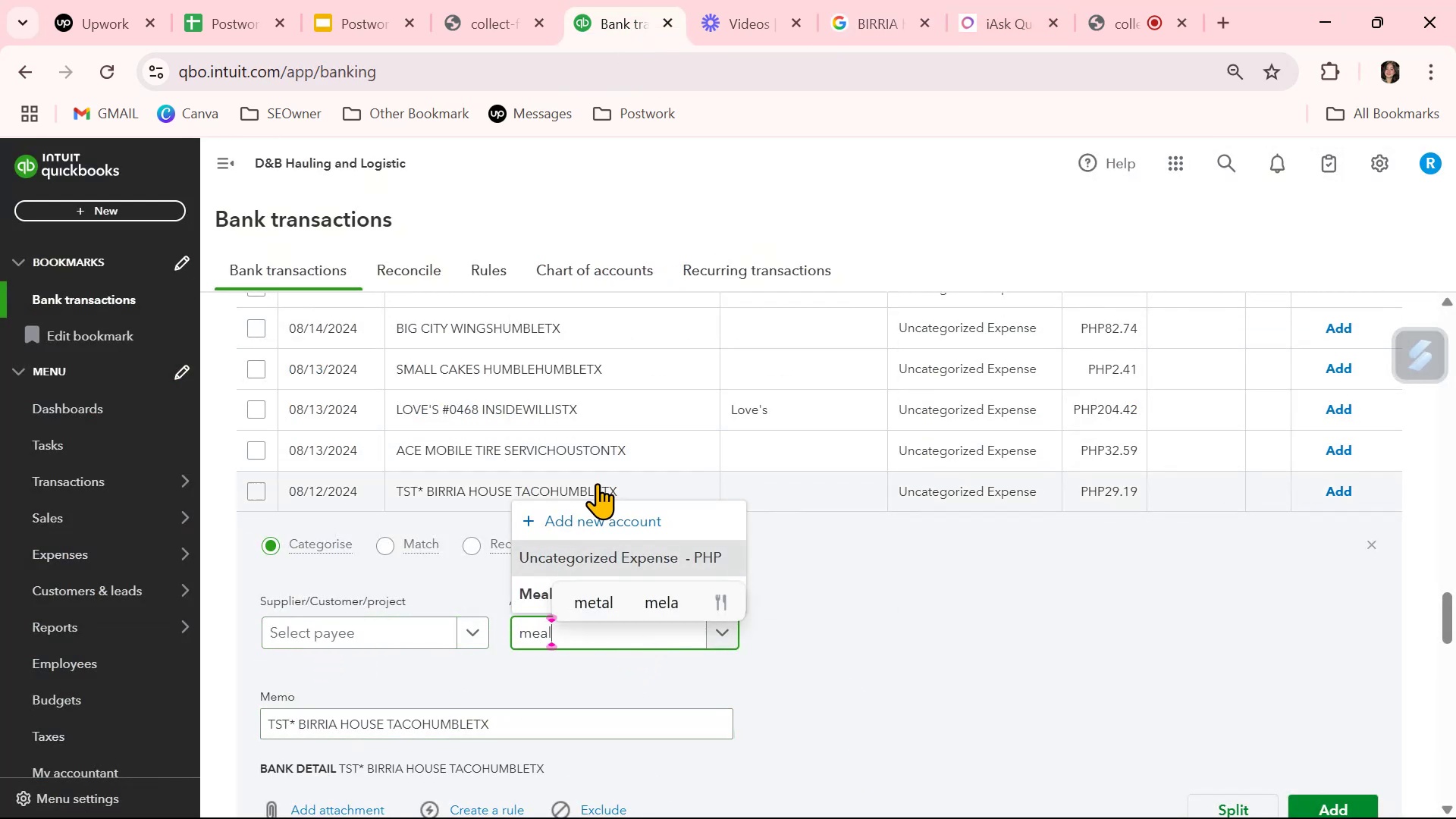 
left_click([522, 600])
 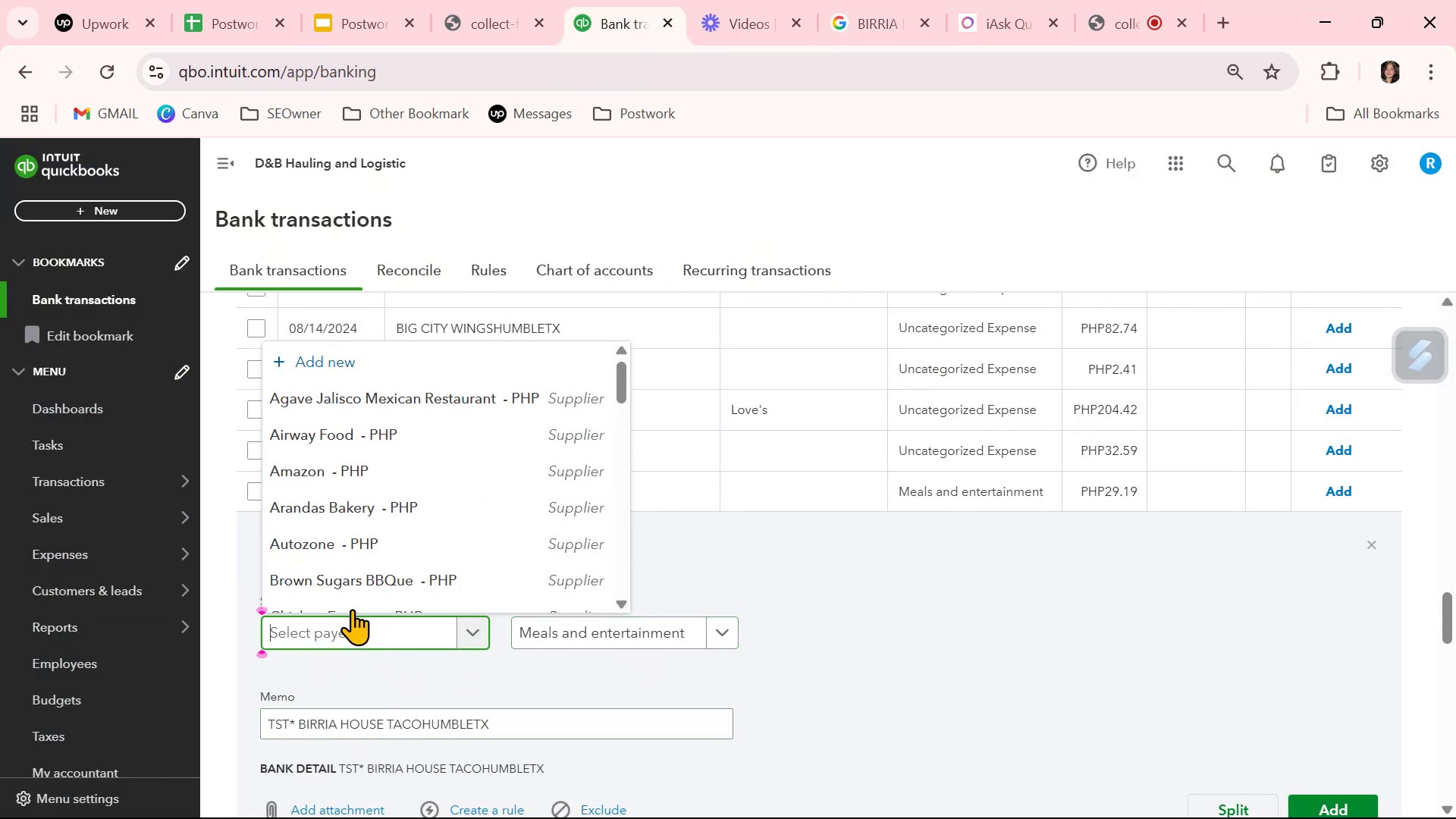 
left_click([340, 353])
 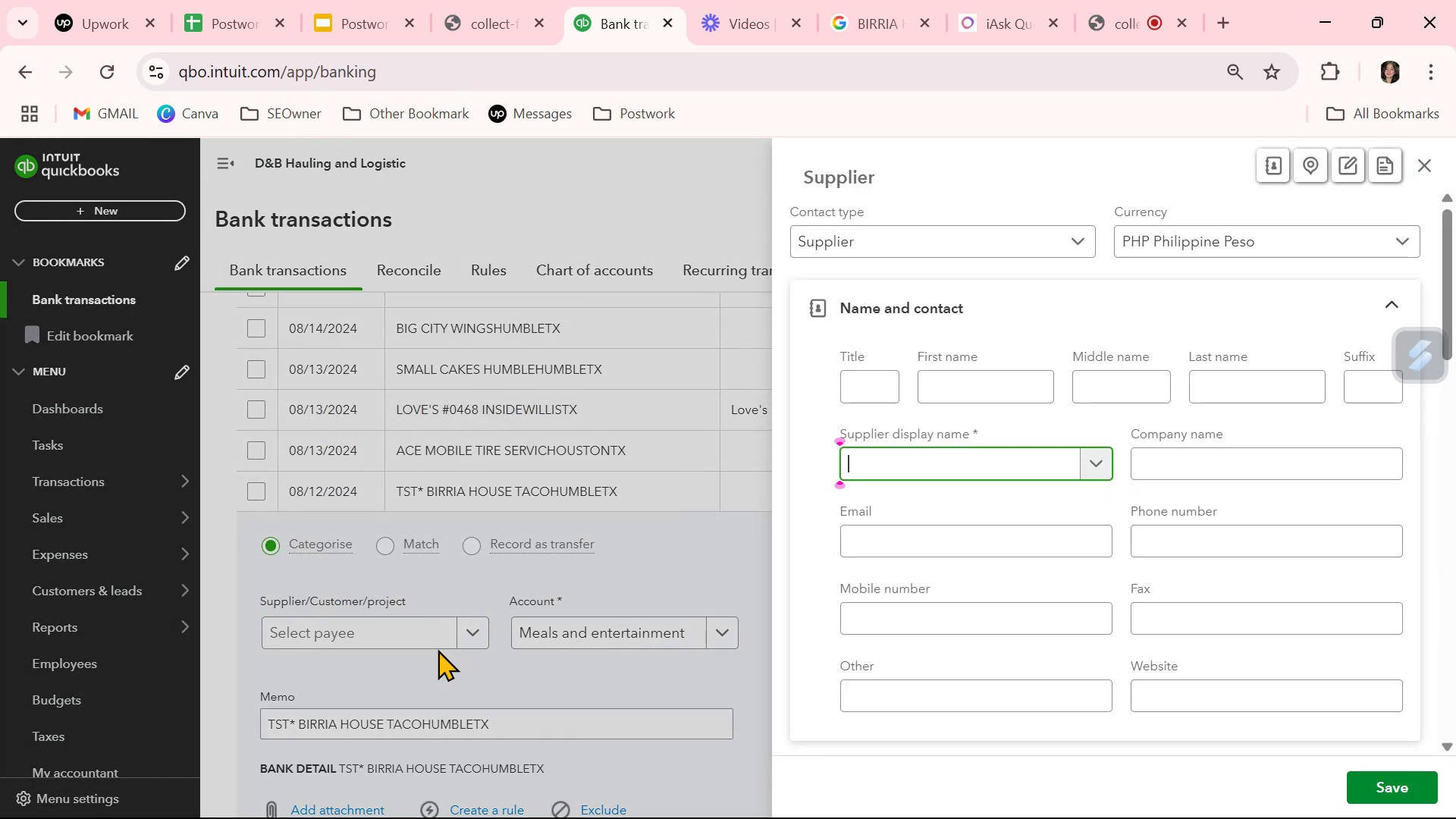 
type(Birri)
 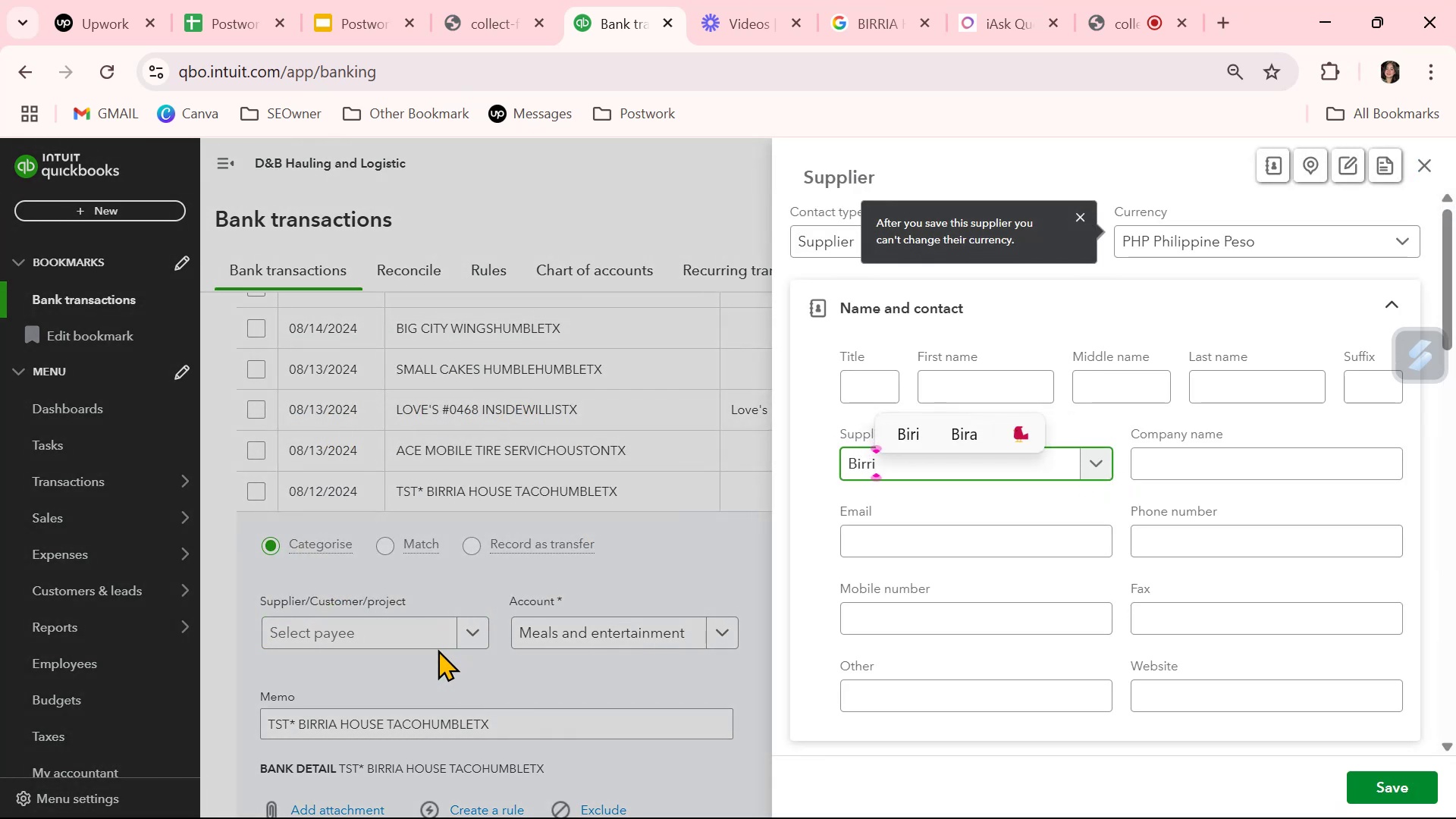 
type(a House Taco)
 